 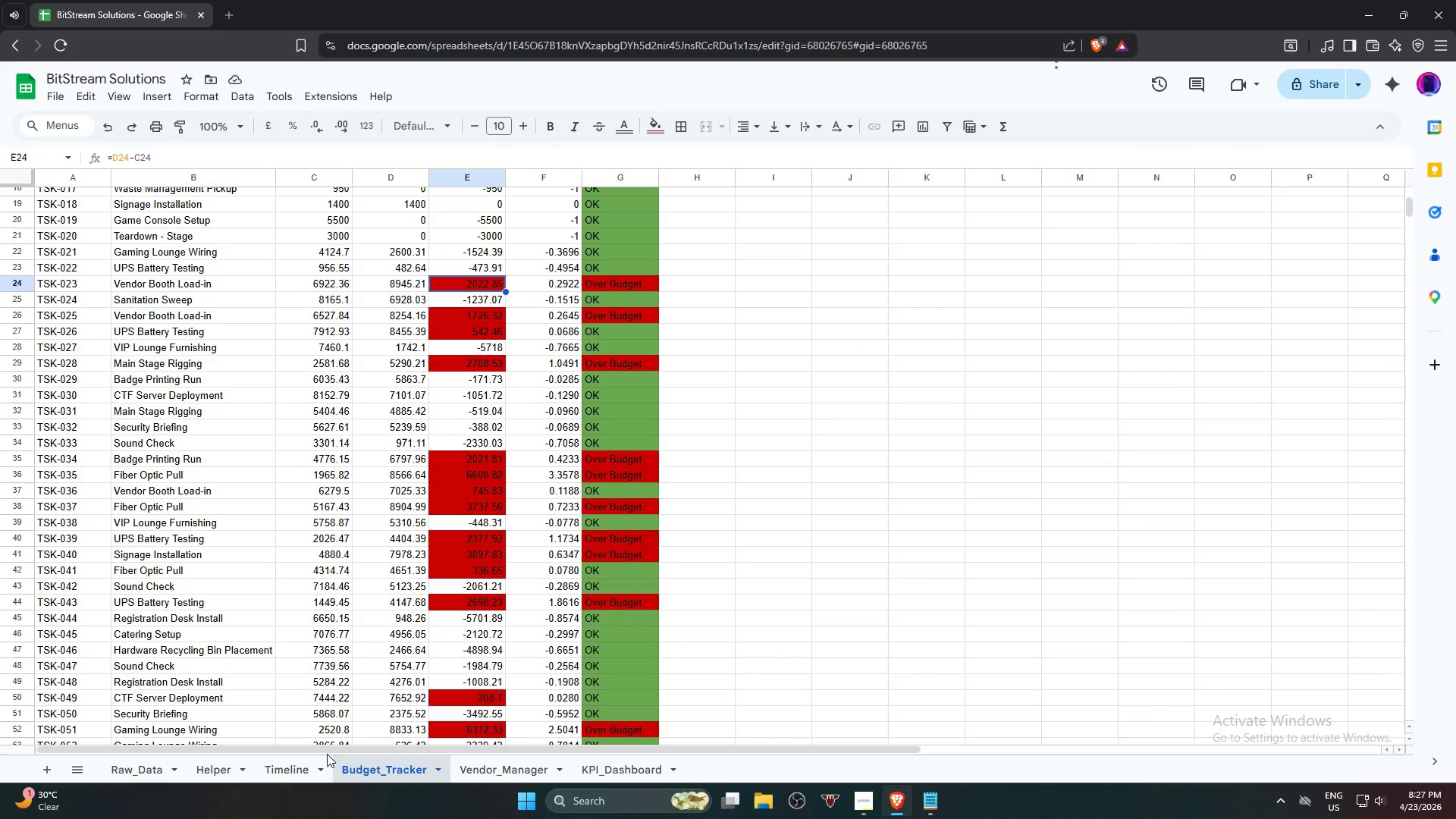 
left_click([296, 770])
 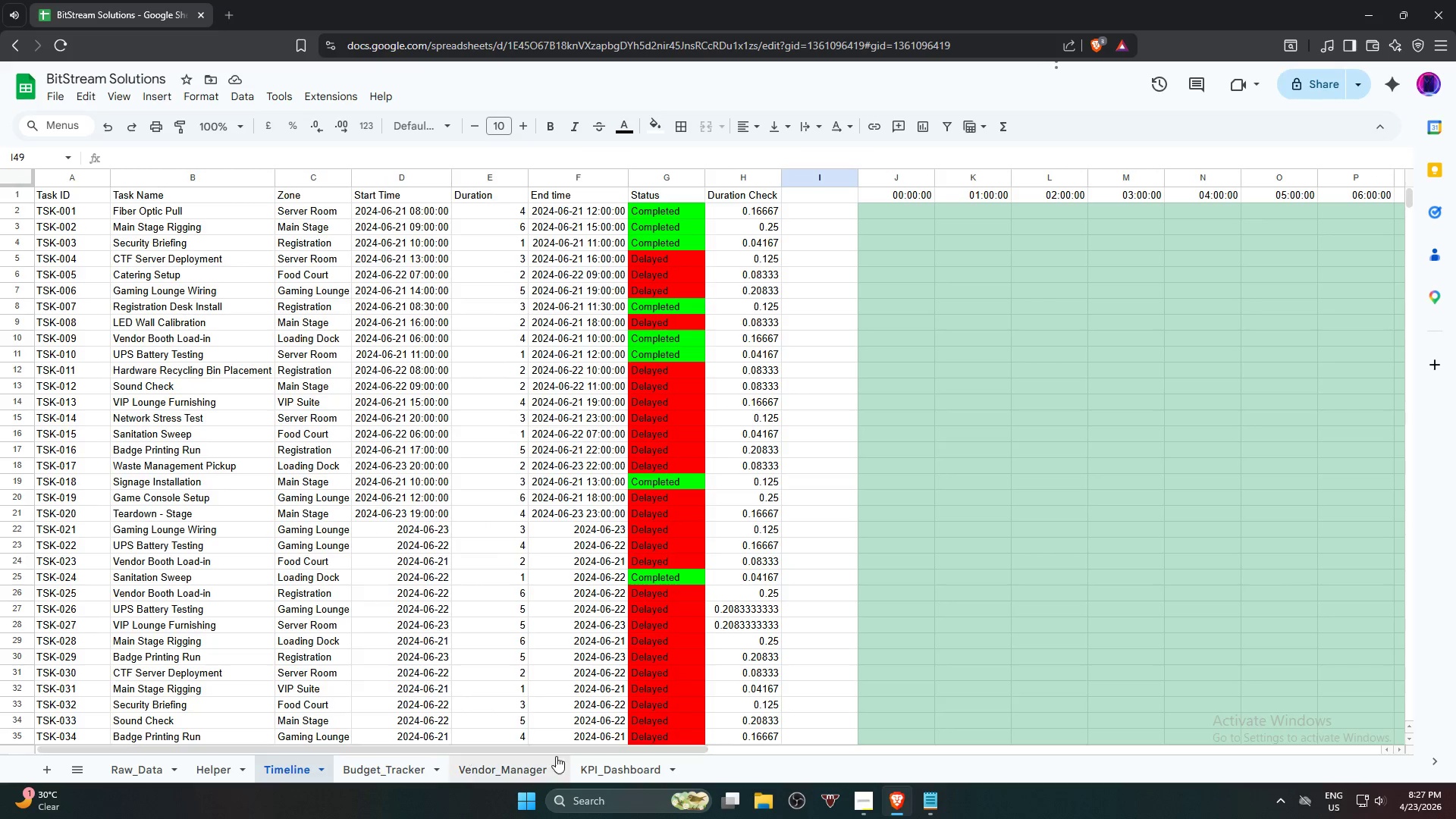 
scroll: coordinate [607, 599], scroll_direction: up, amount: 4.0
 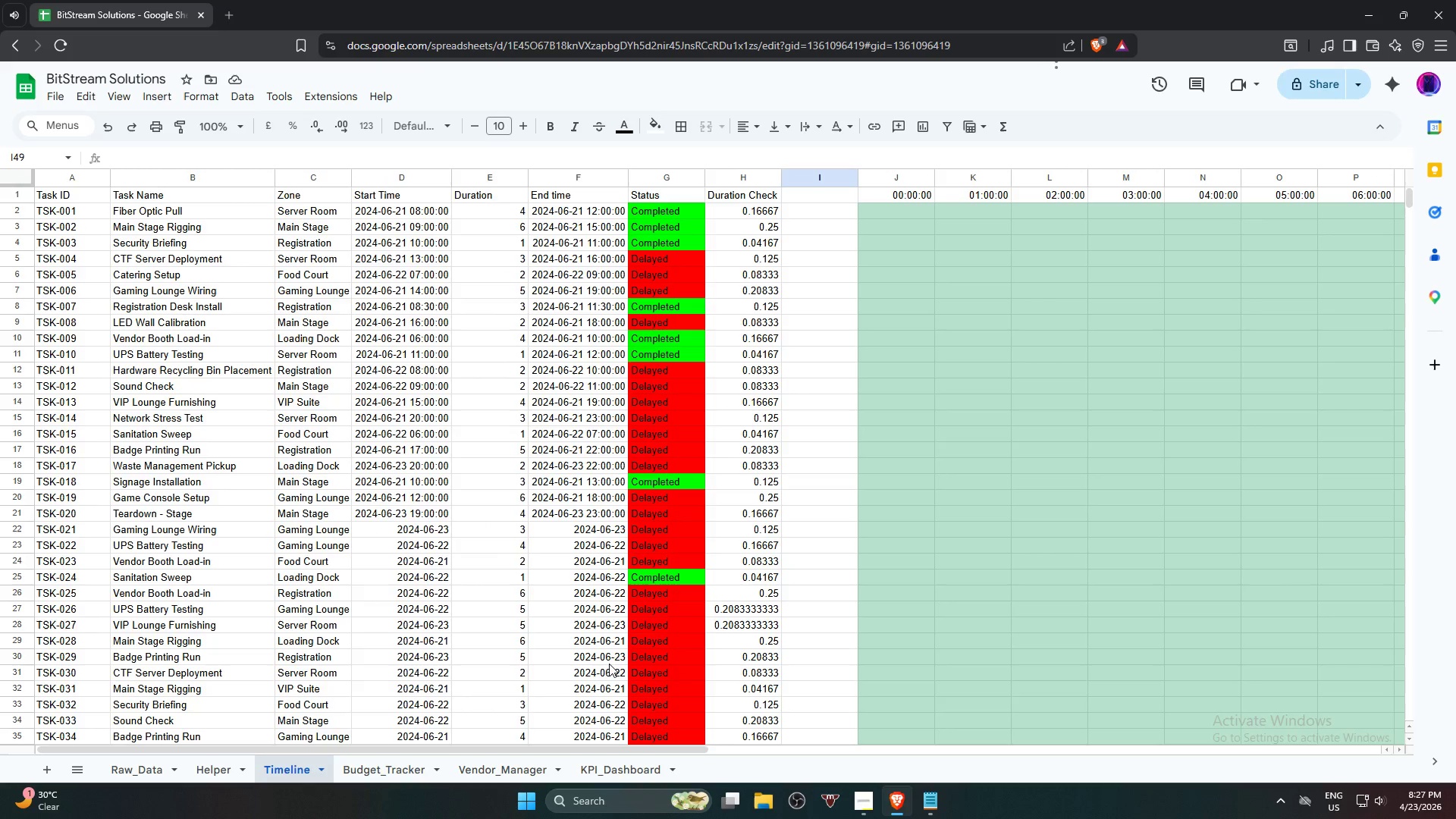 
scroll: coordinate [557, 648], scroll_direction: down, amount: 5.0
 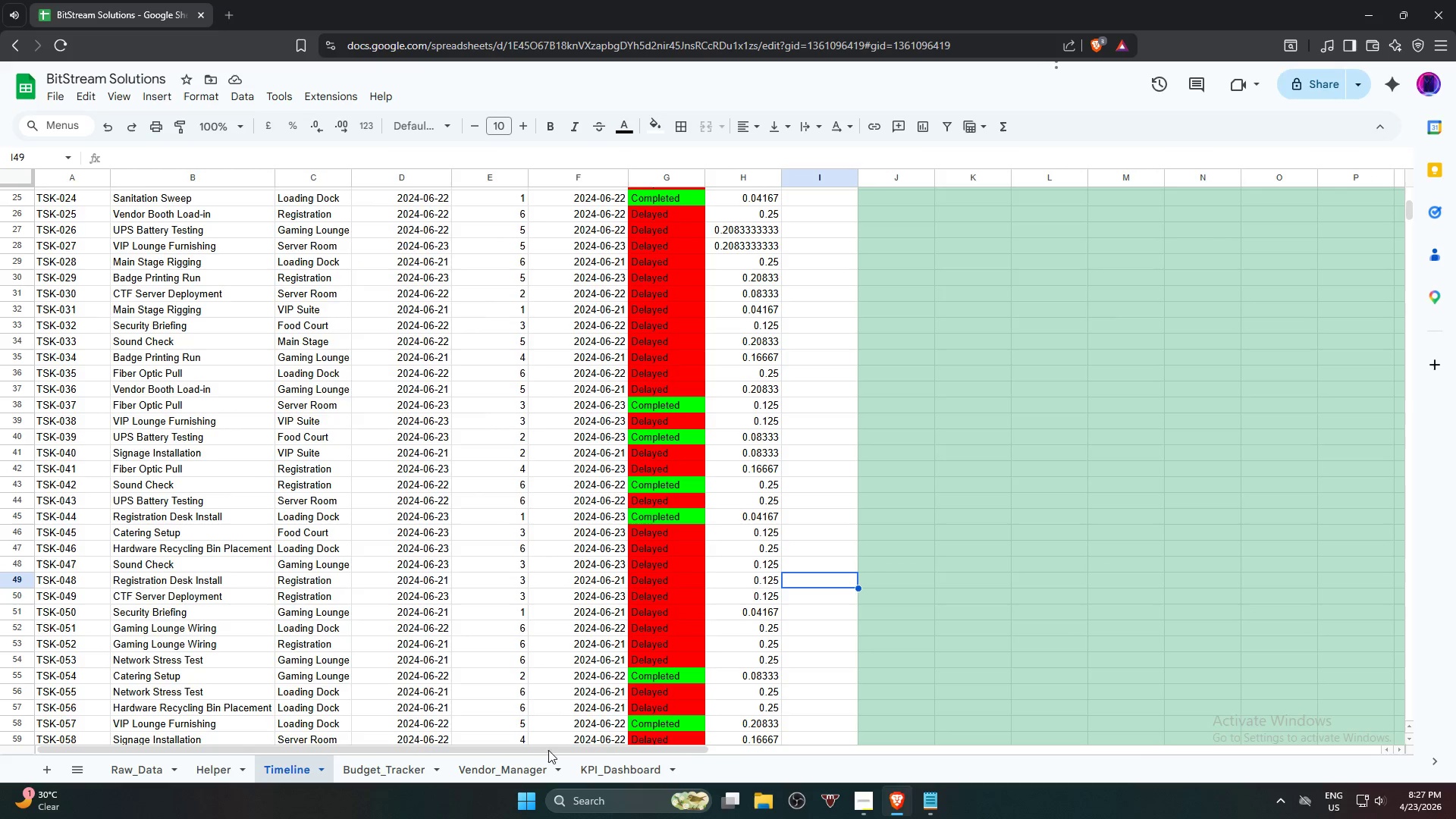 
left_click_drag(start_coordinate=[549, 746], to_coordinate=[215, 683])
 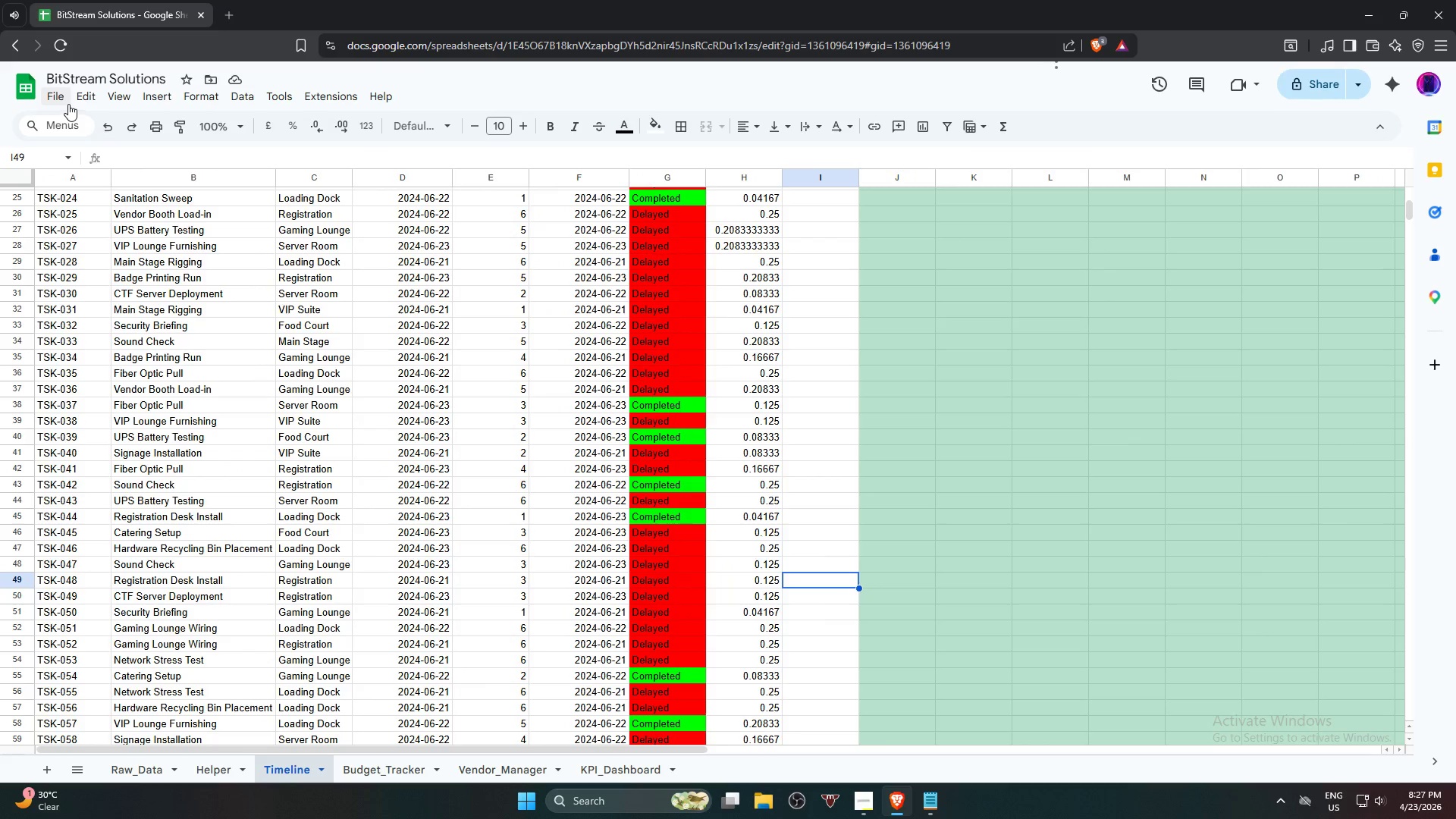 
left_click([68, 103])
 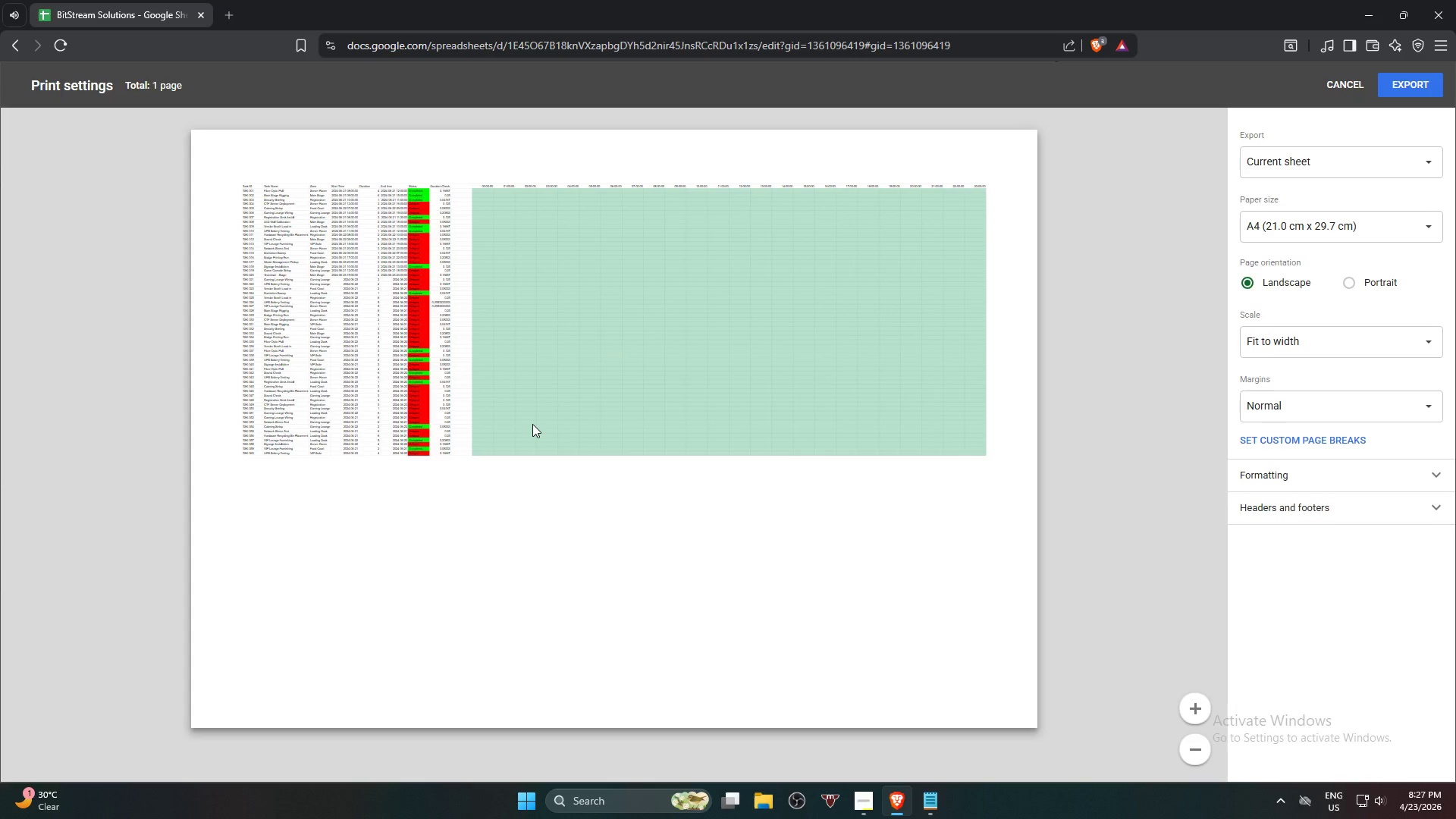 
wait(10.16)
 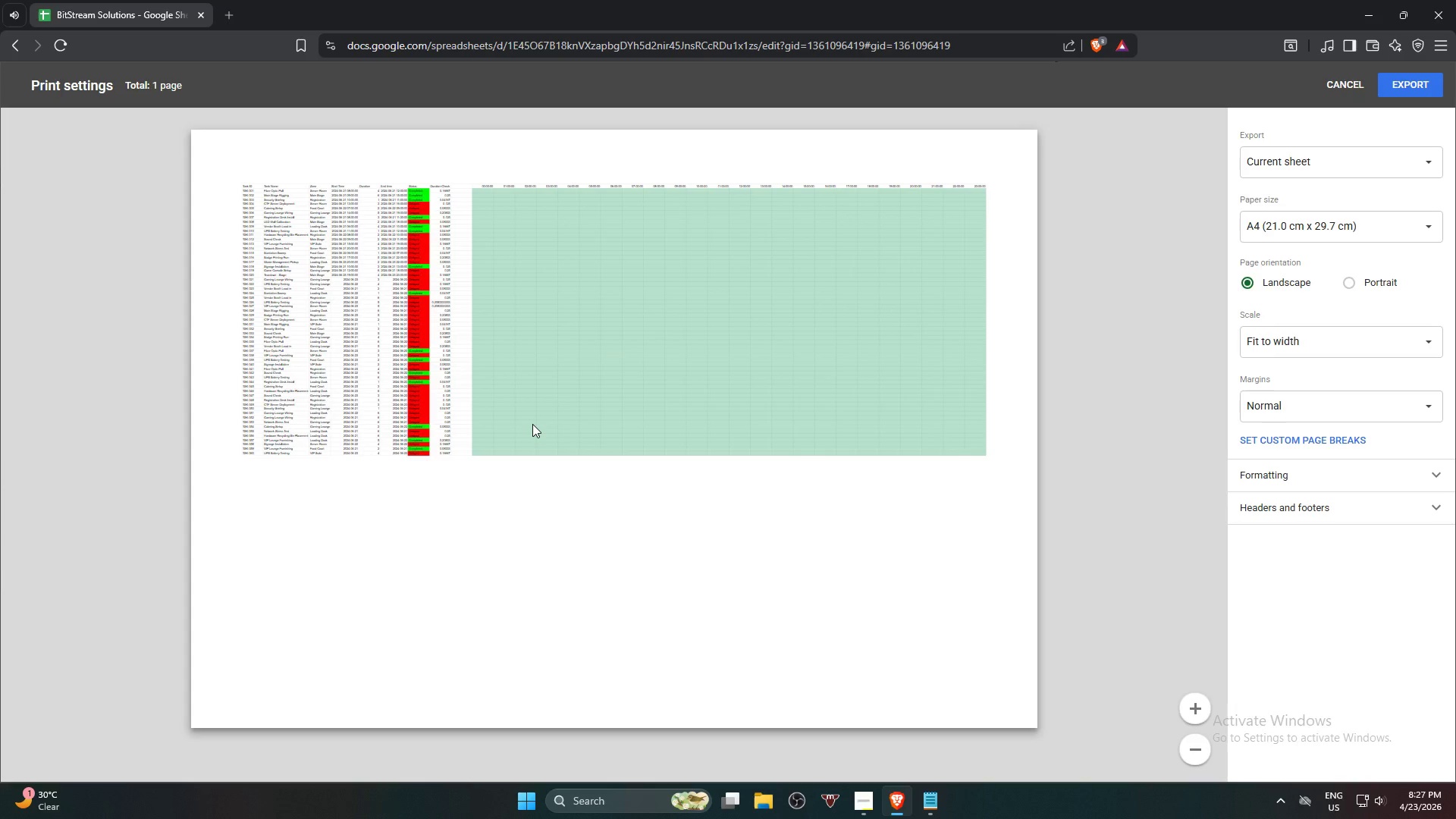 
hold_key(key=ControlLeft, duration=3.78)
scroll: coordinate [538, 431], scroll_direction: up, amount: 1.0
 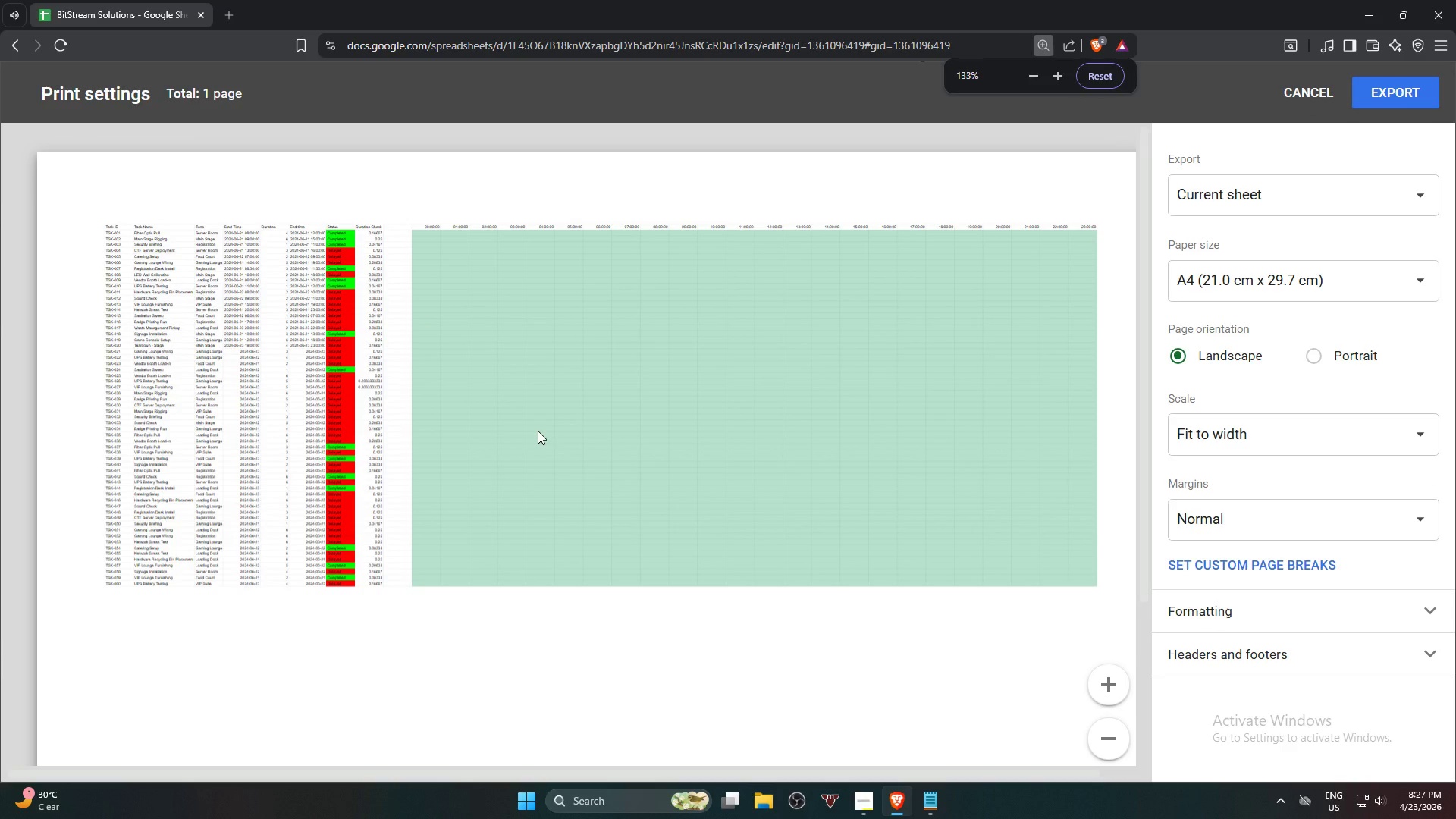 
scroll: coordinate [533, 432], scroll_direction: down, amount: 2.0
 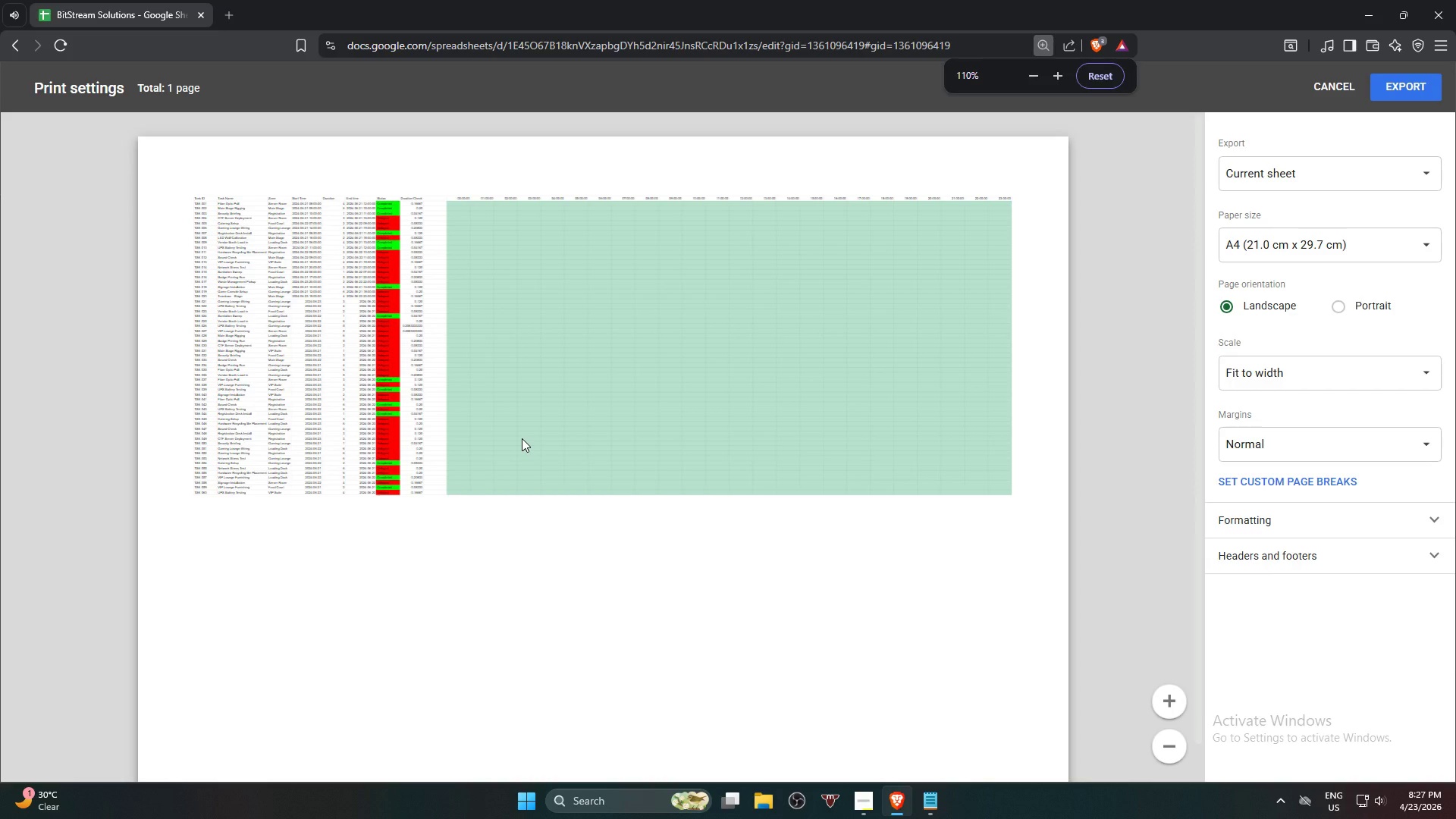 
key(Control+Z)
 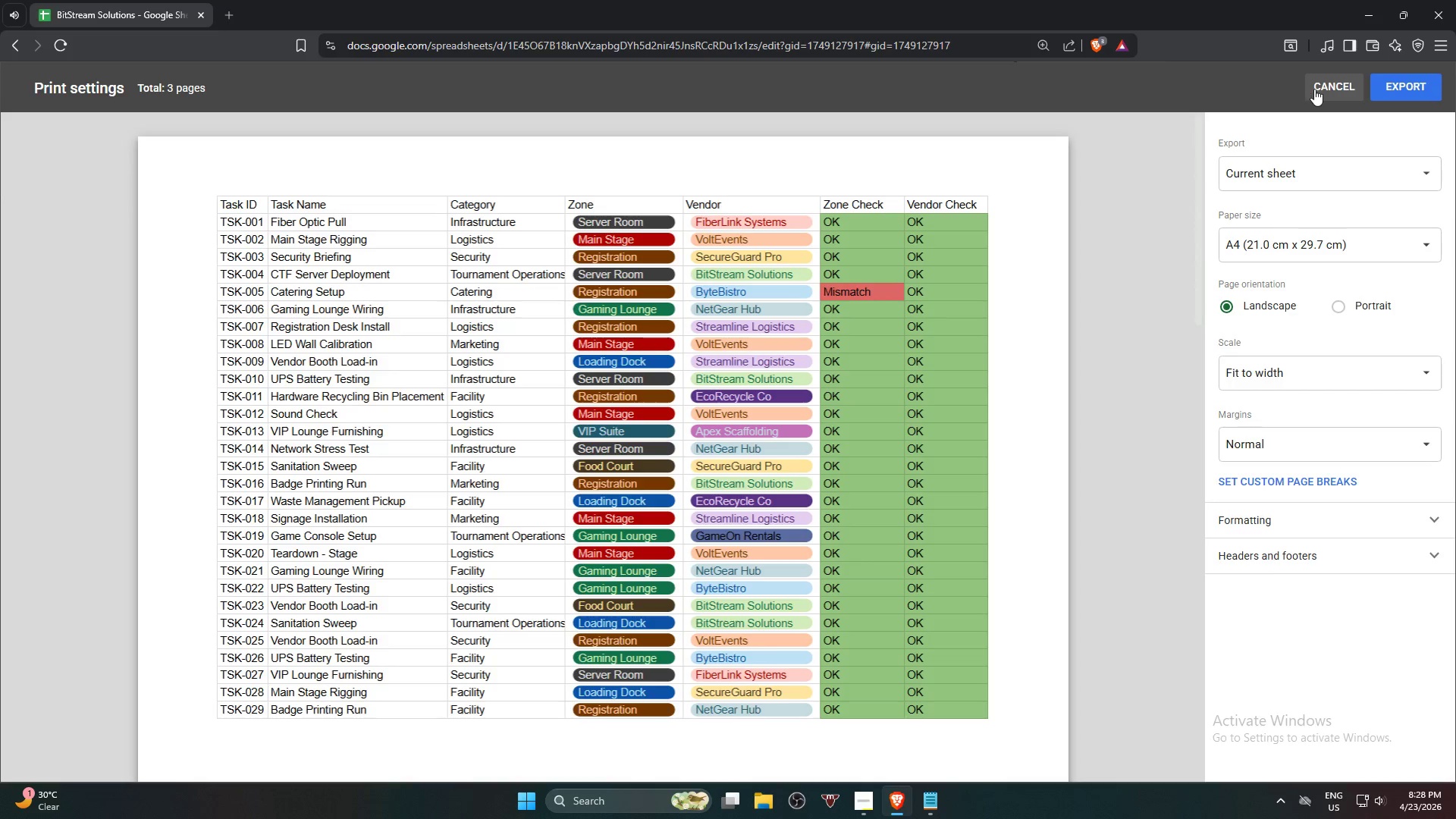 
left_click([1321, 85])
 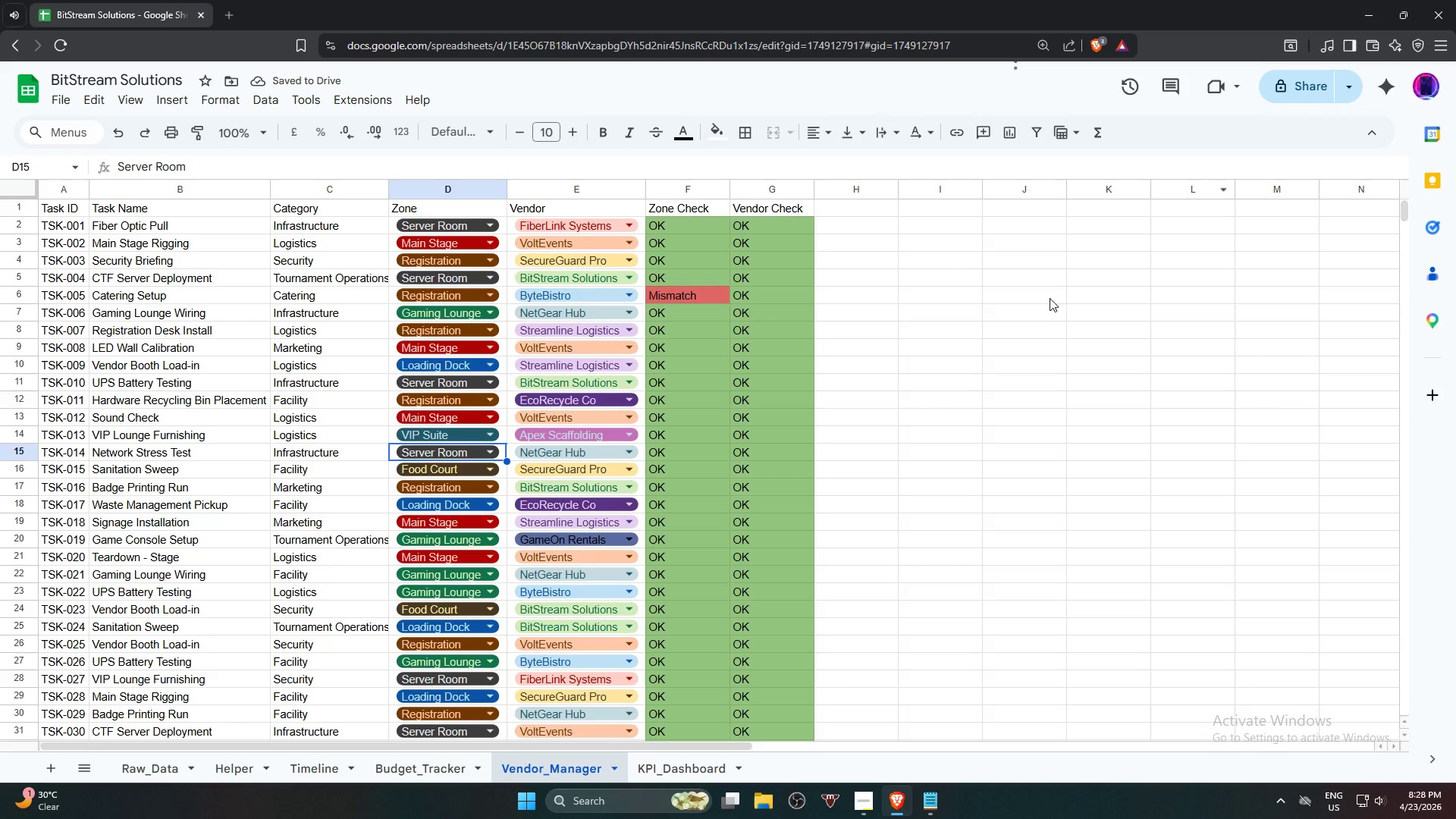 
key(Control+Z)
 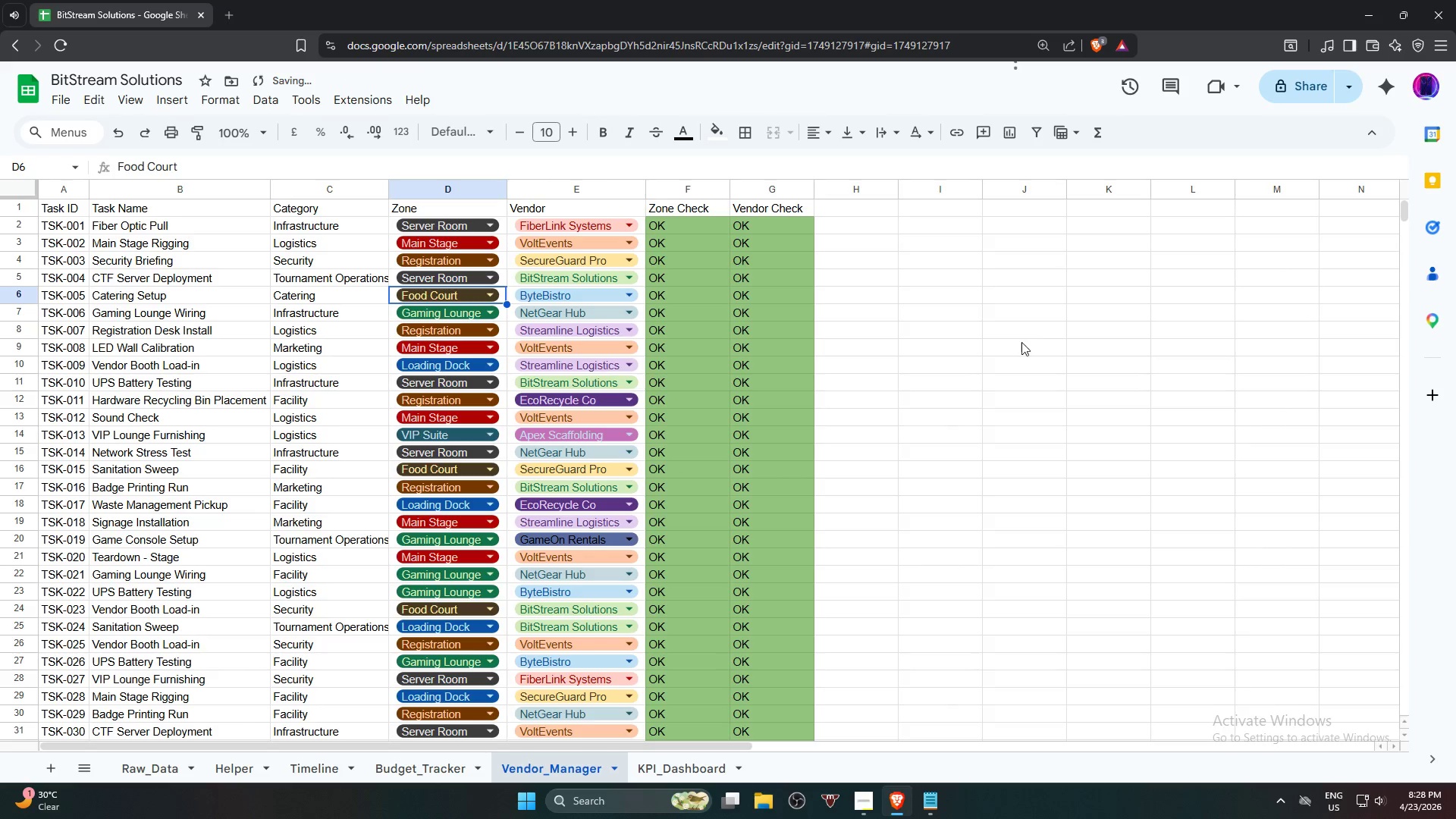 
scroll: coordinate [1001, 408], scroll_direction: down, amount: 8.0
 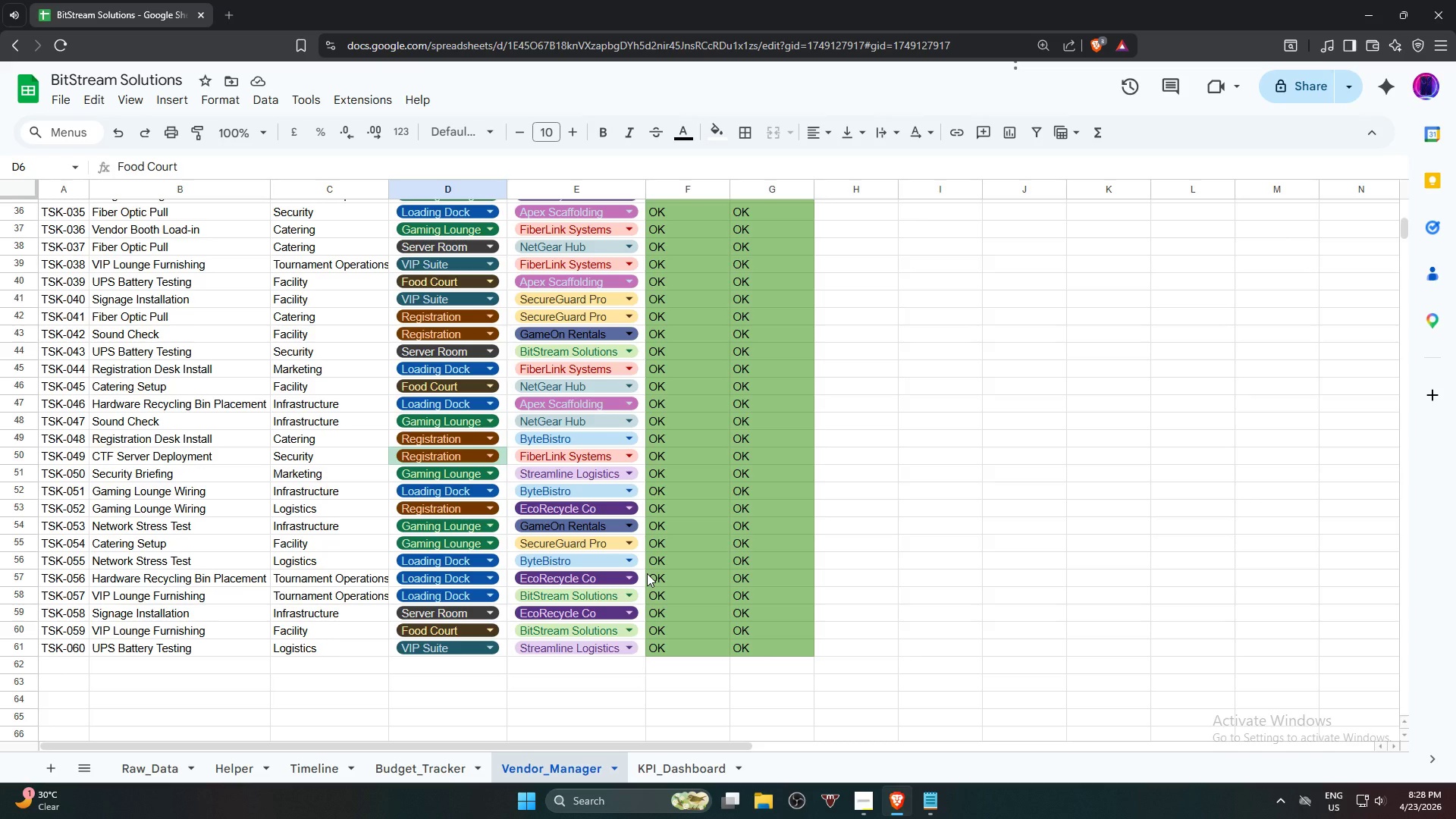 
wait(27.61)
 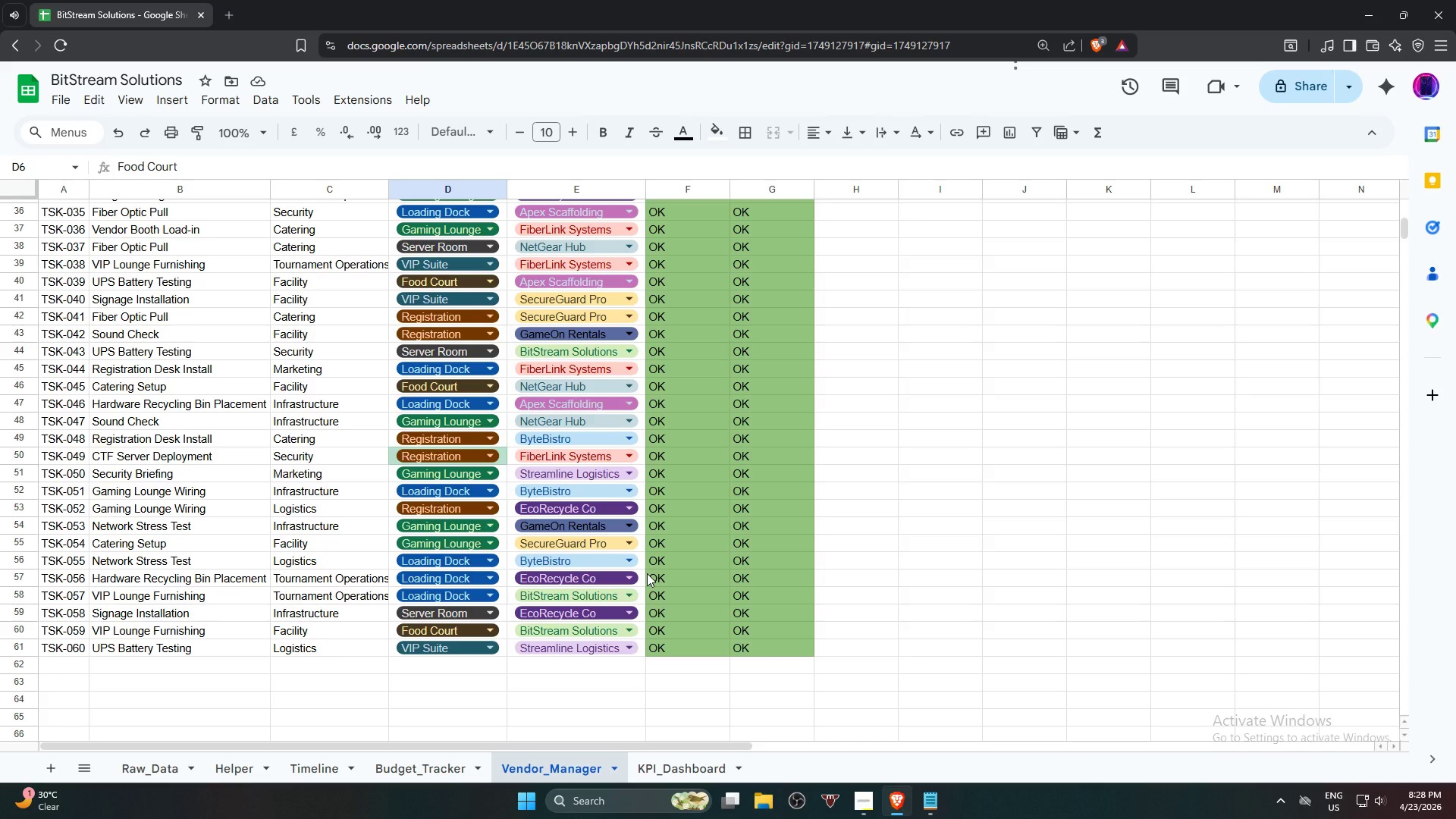 
left_click([297, 770])
 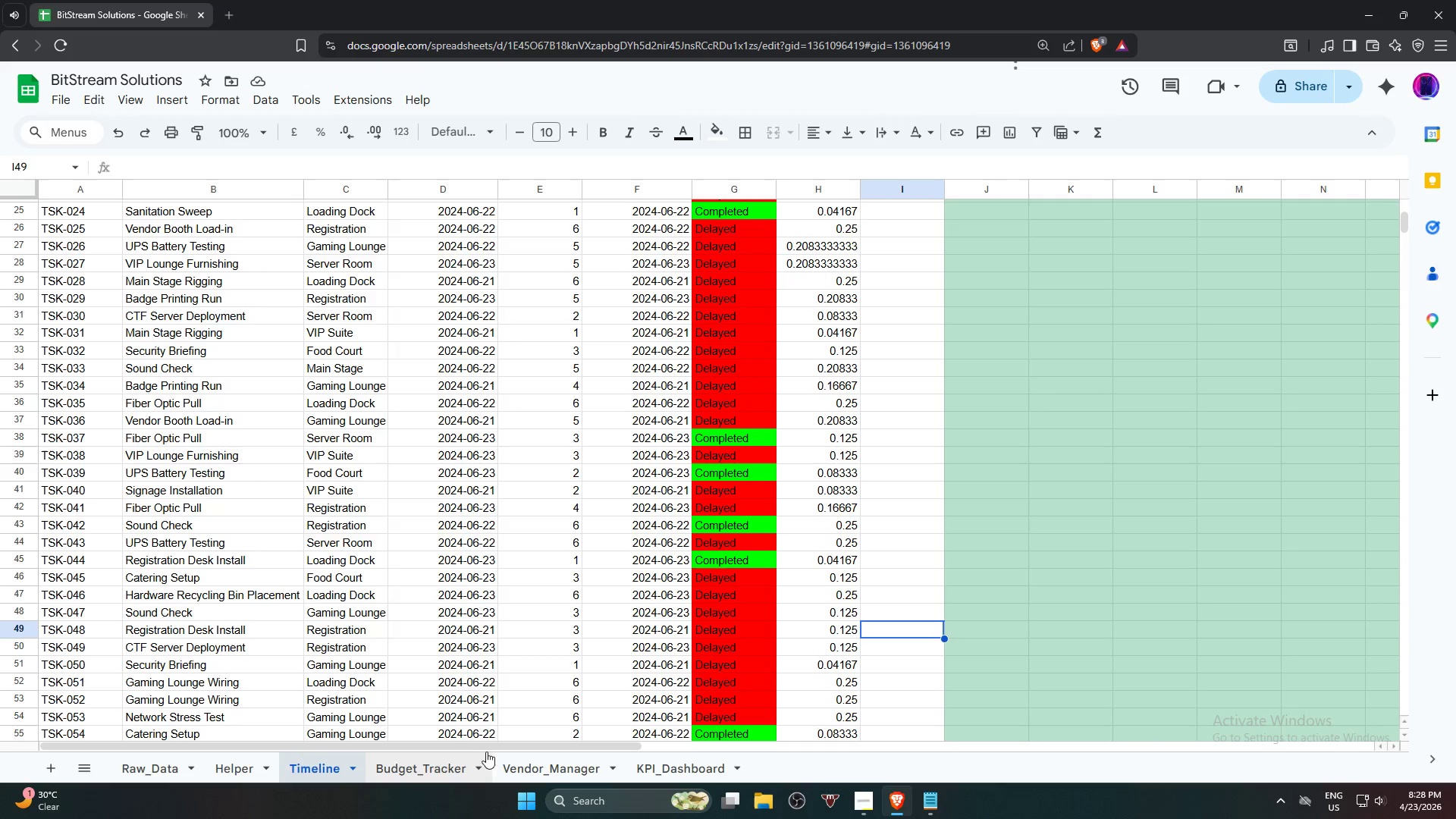 
left_click_drag(start_coordinate=[497, 746], to_coordinate=[736, 732])
 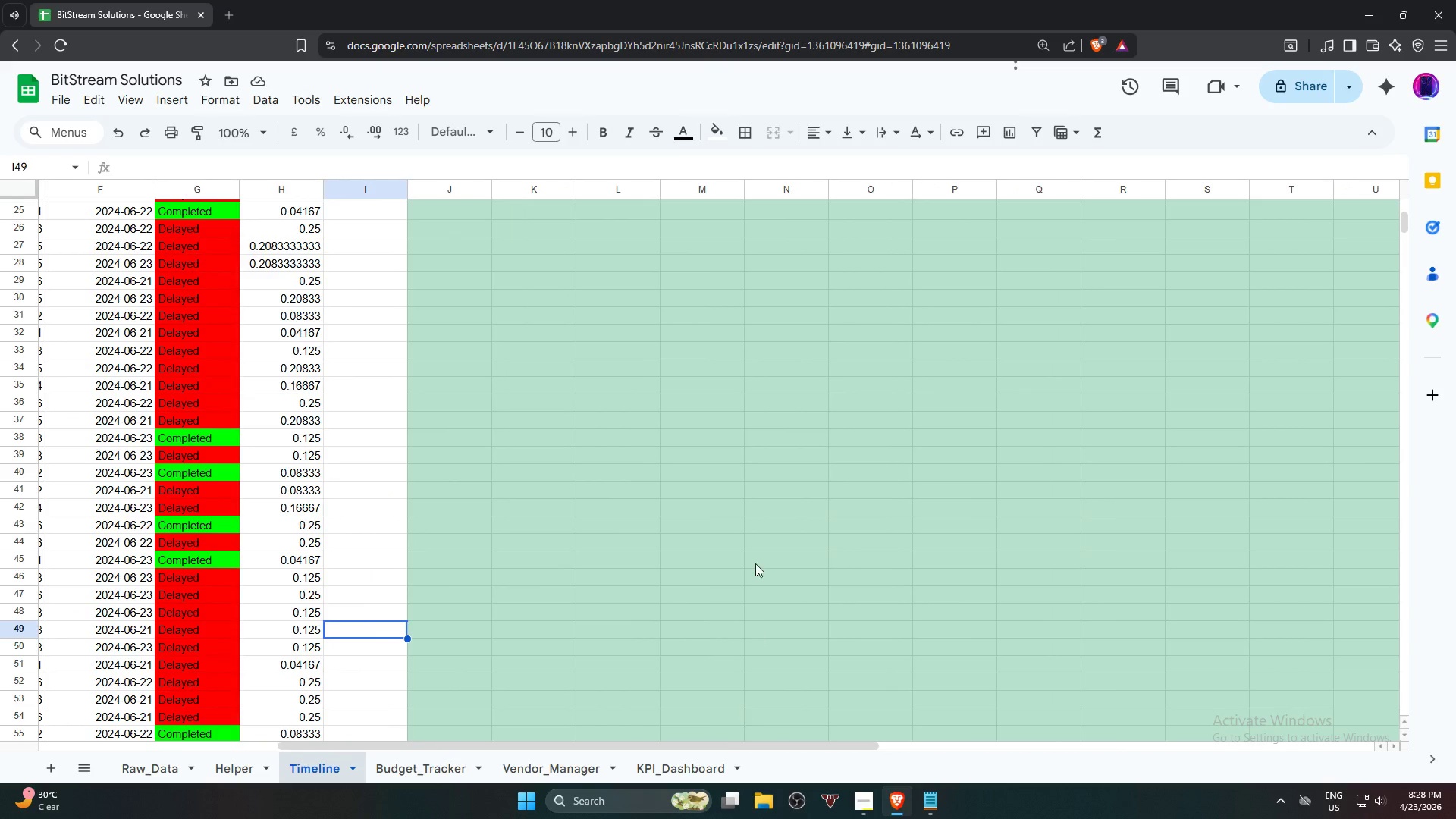 
scroll: coordinate [755, 557], scroll_direction: up, amount: 10.0
 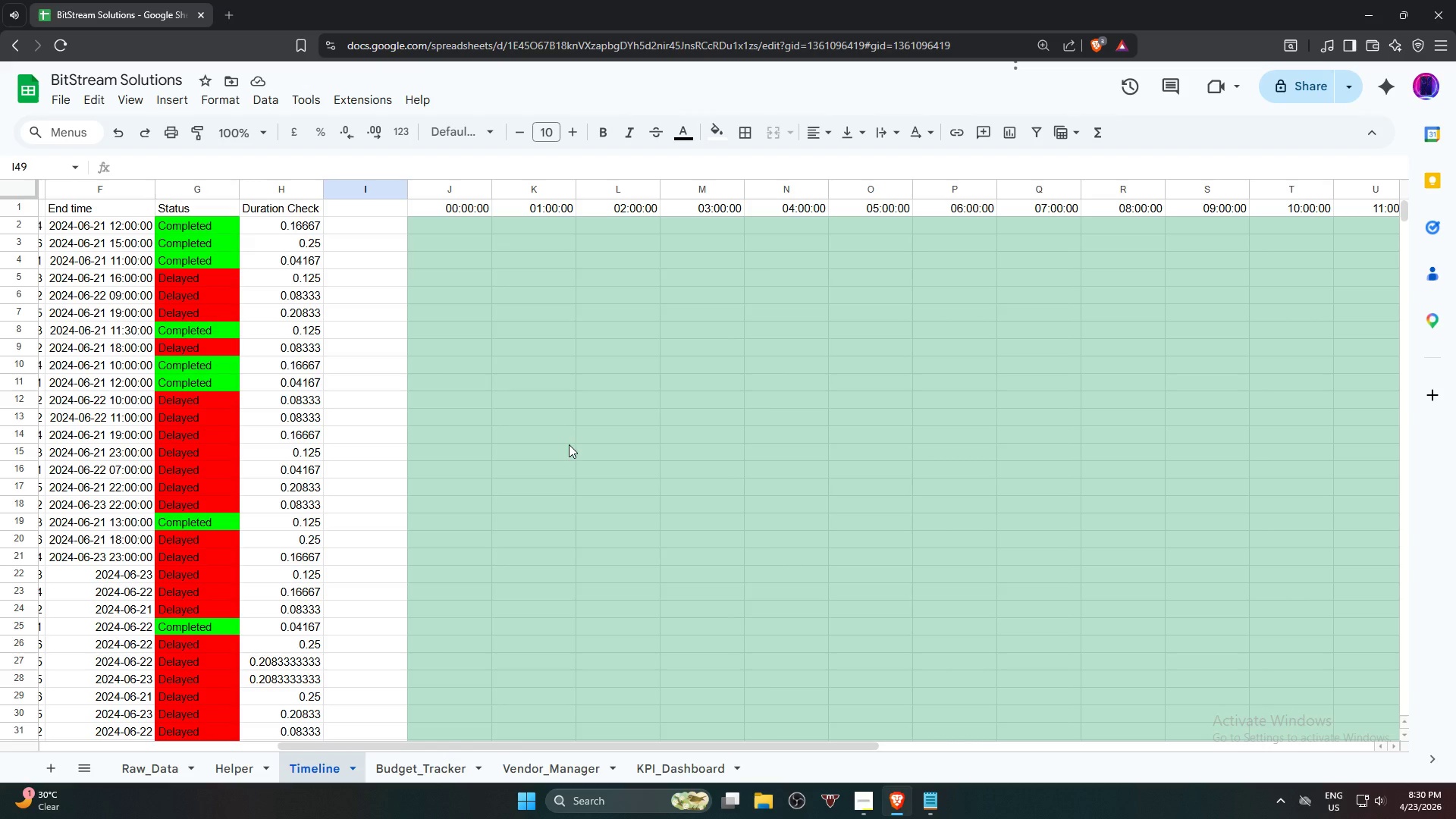 
wait(96.93)
 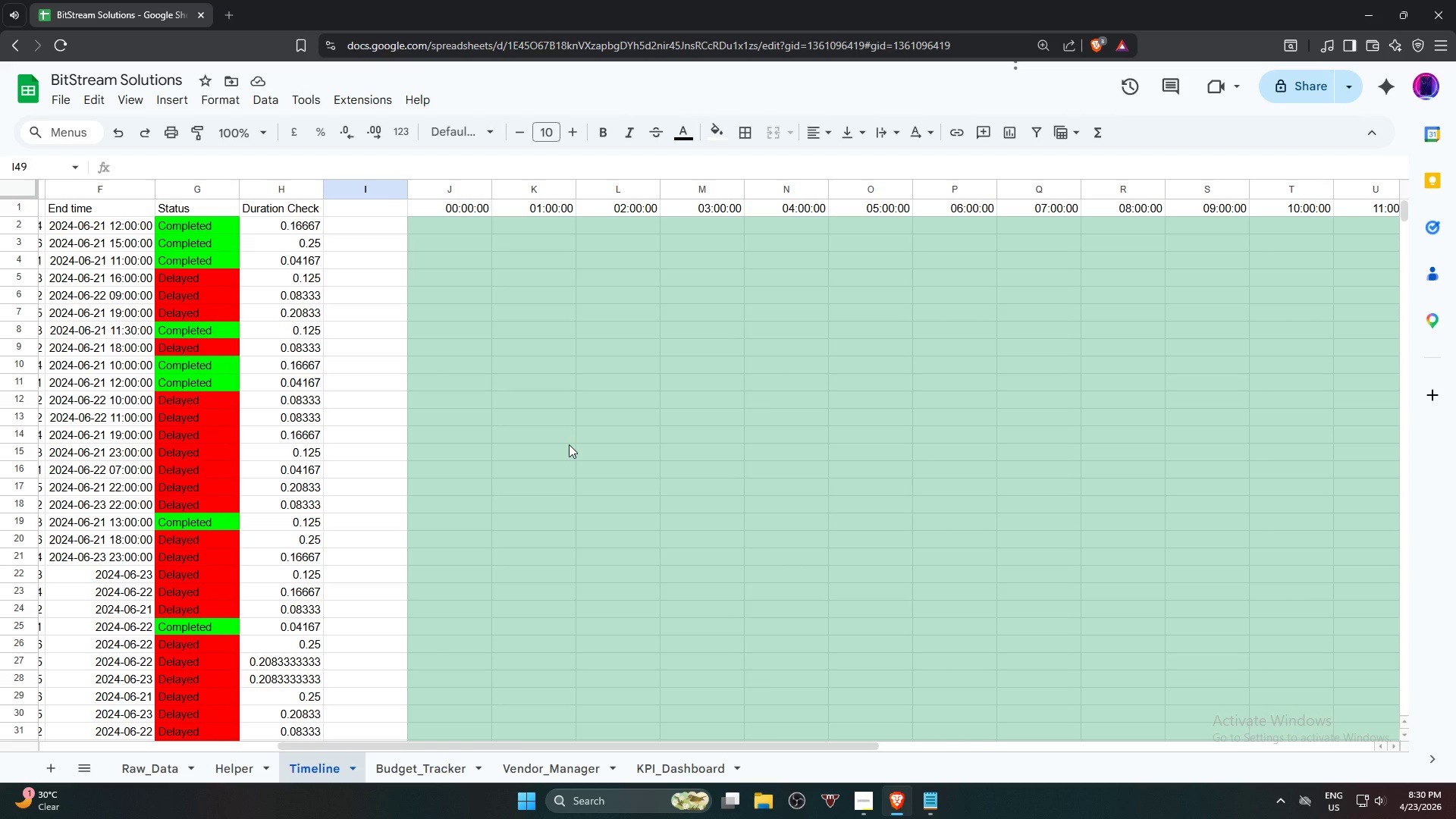 
scroll: coordinate [569, 390], scroll_direction: up, amount: 4.0
 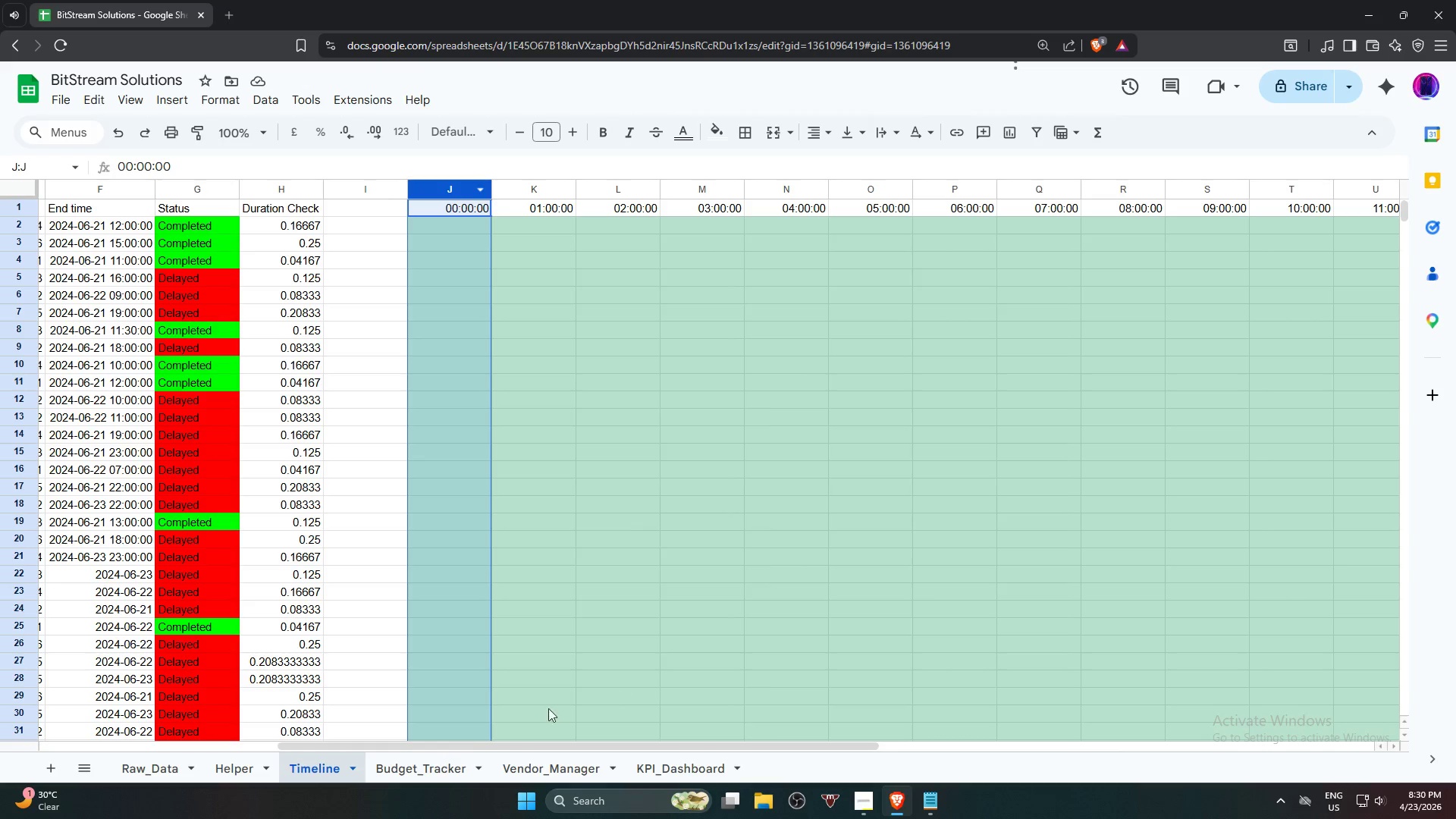 
left_click_drag(start_coordinate=[465, 749], to_coordinate=[1059, 750])
 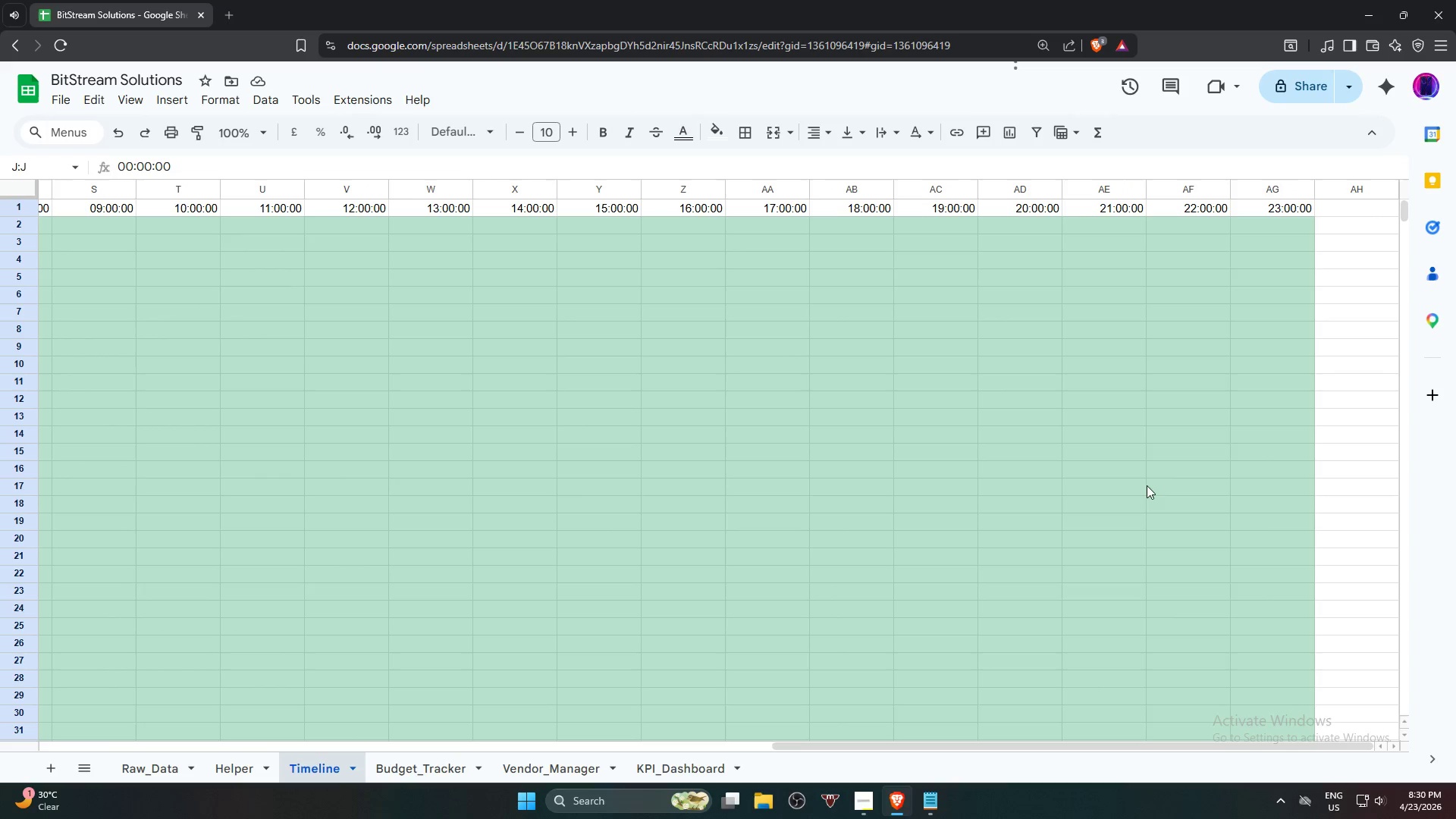 
hold_key(key=ShiftLeft, duration=1.64)
left_click([1268, 189])
 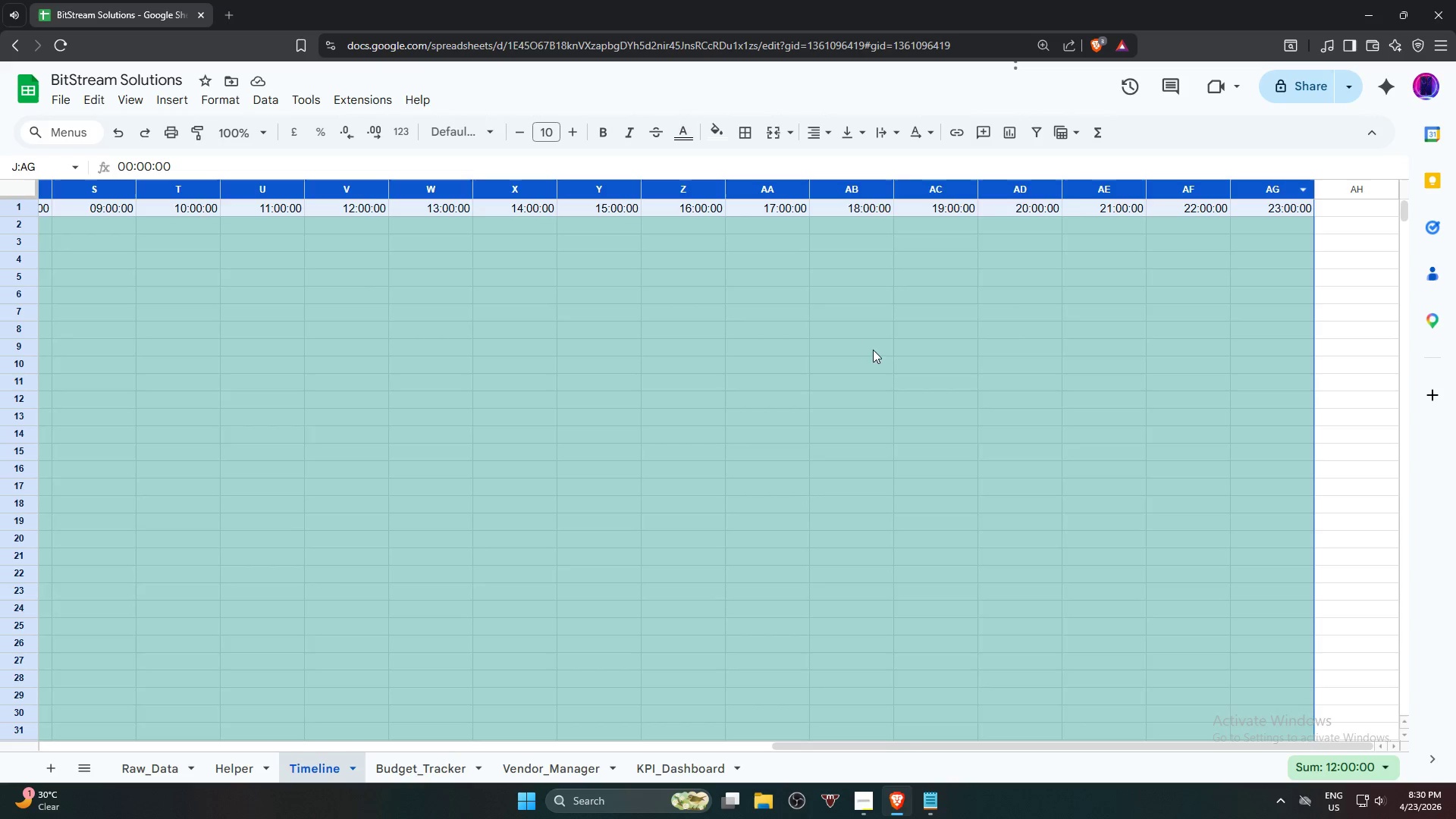 
right_click([871, 350])
 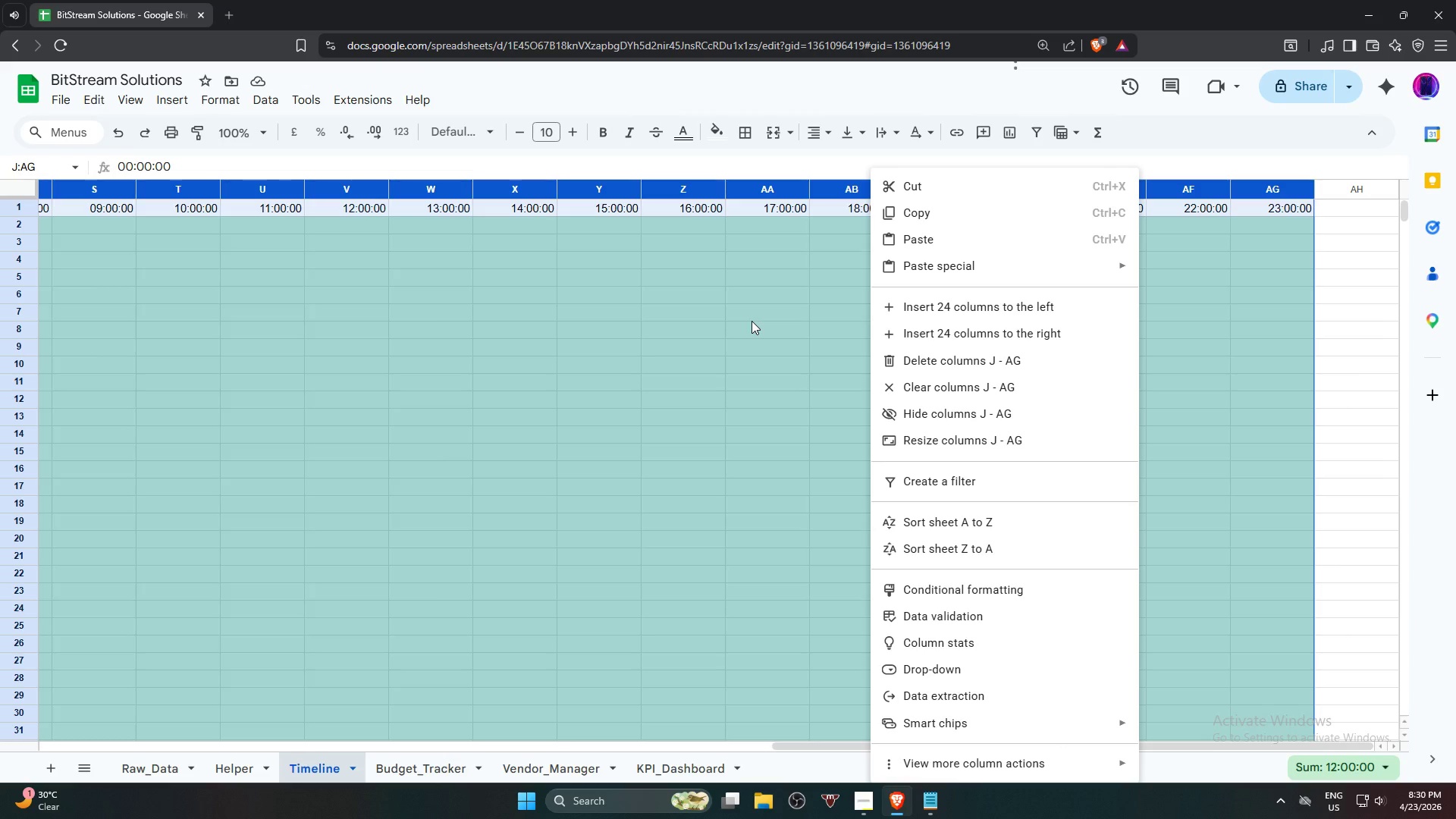 
wait(11.25)
 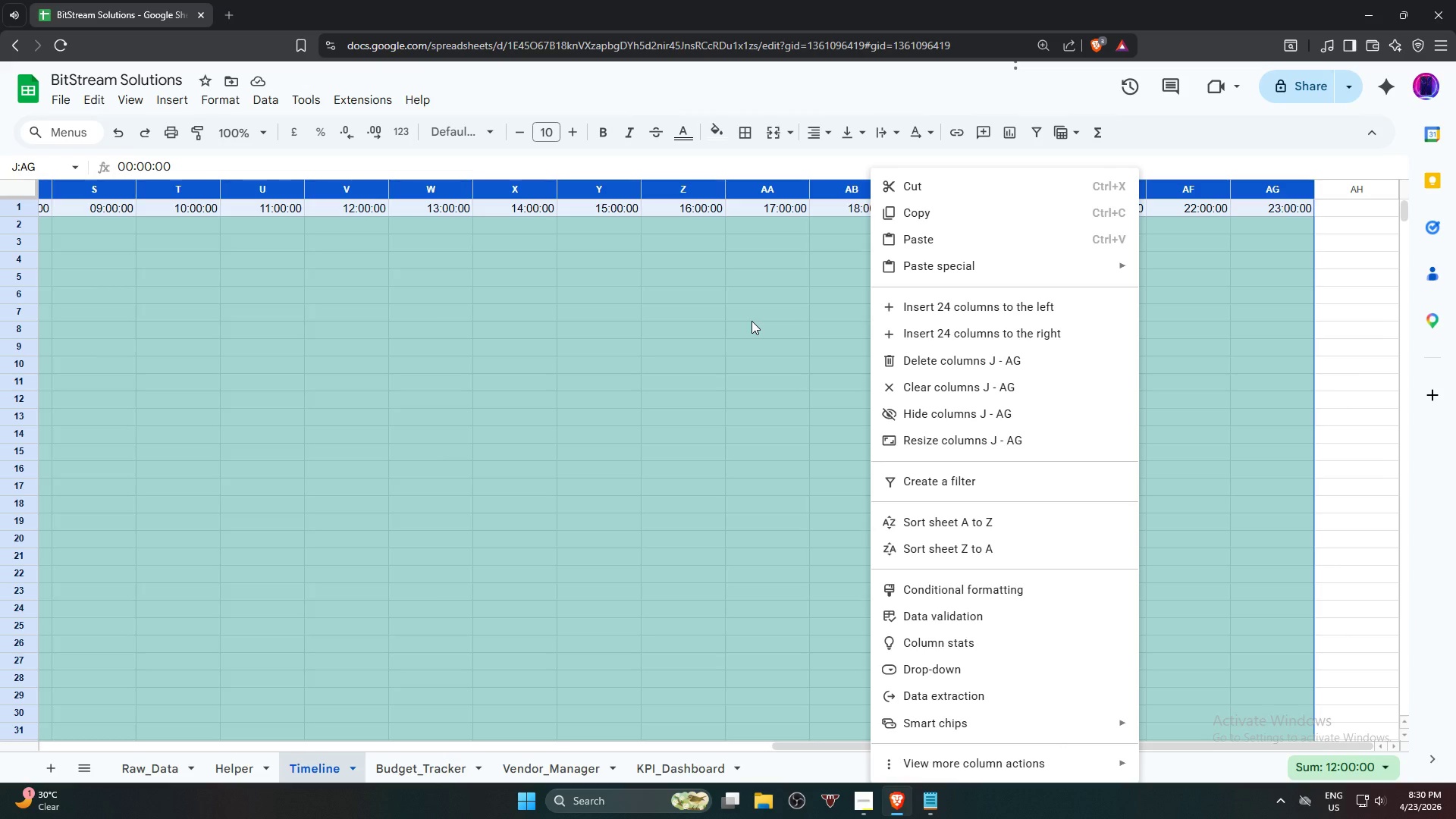 
scroll: coordinate [916, 400], scroll_direction: up, amount: 1.0
 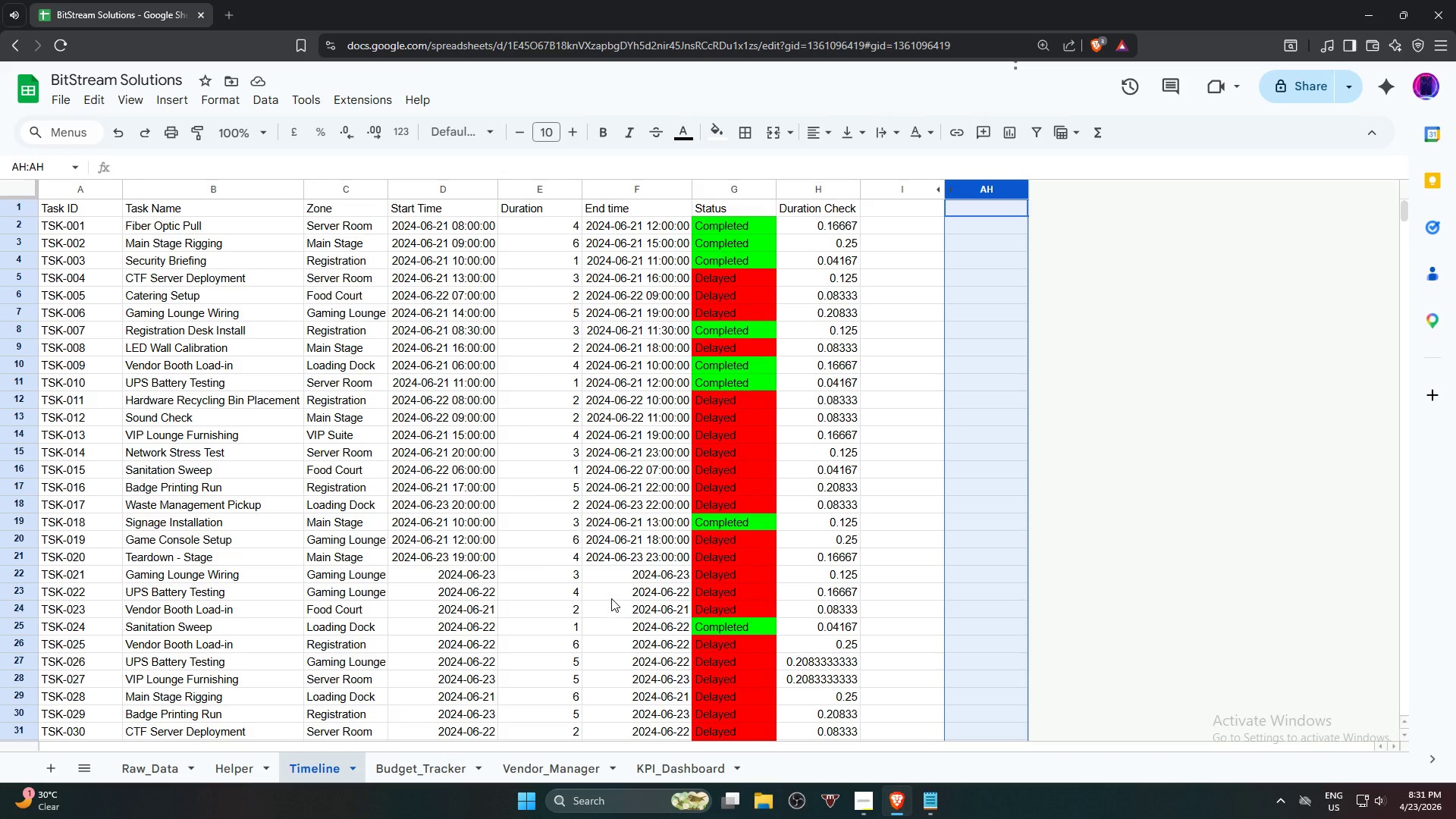 
wait(79.65)
 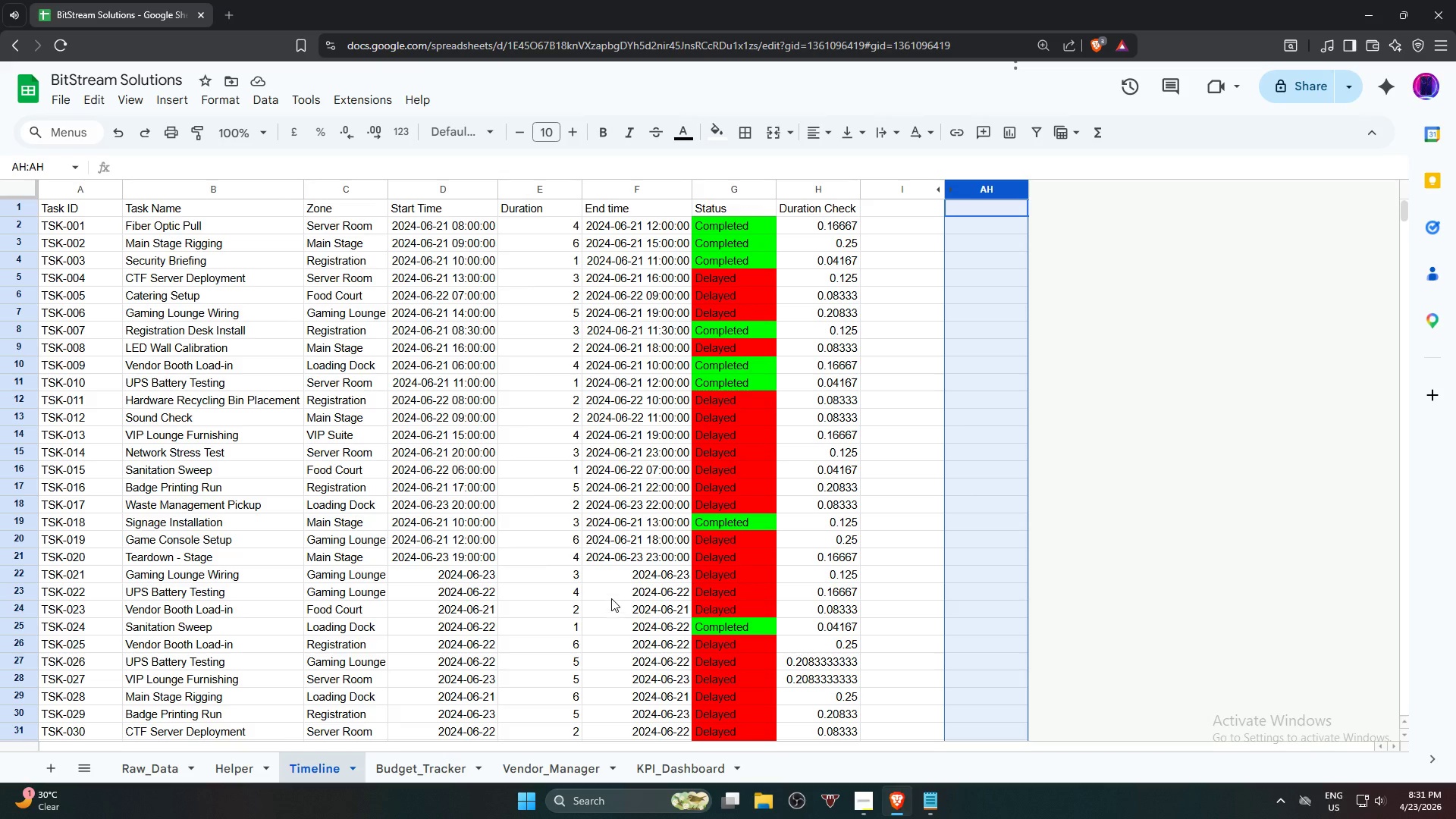 
right_click([978, 199])
 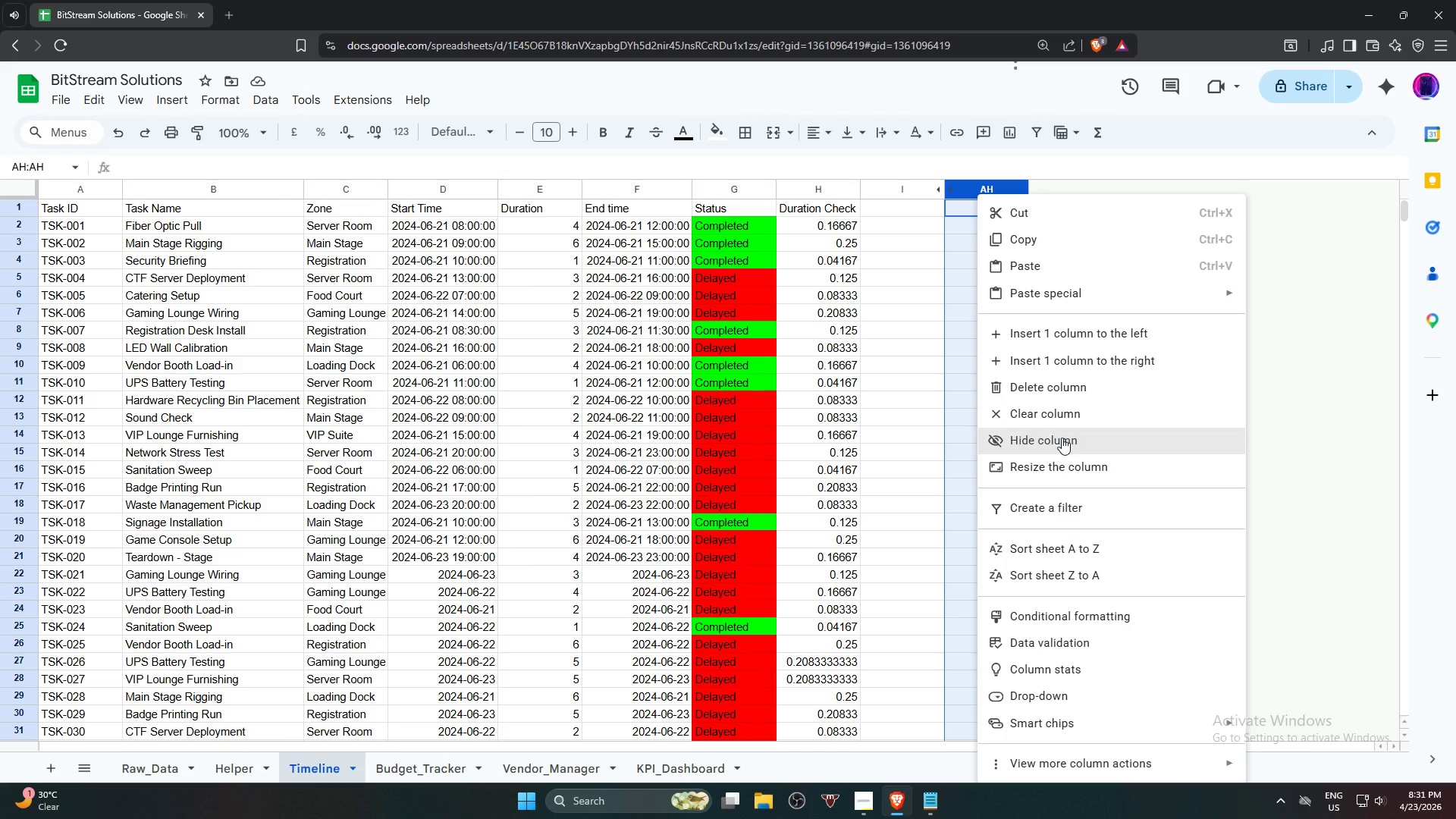 
wait(5.61)
 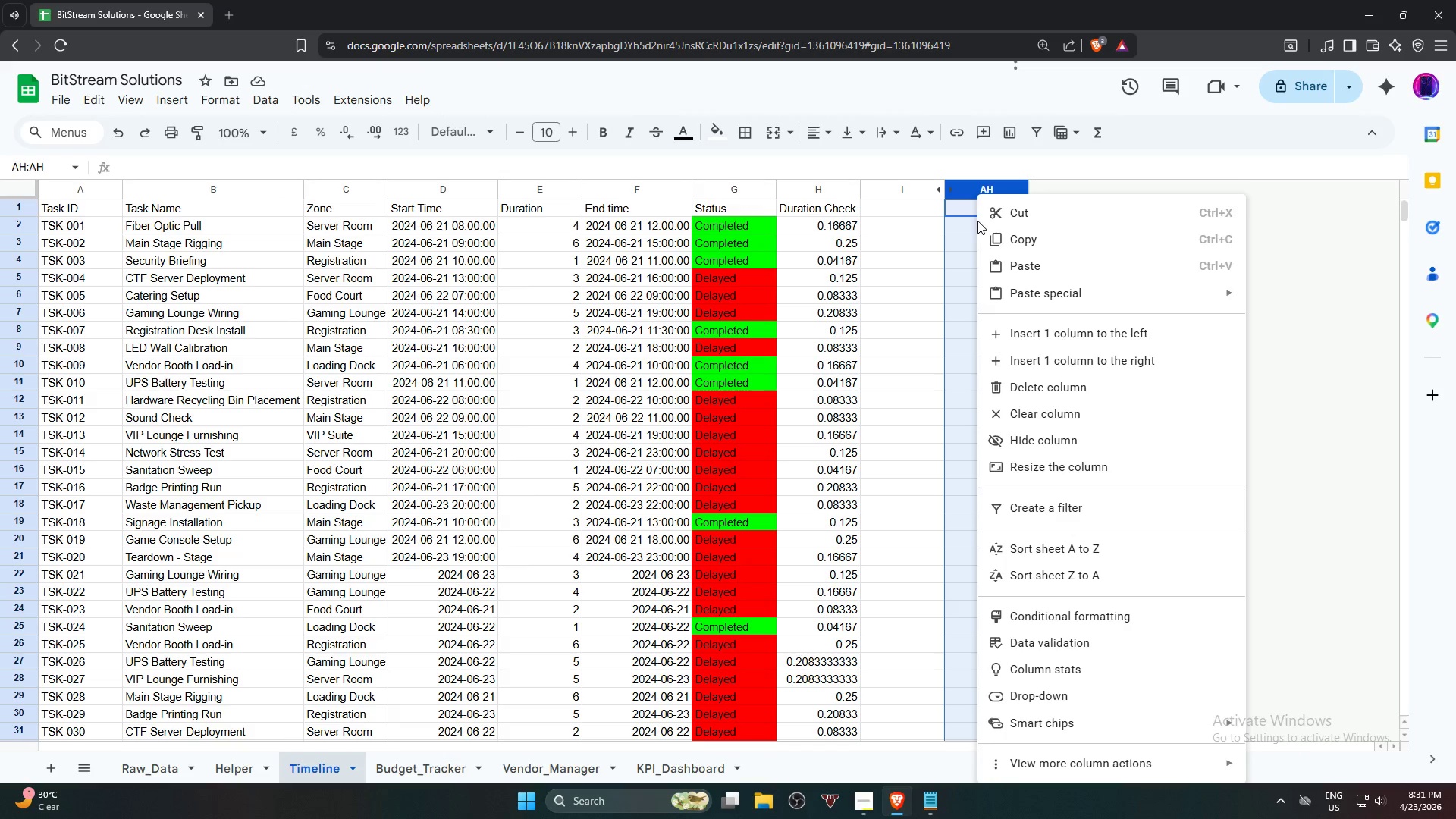 
left_click([1304, 384])
 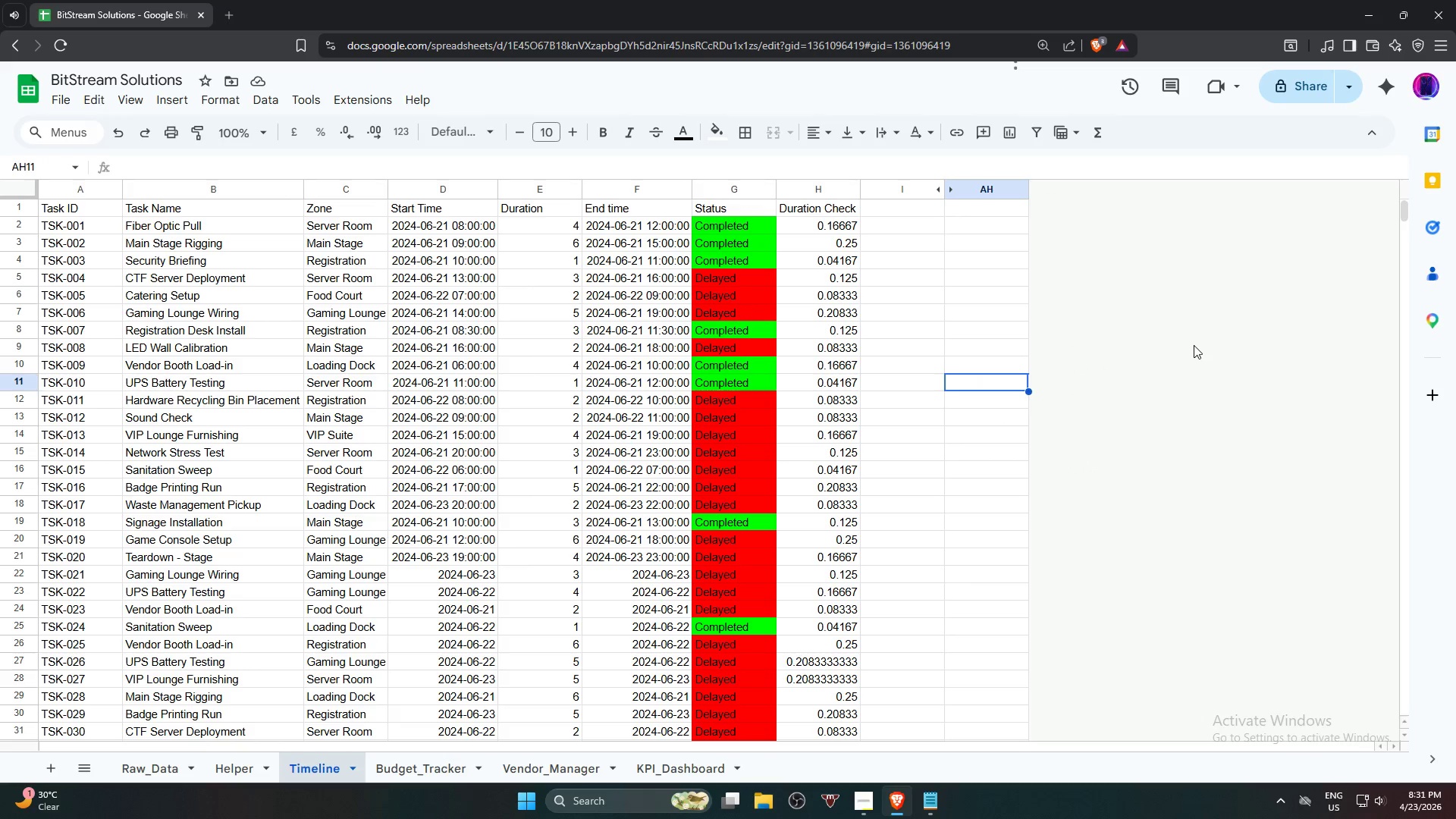 
left_click([1194, 344])
 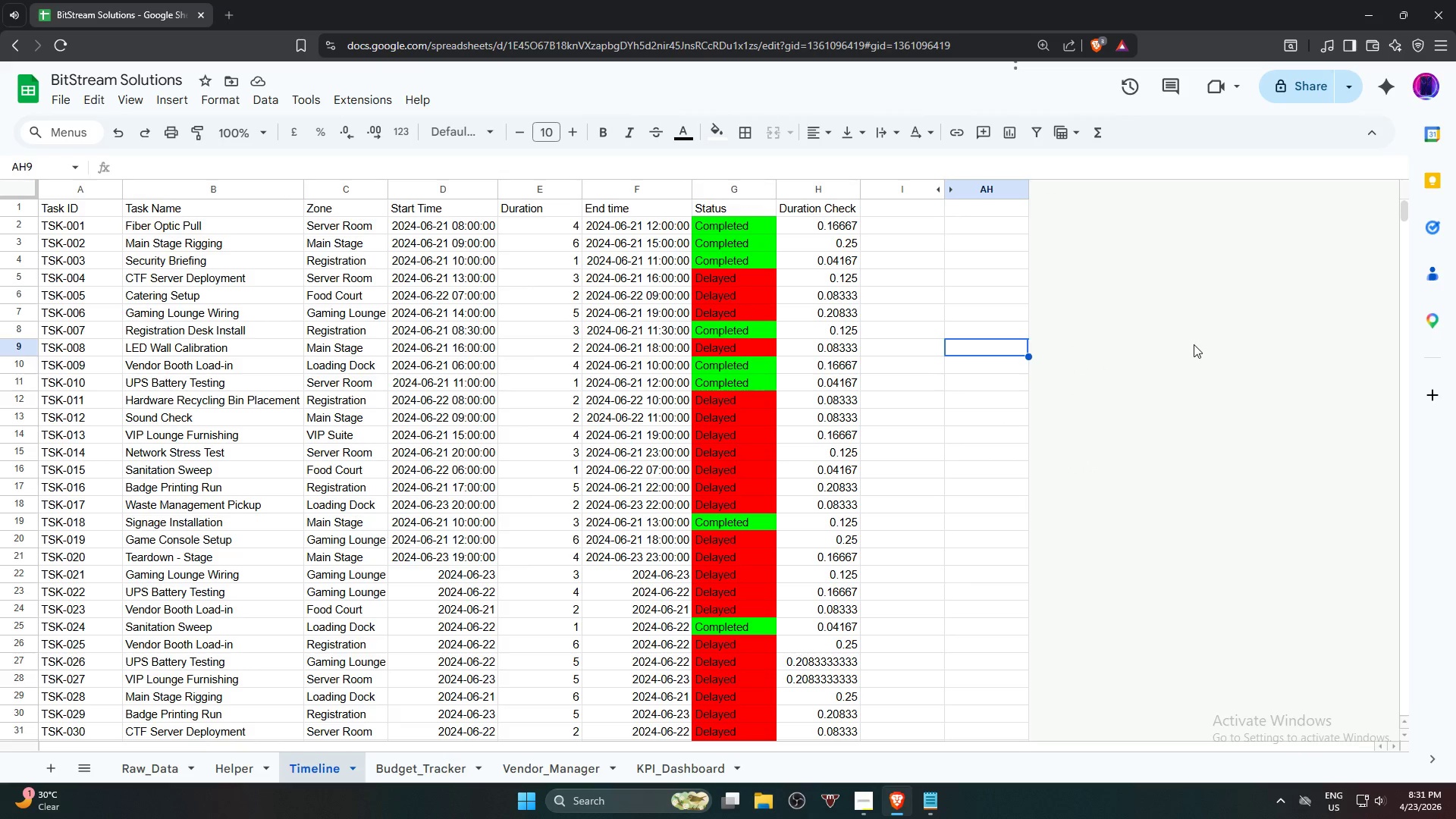 
right_click([1193, 344])
 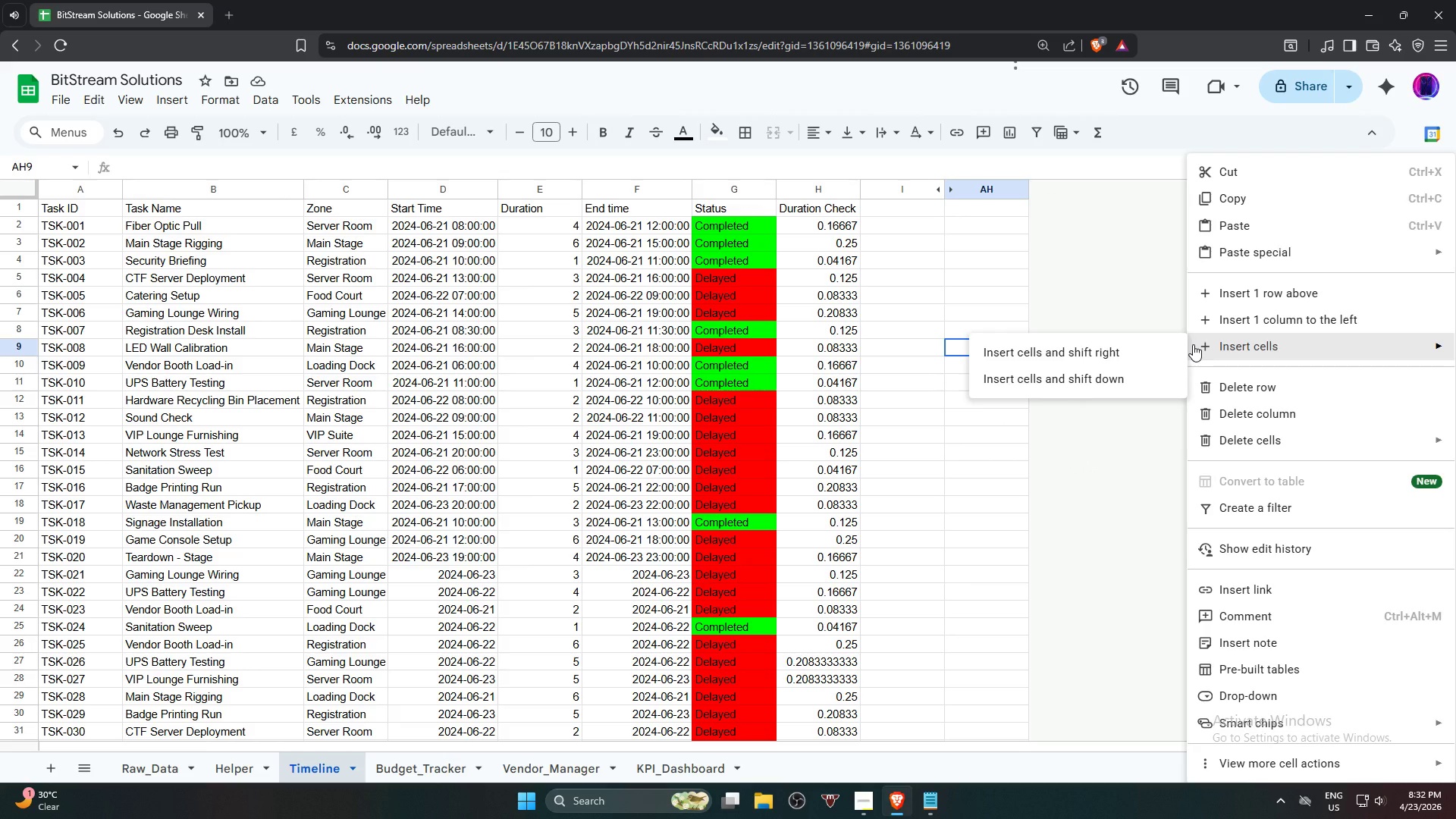 
left_click([1067, 264])
 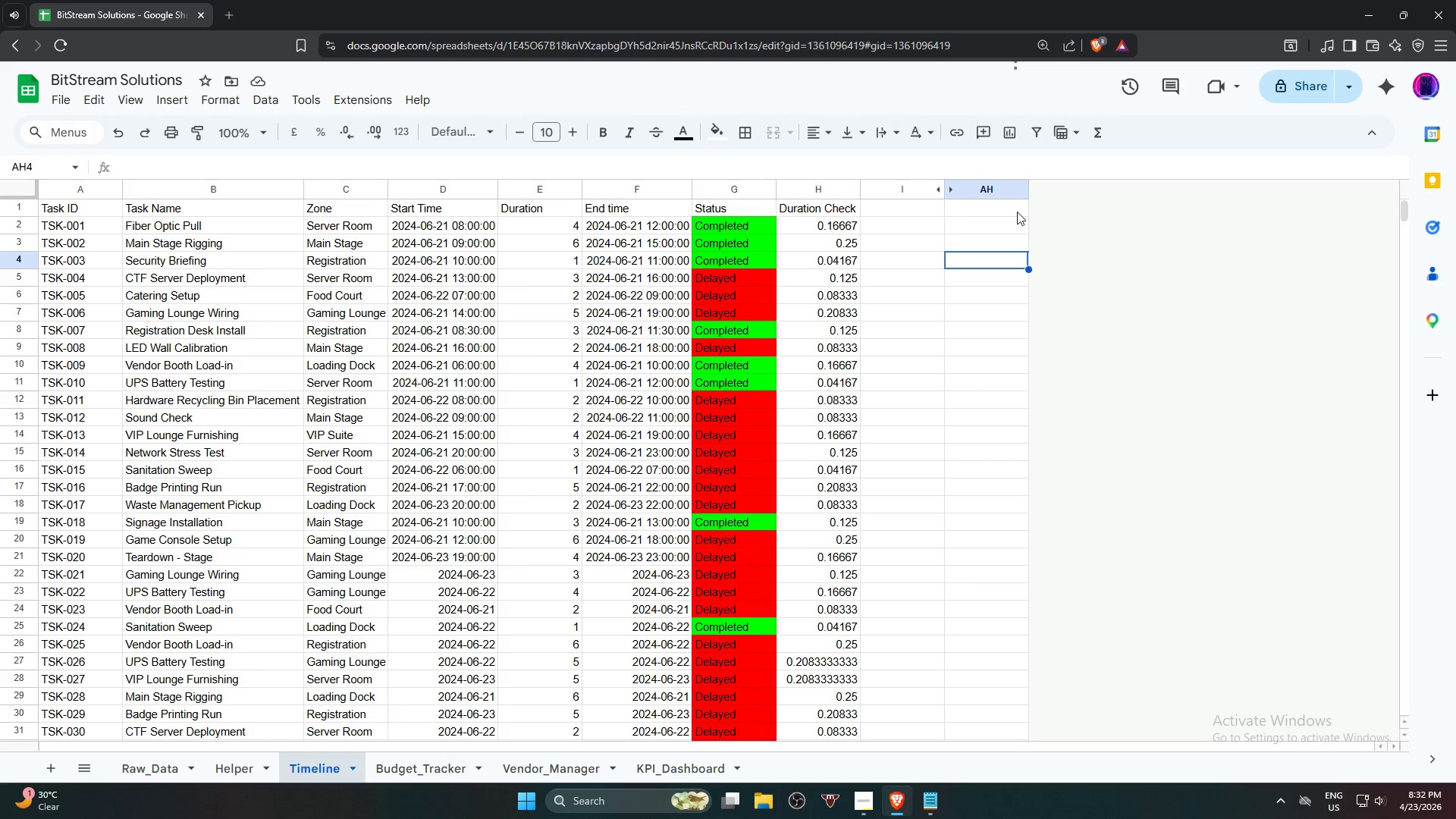 
left_click([993, 190])
 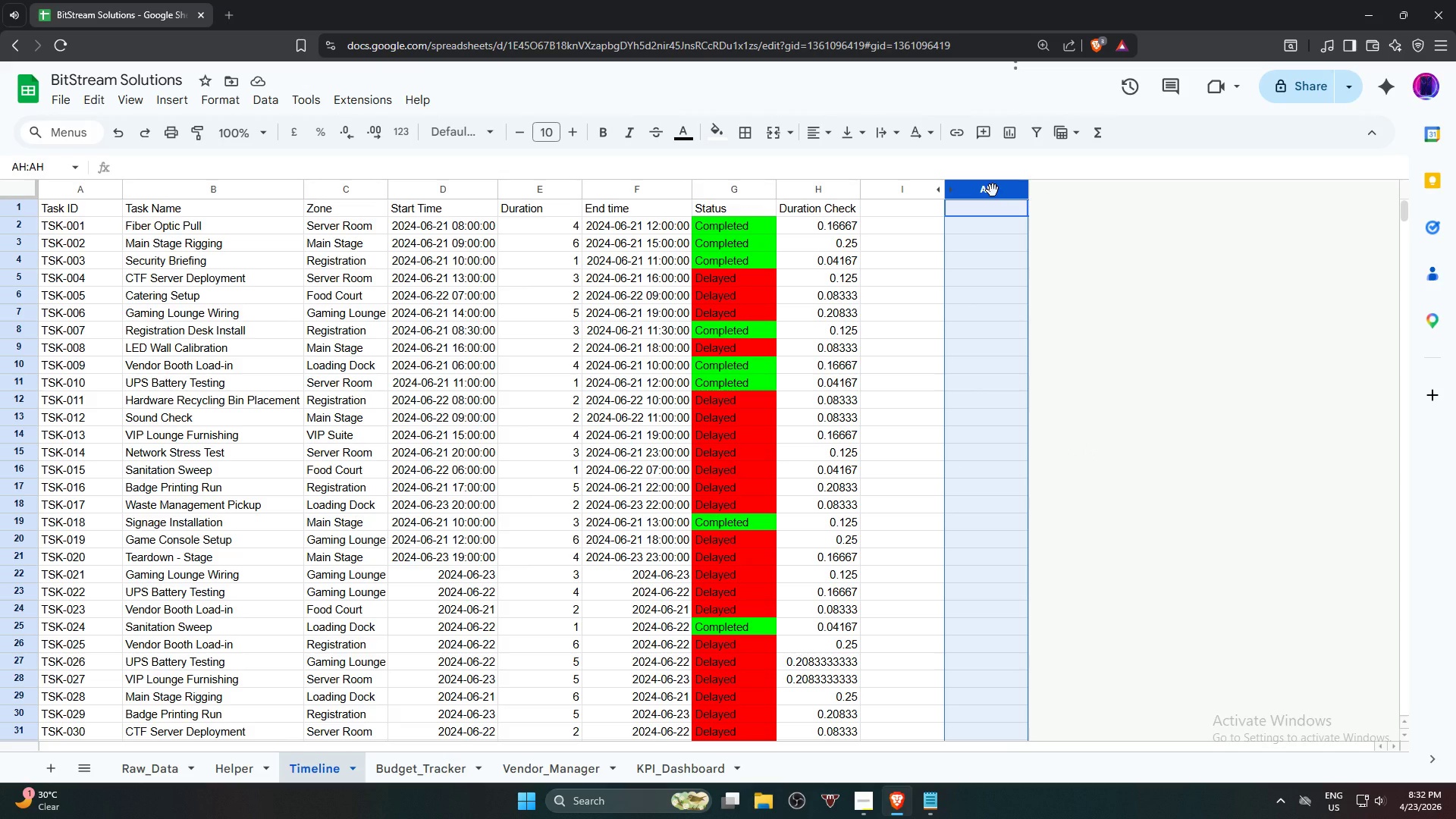 
key(Control+Z)
 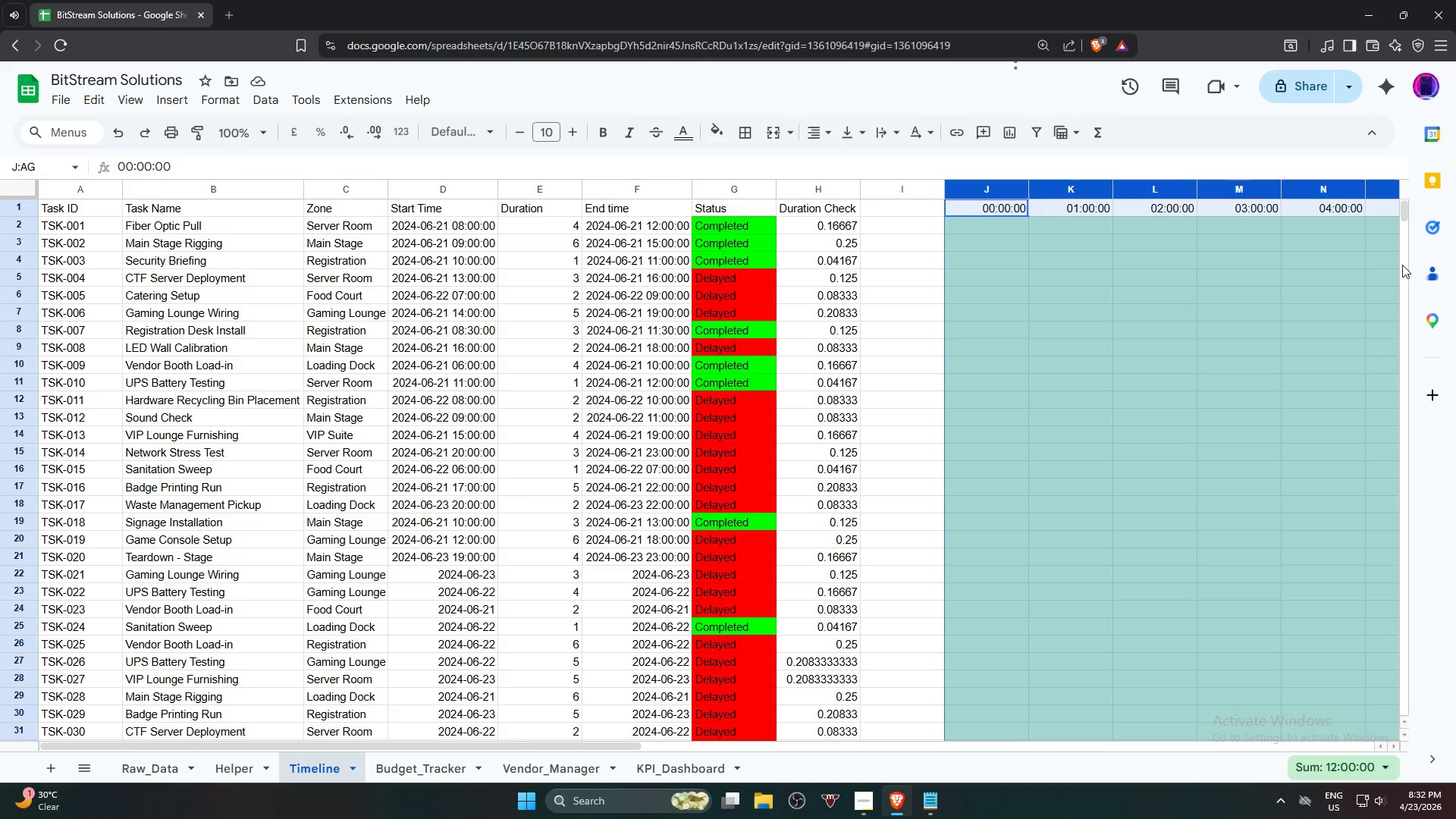 
wait(40.73)
 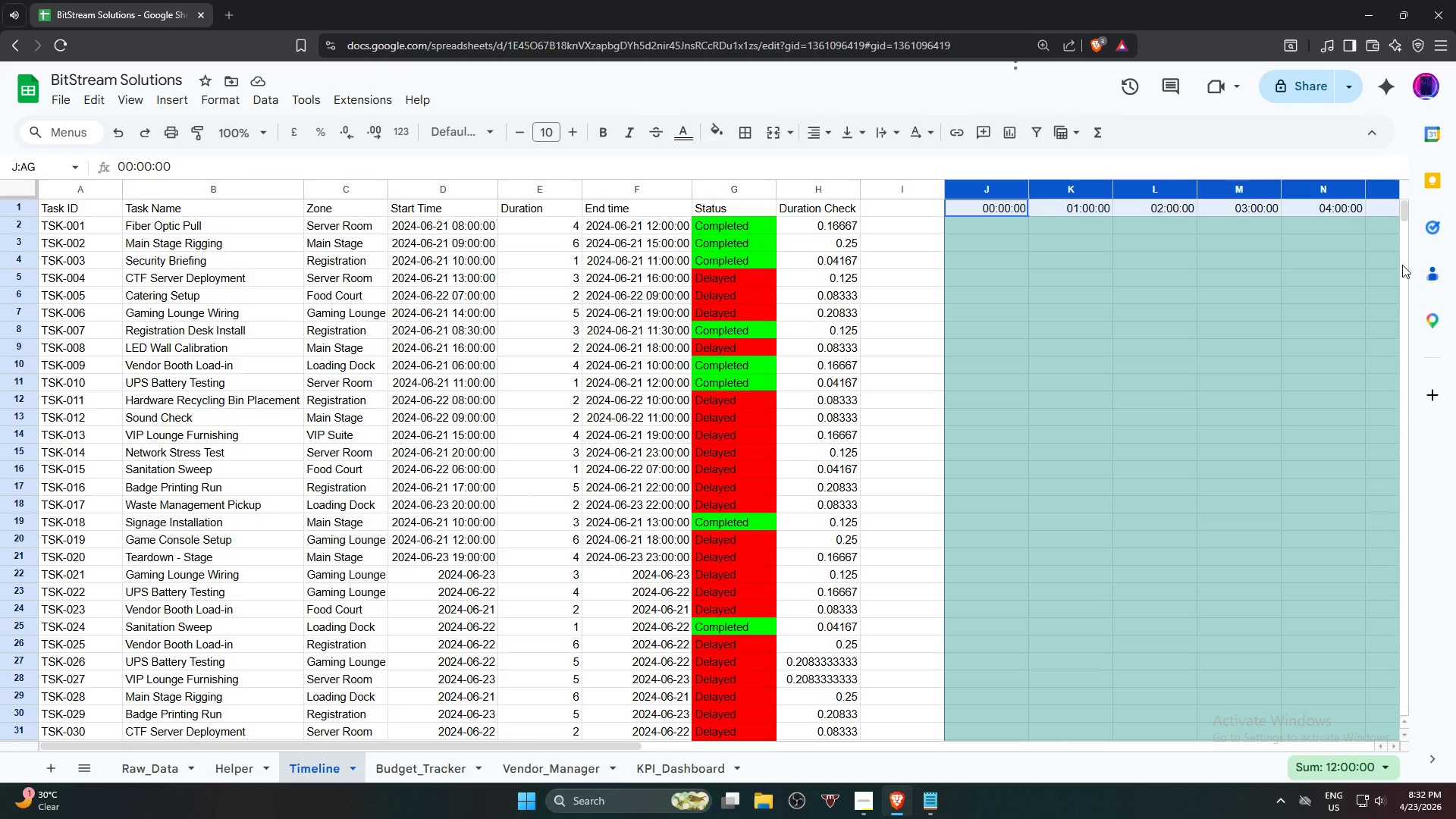 
right_click([1017, 283])
 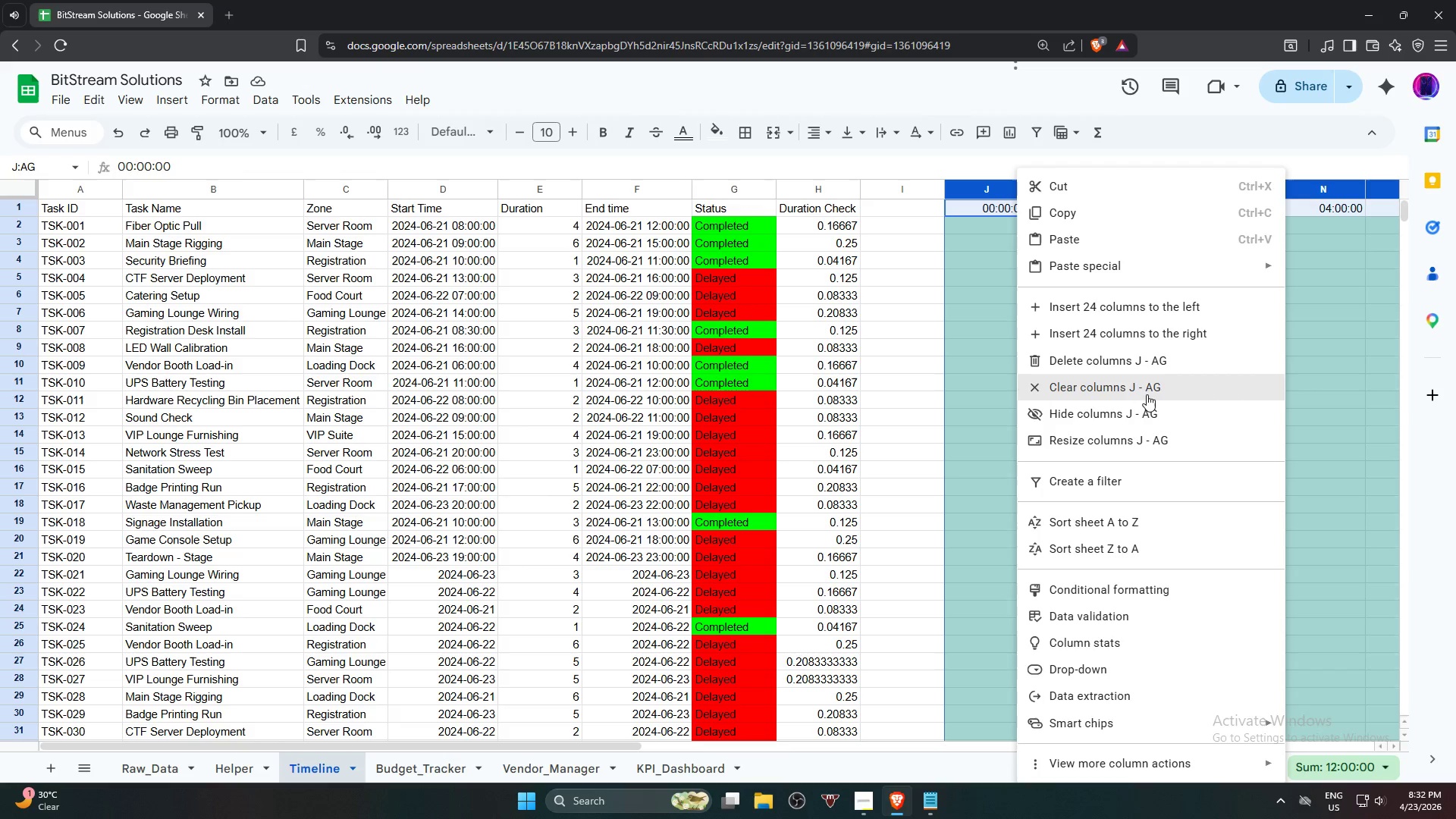 
wait(6.41)
 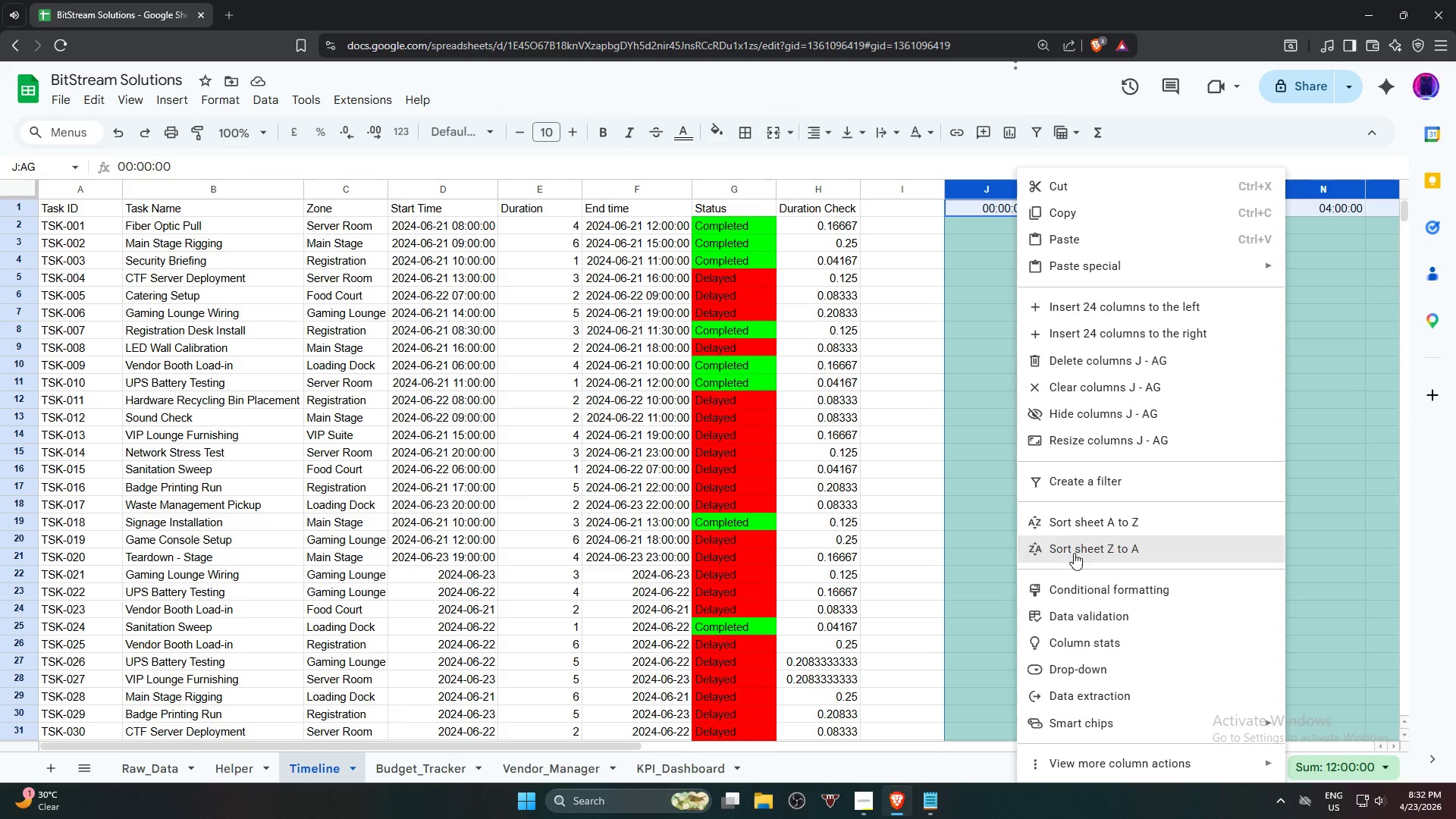 
left_click([1138, 415])
 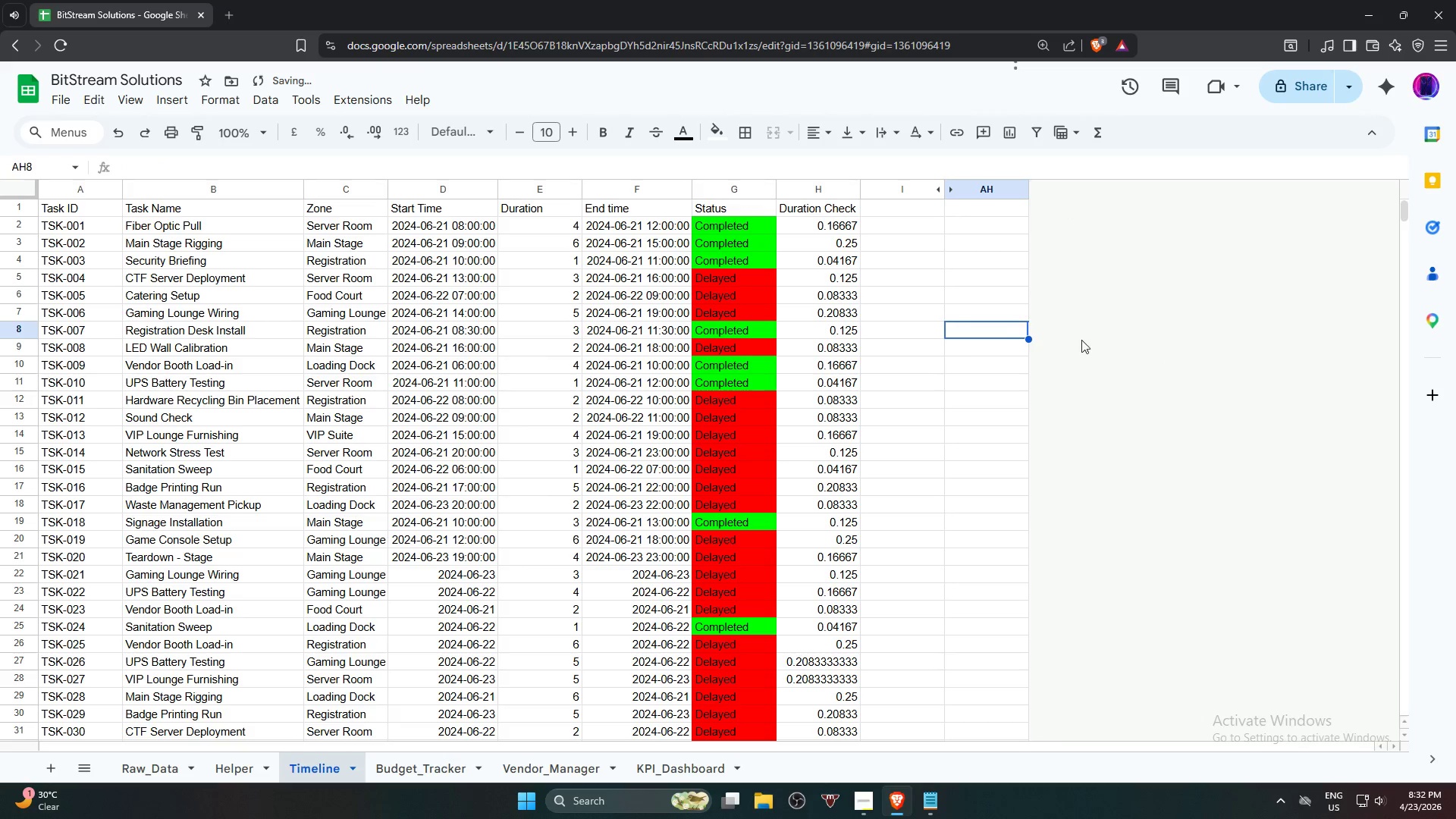 
left_click([975, 193])
 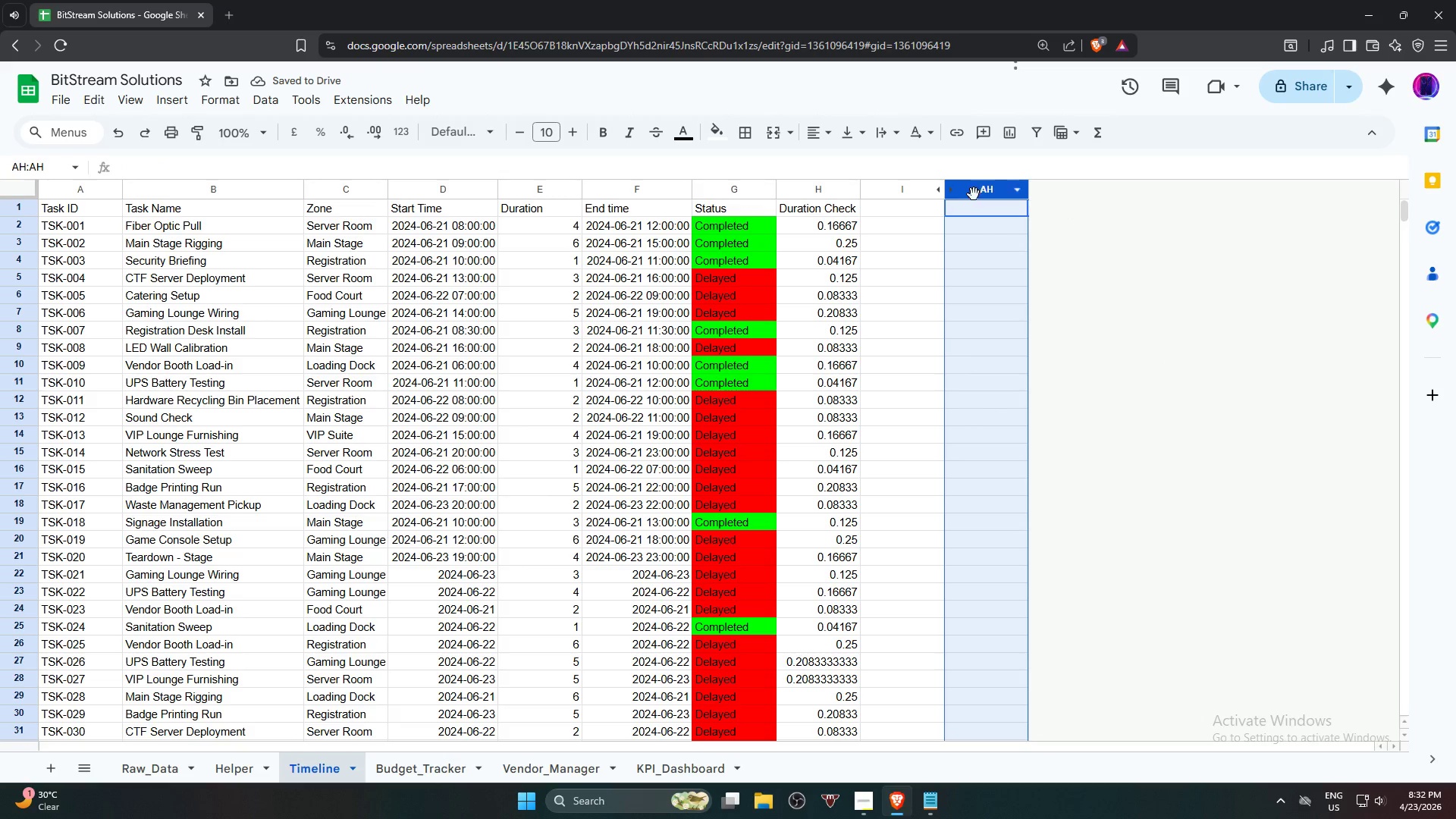 
left_click([937, 248])
 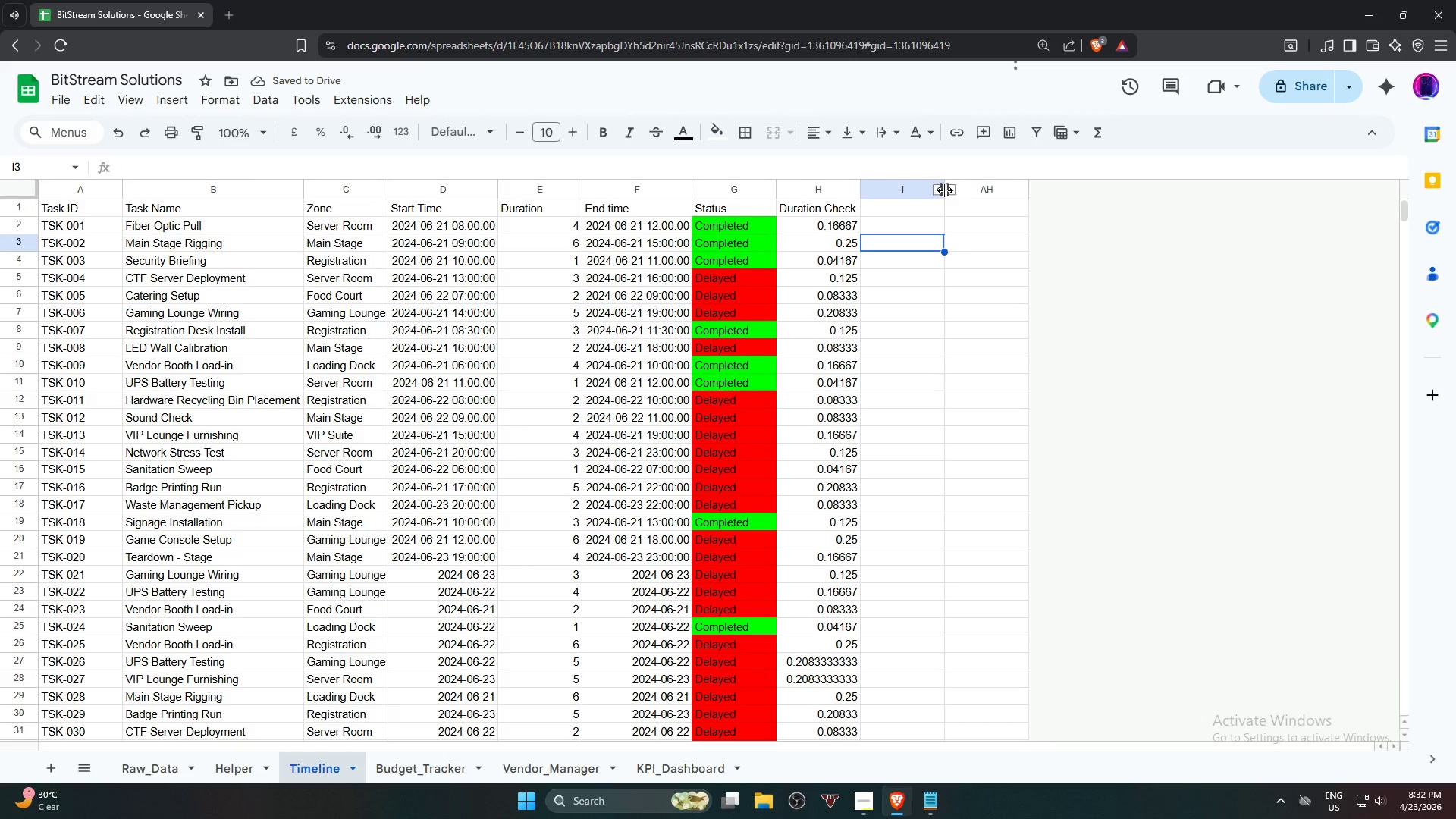 
left_click([945, 190])
 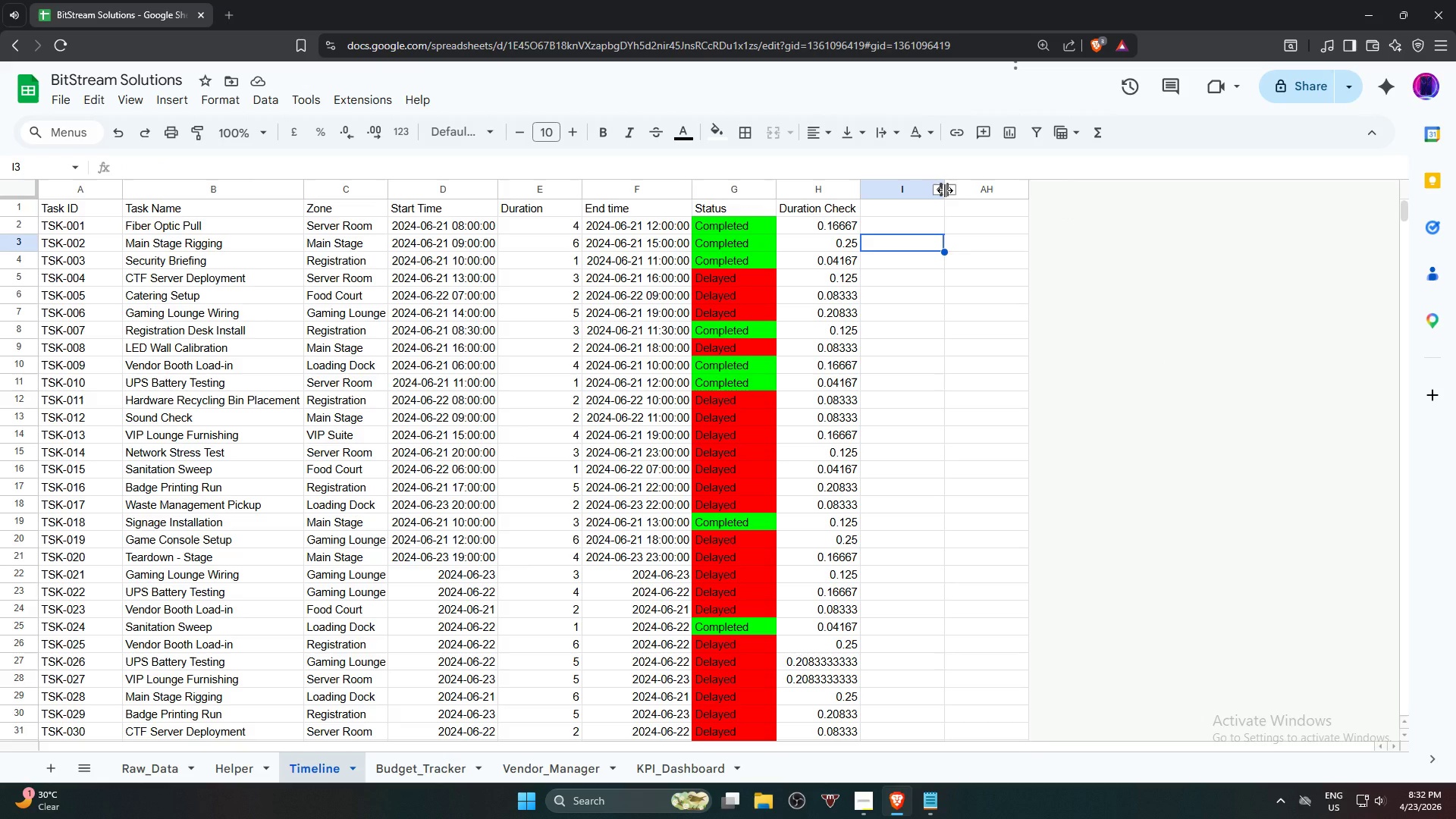 
right_click([945, 190])
 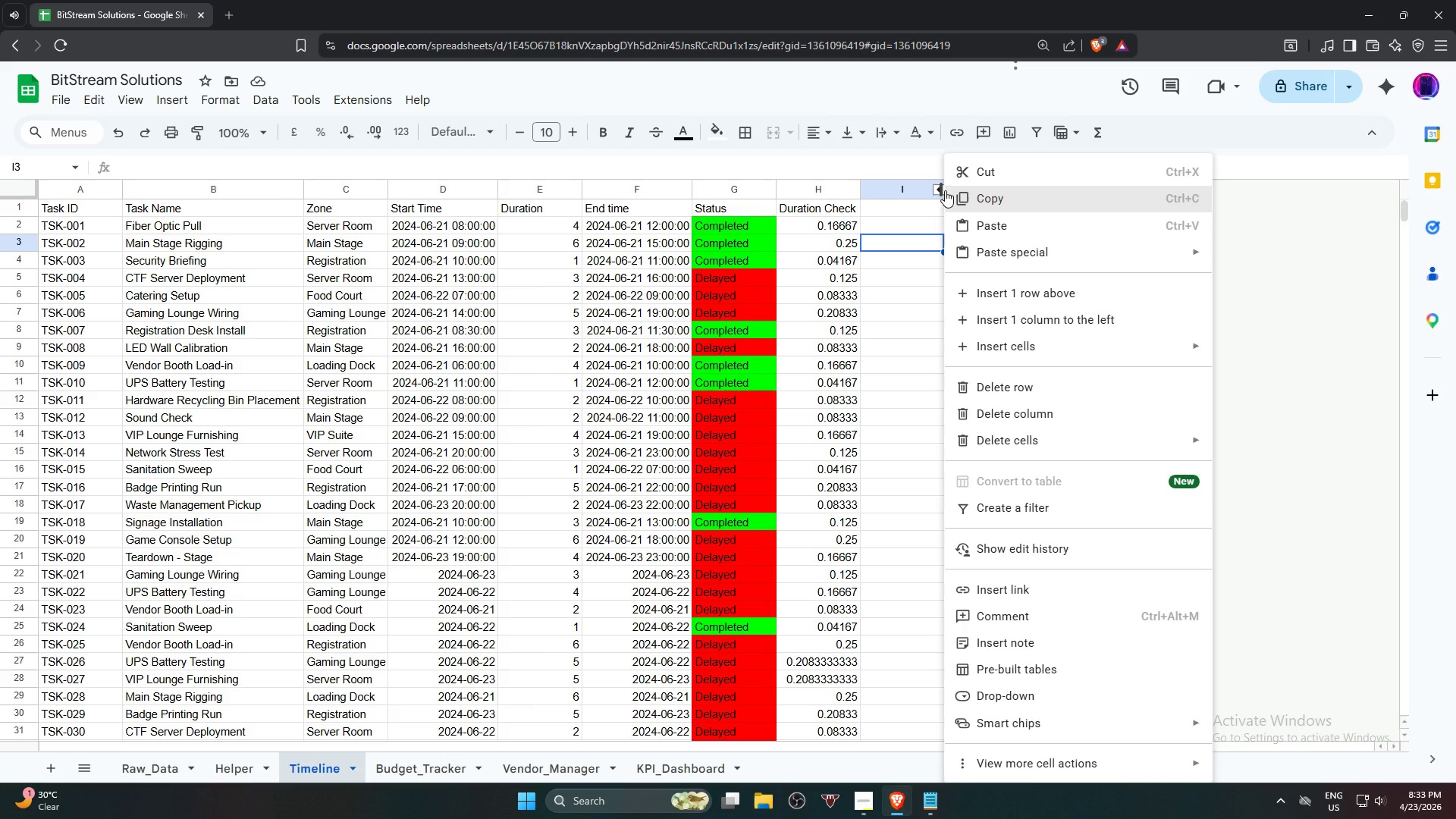 
left_click([924, 228])
 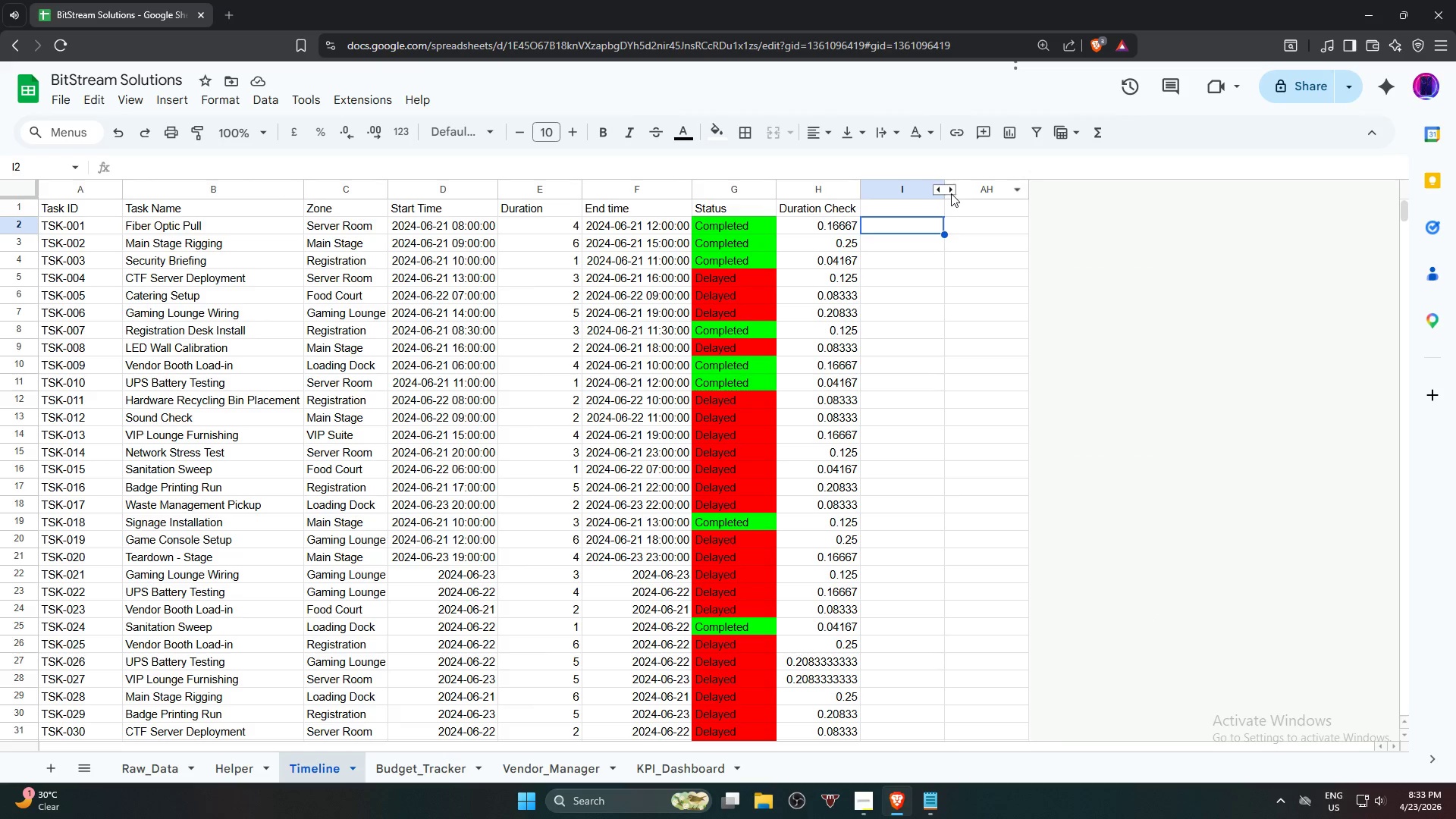 
left_click([952, 190])
 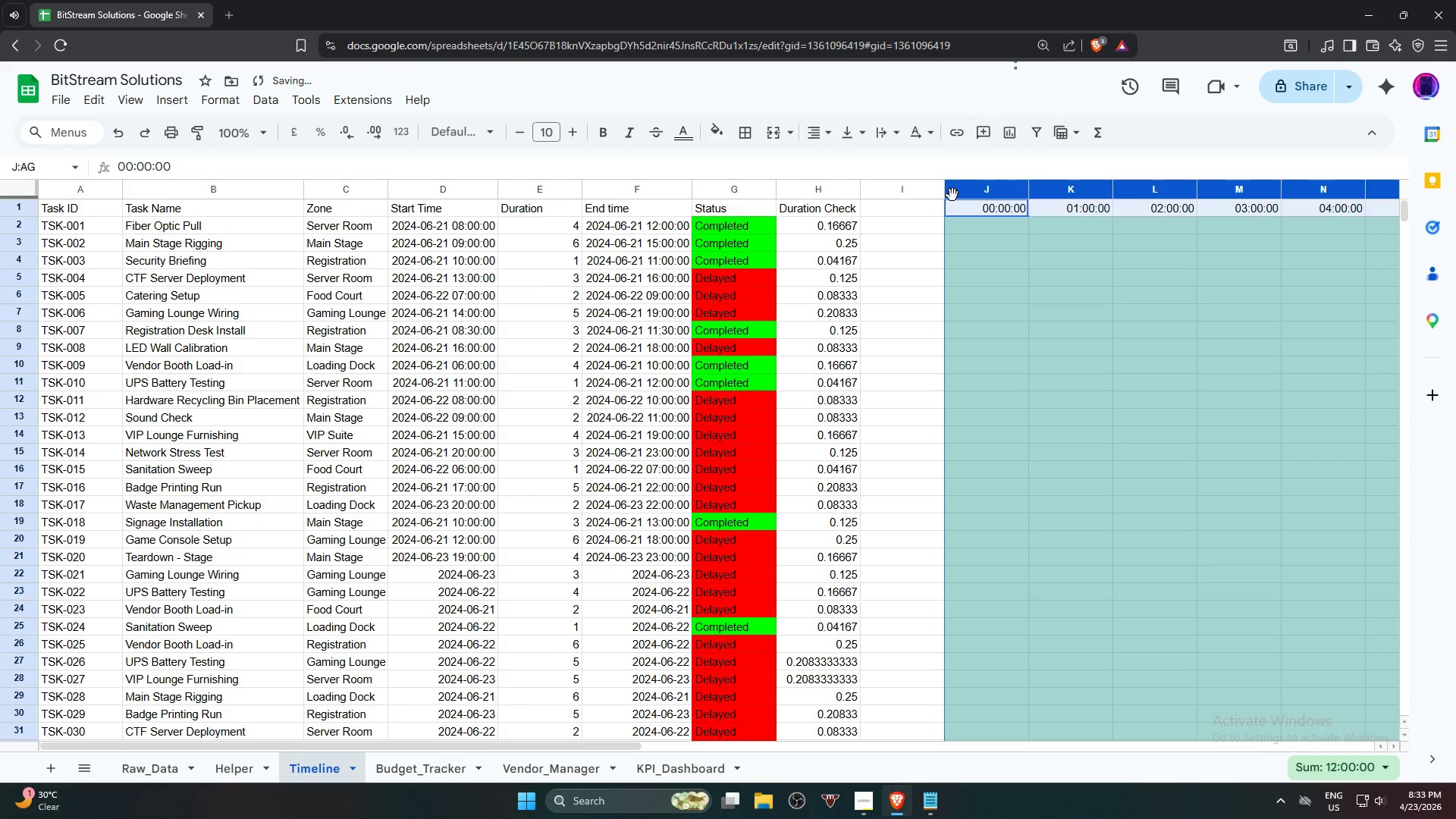 
key(Control+Z)
 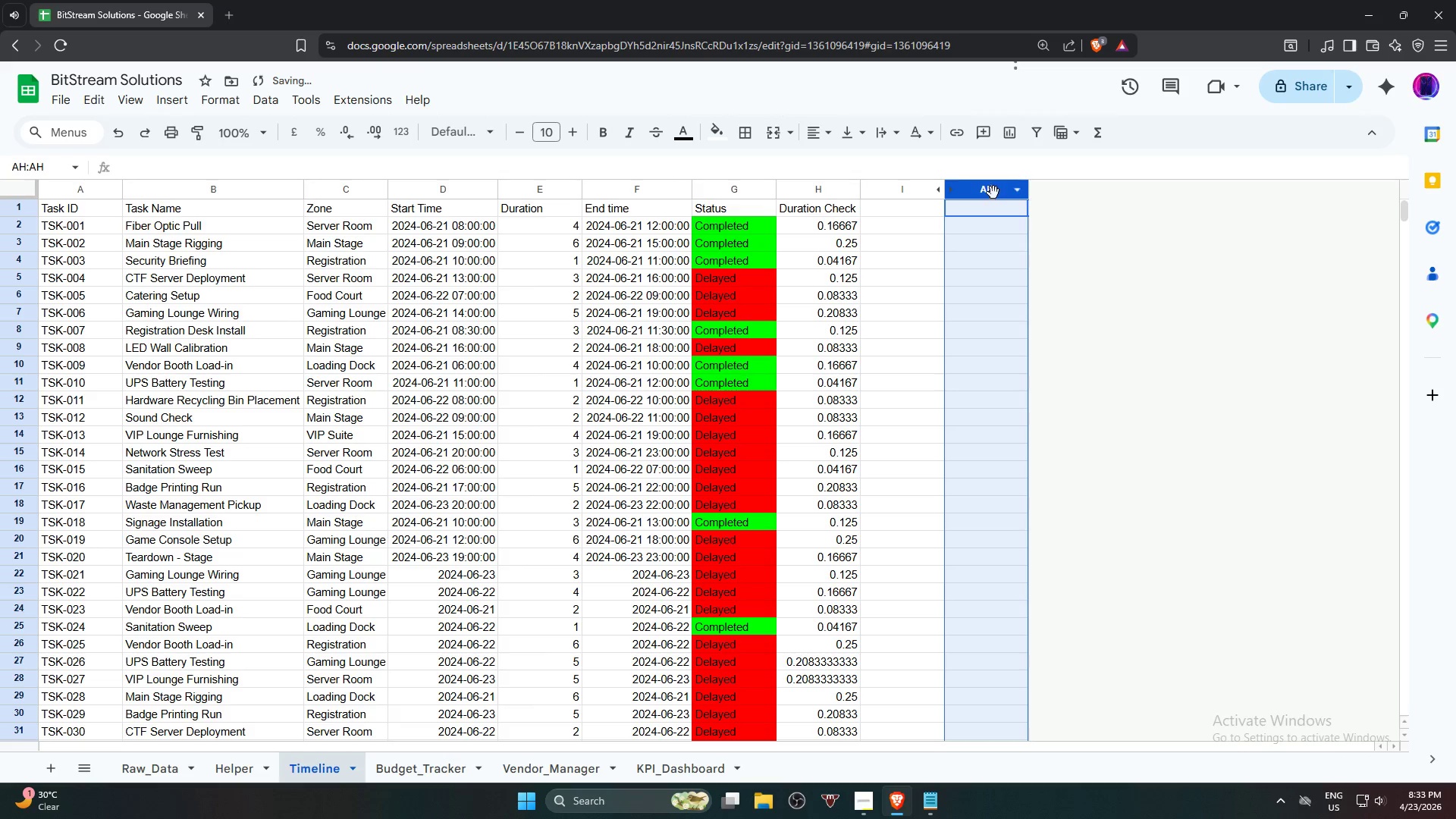 
left_click([989, 189])
 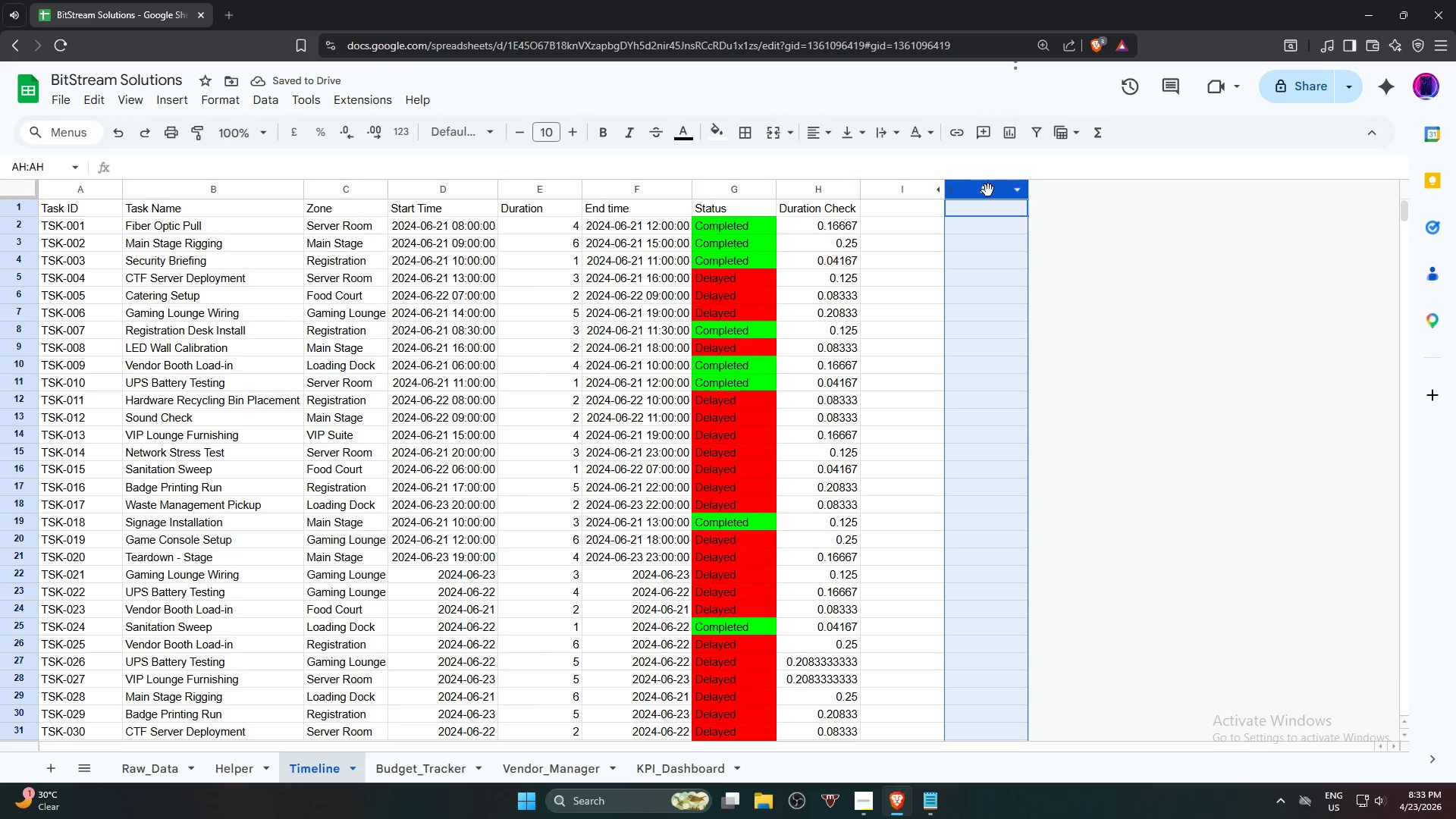 
key(Delete)
 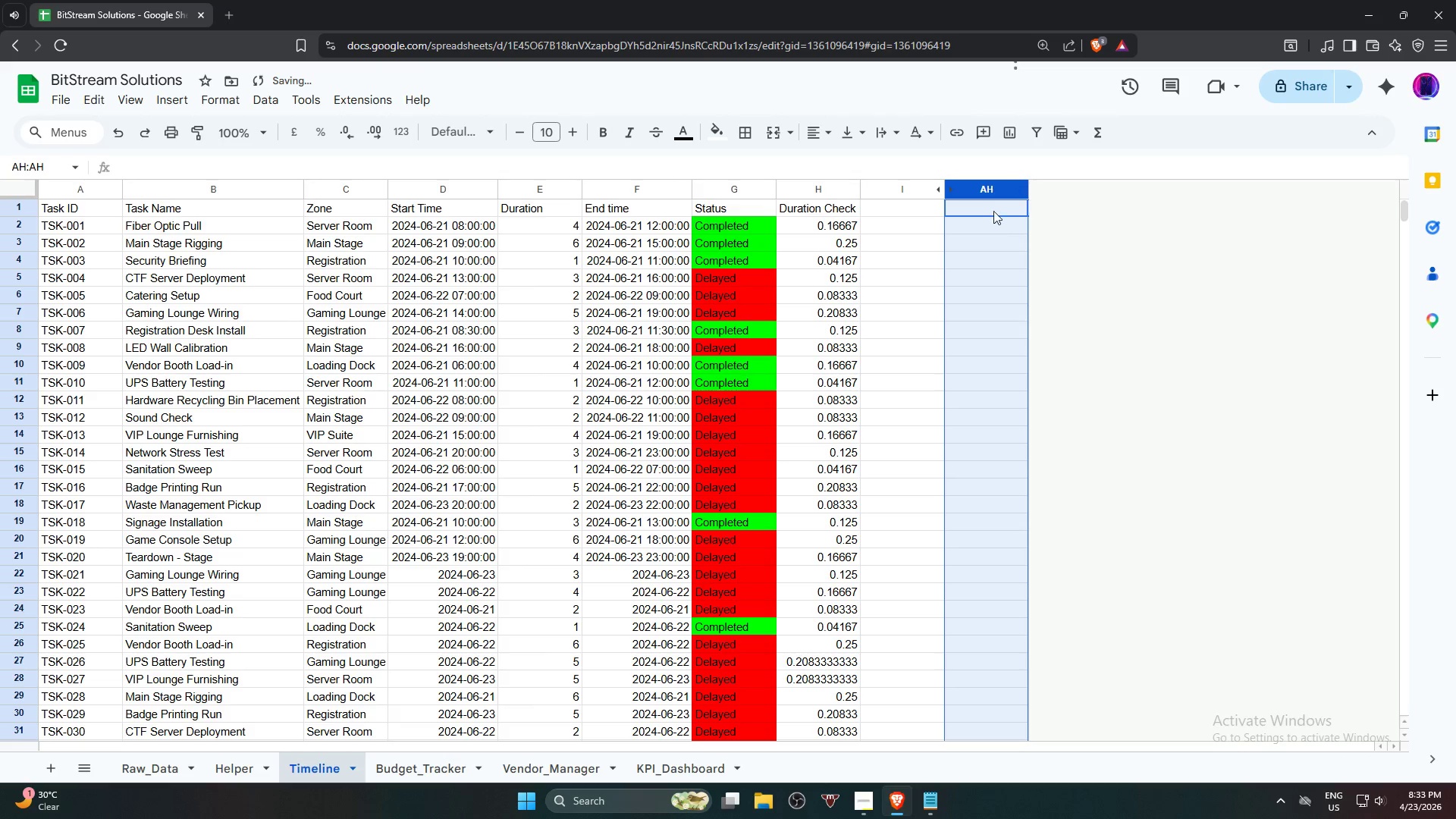 
mouse_move([1010, 213])
 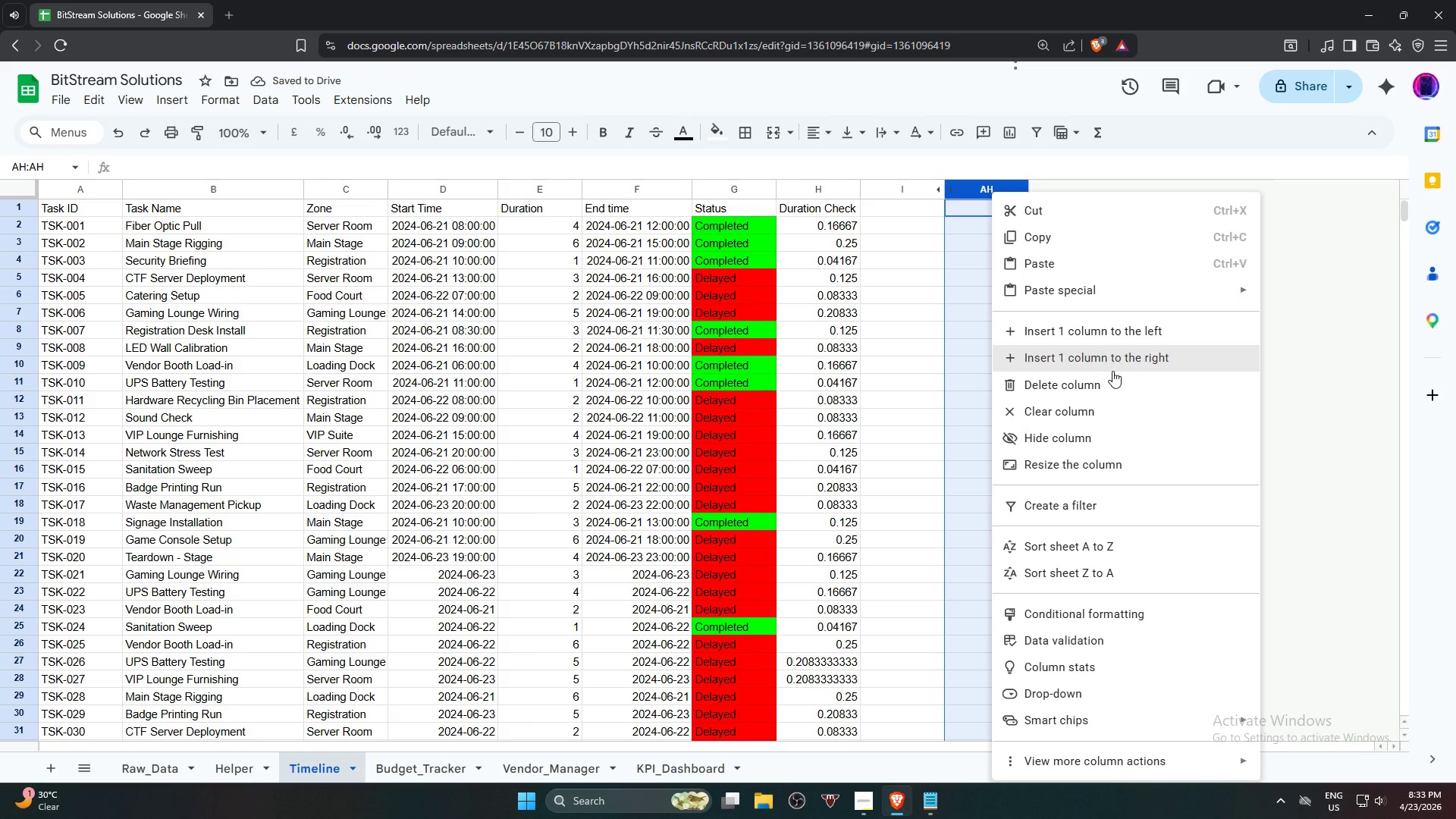 
left_click([1110, 381])
 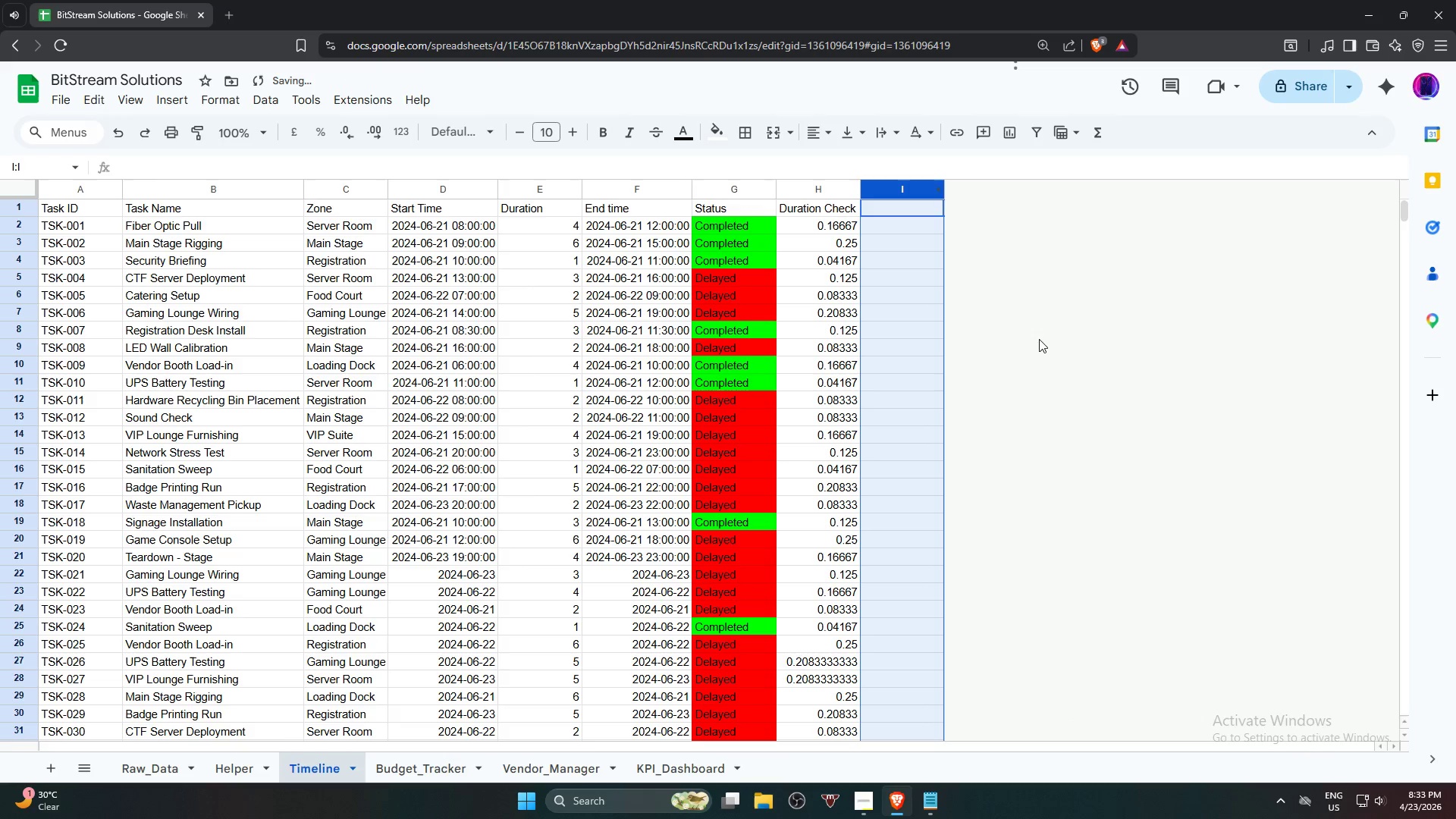 
left_click([1037, 338])
 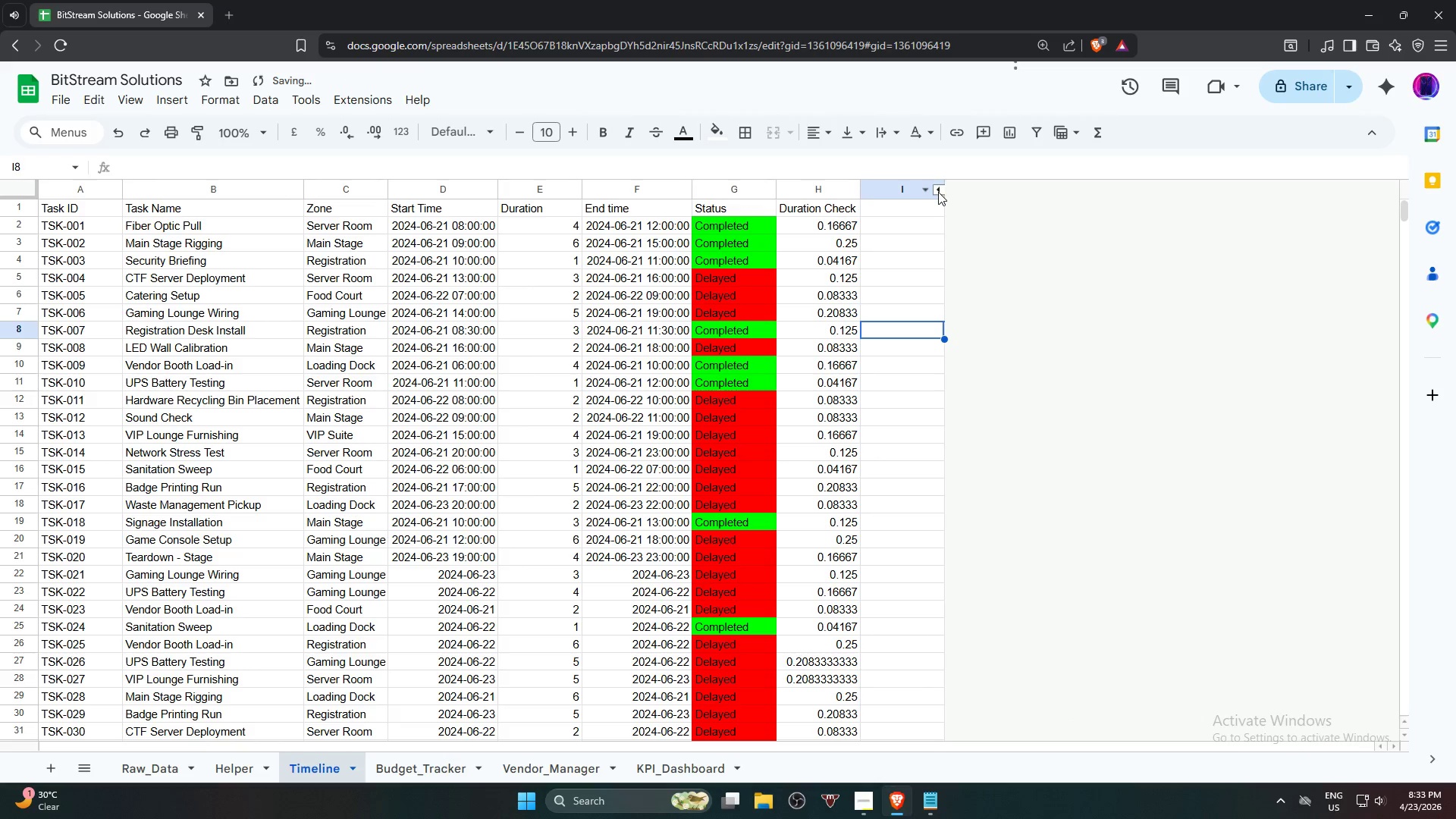 
left_click([938, 191])
 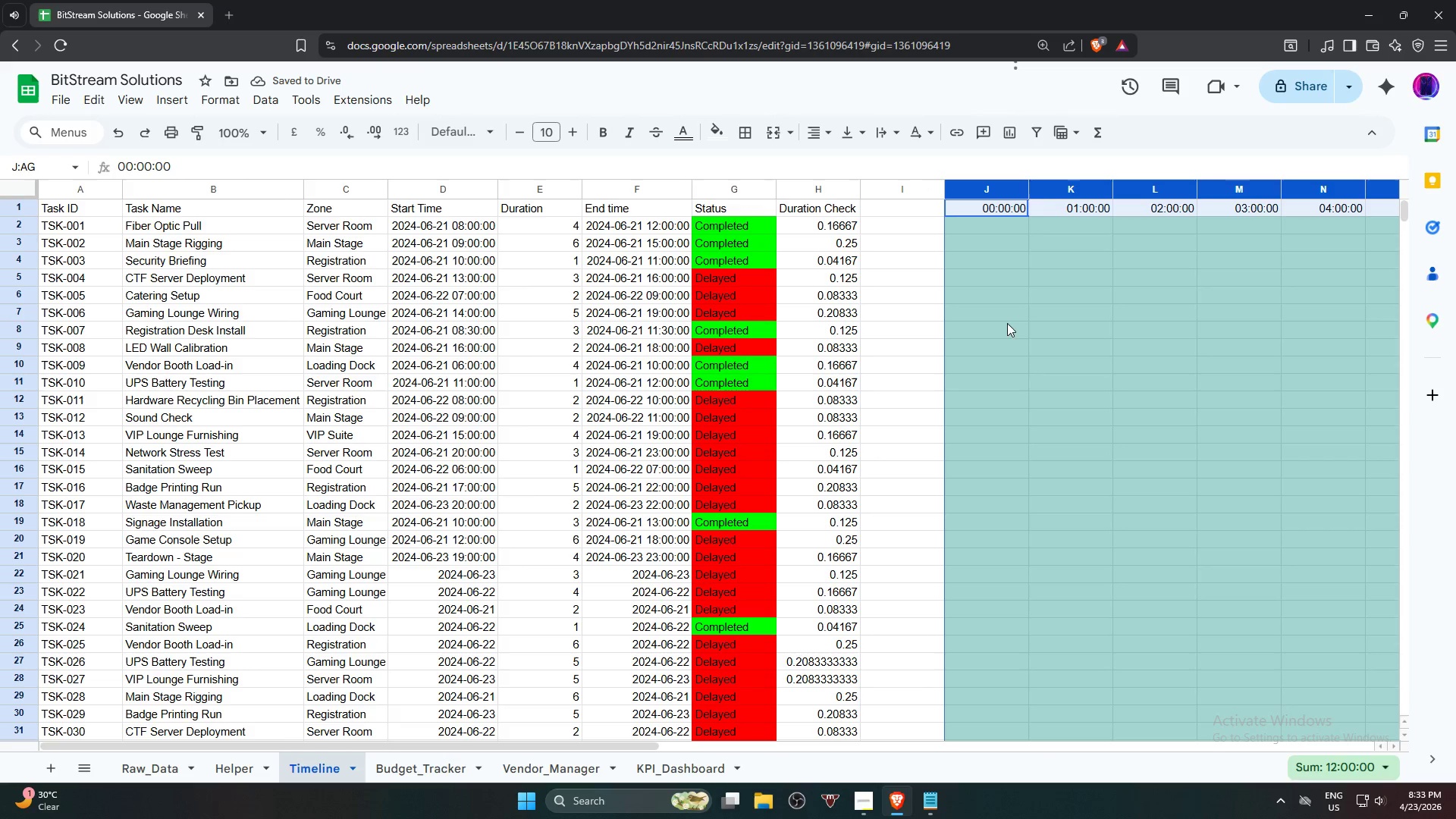 
right_click([1007, 315])
 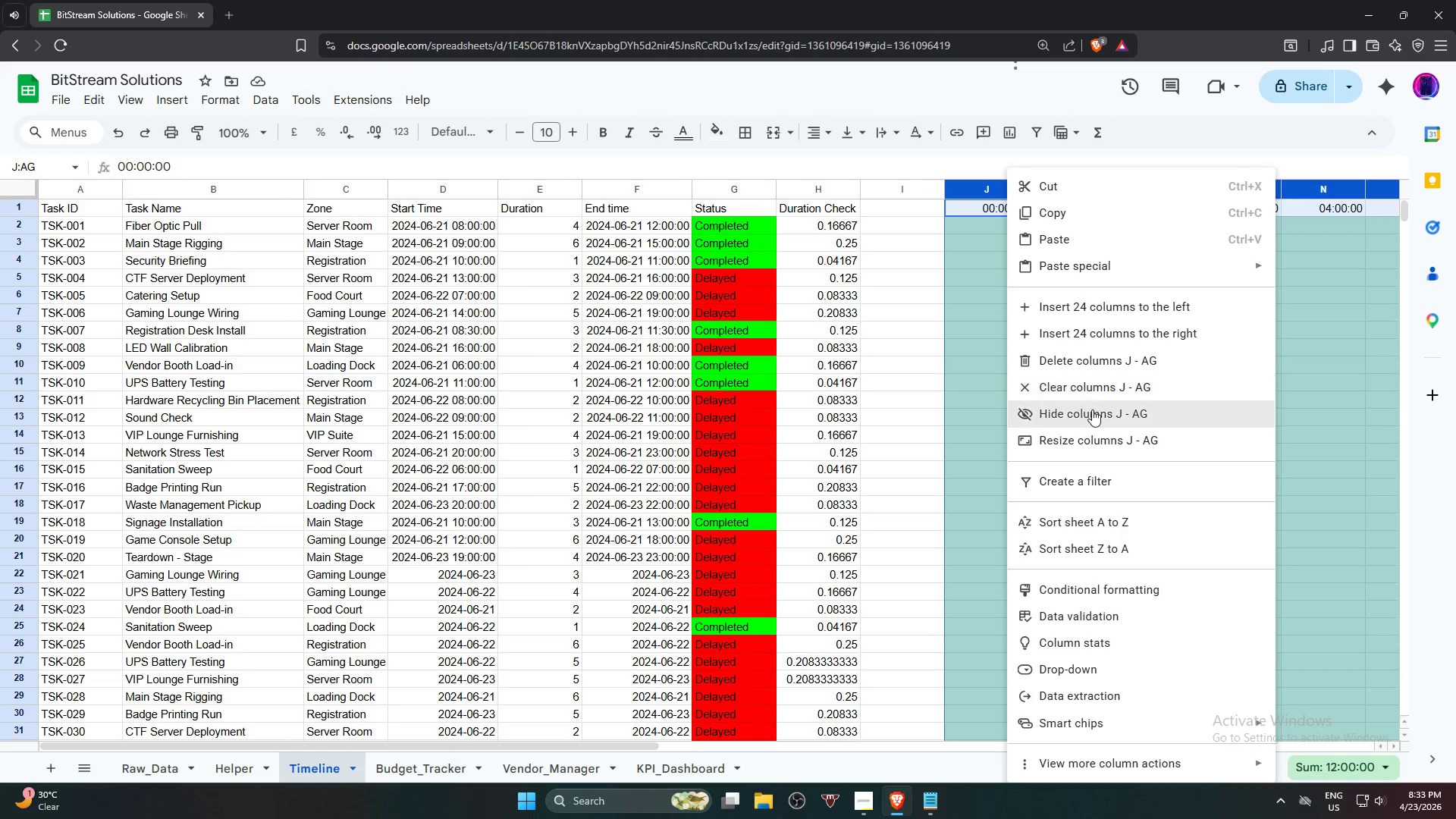 
left_click([1094, 415])
 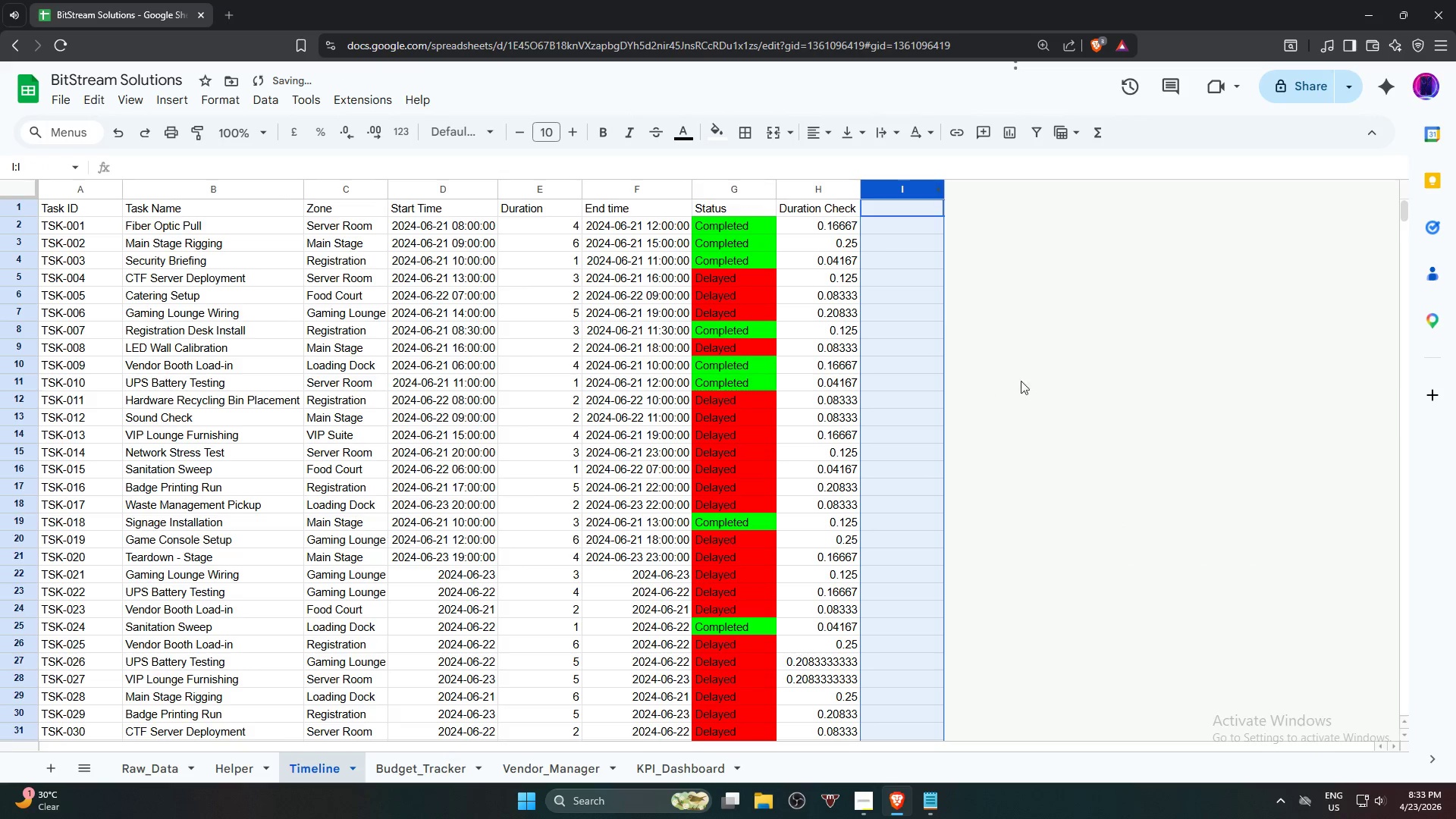 
left_click([1062, 384])
 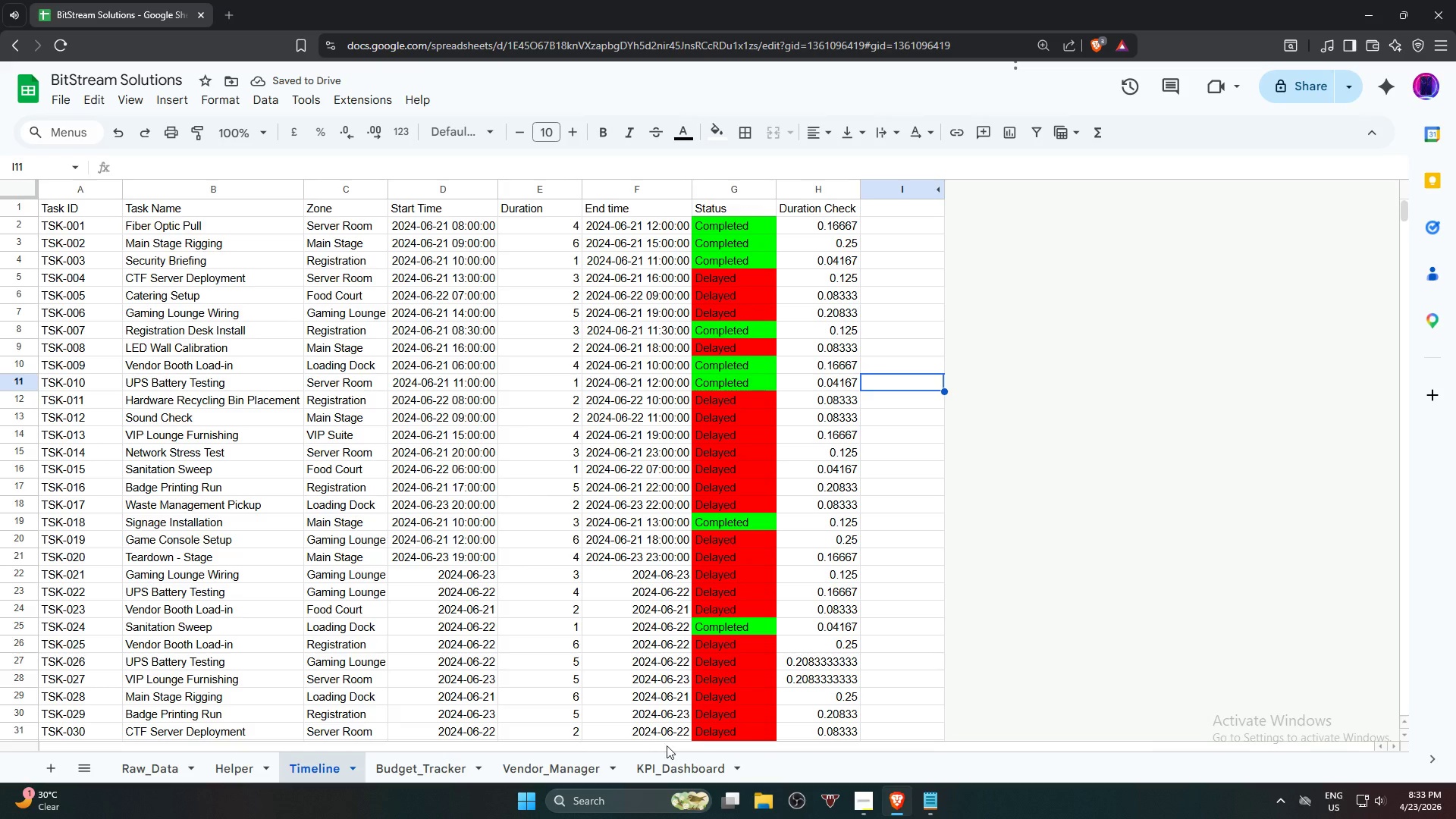 
left_click_drag(start_coordinate=[1083, 745], to_coordinate=[969, 745])
 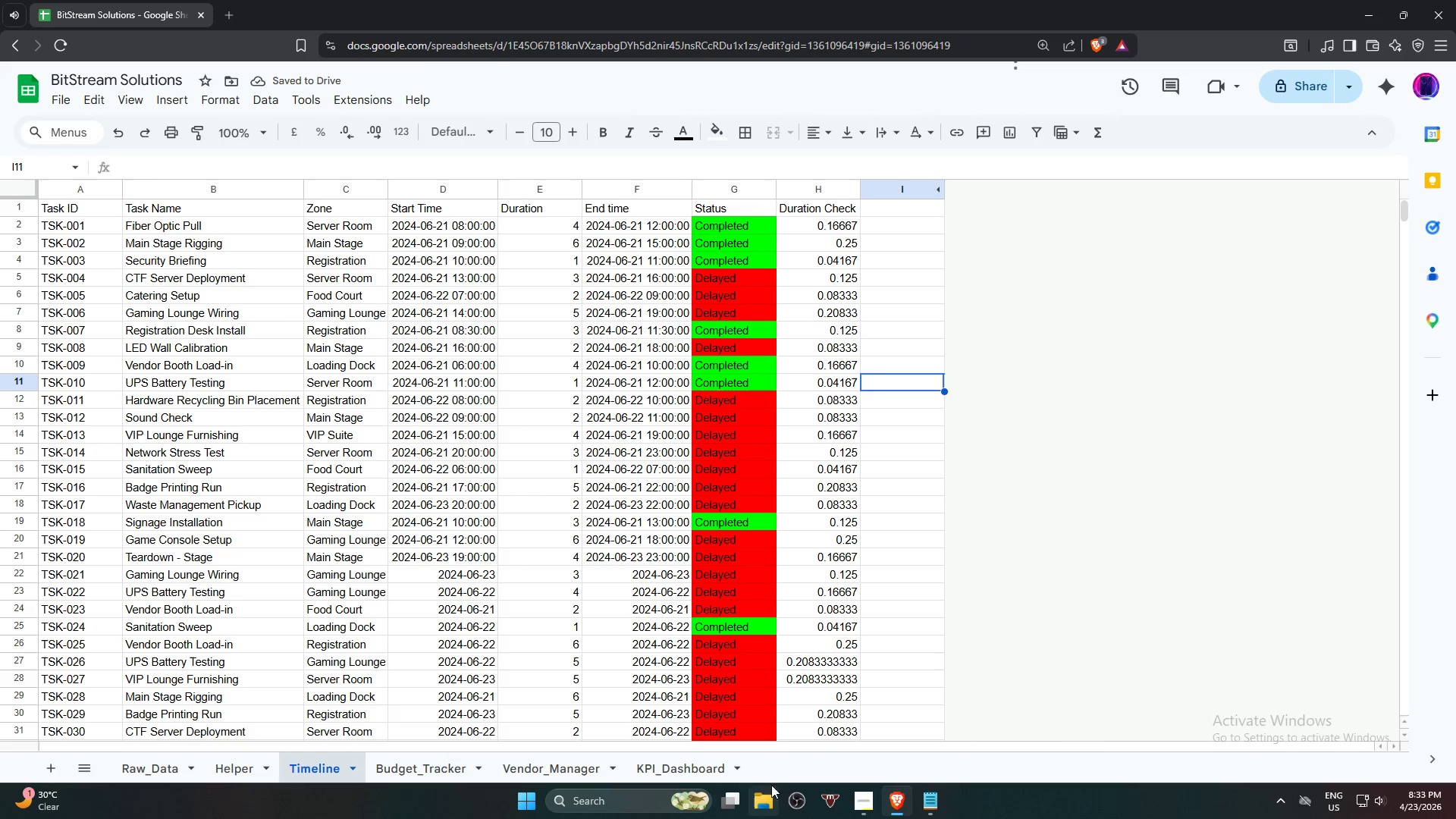 
scroll: coordinate [678, 557], scroll_direction: up, amount: 6.0
 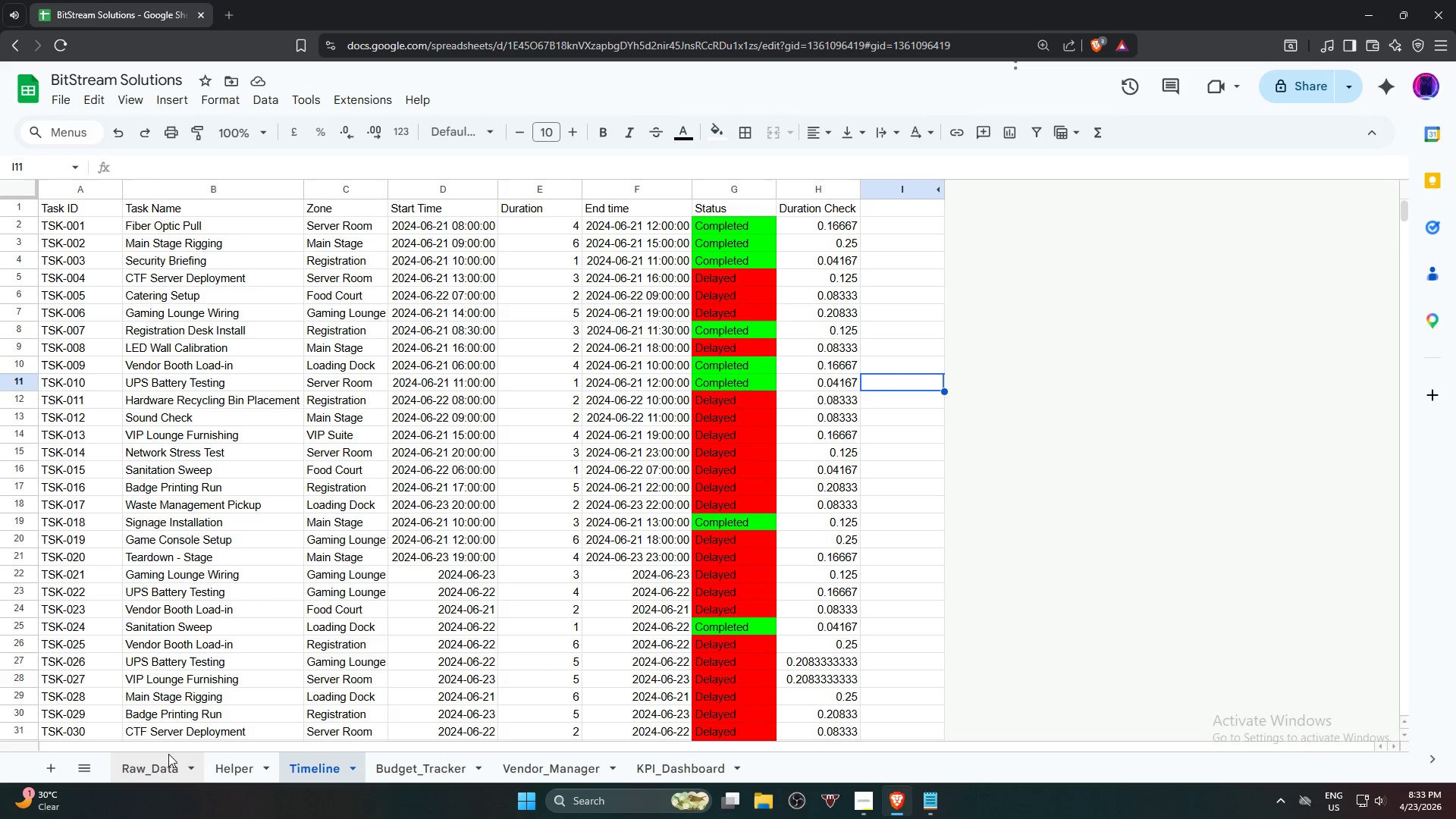 
left_click([141, 775])
 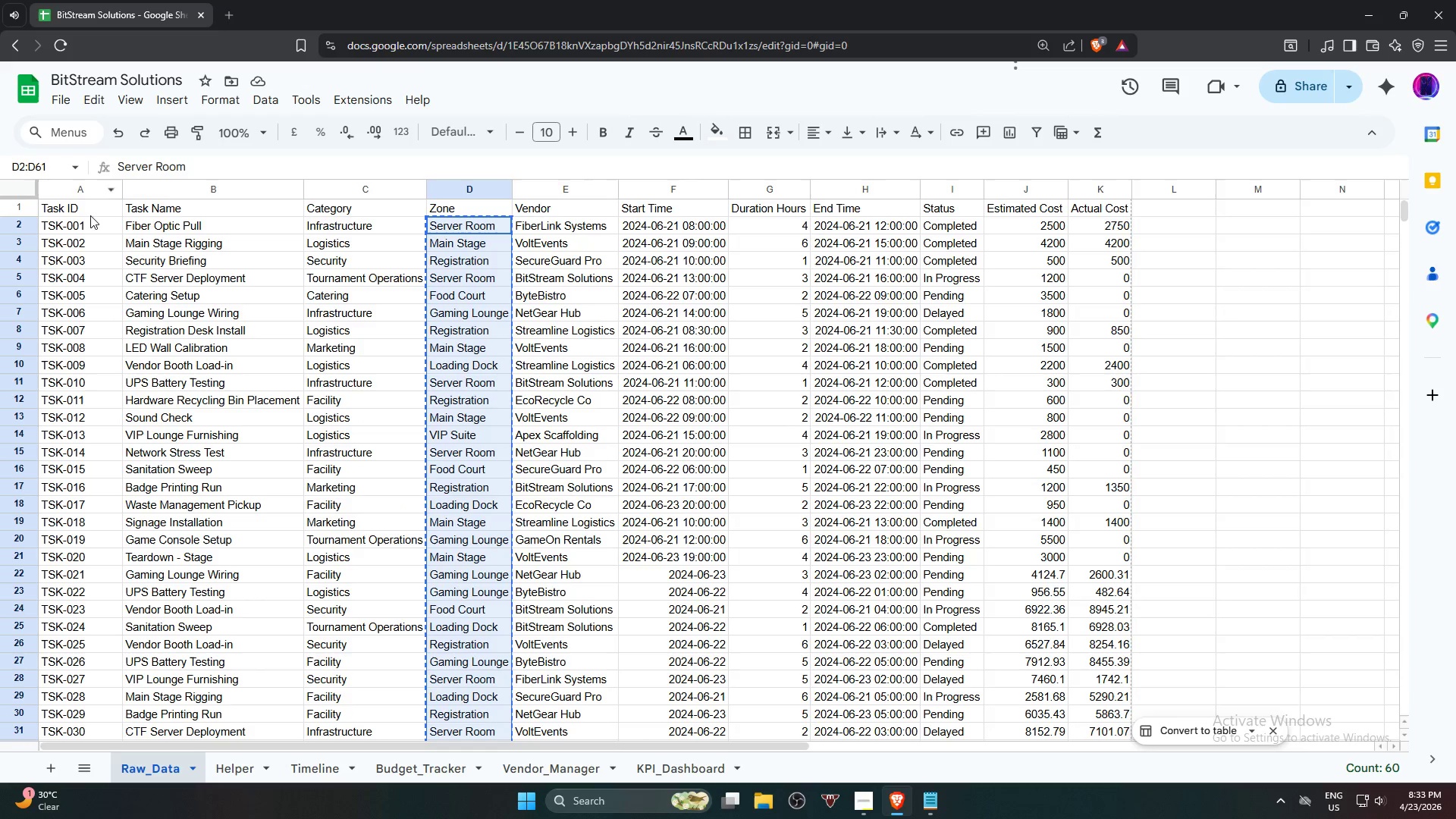 
left_click([83, 214])
 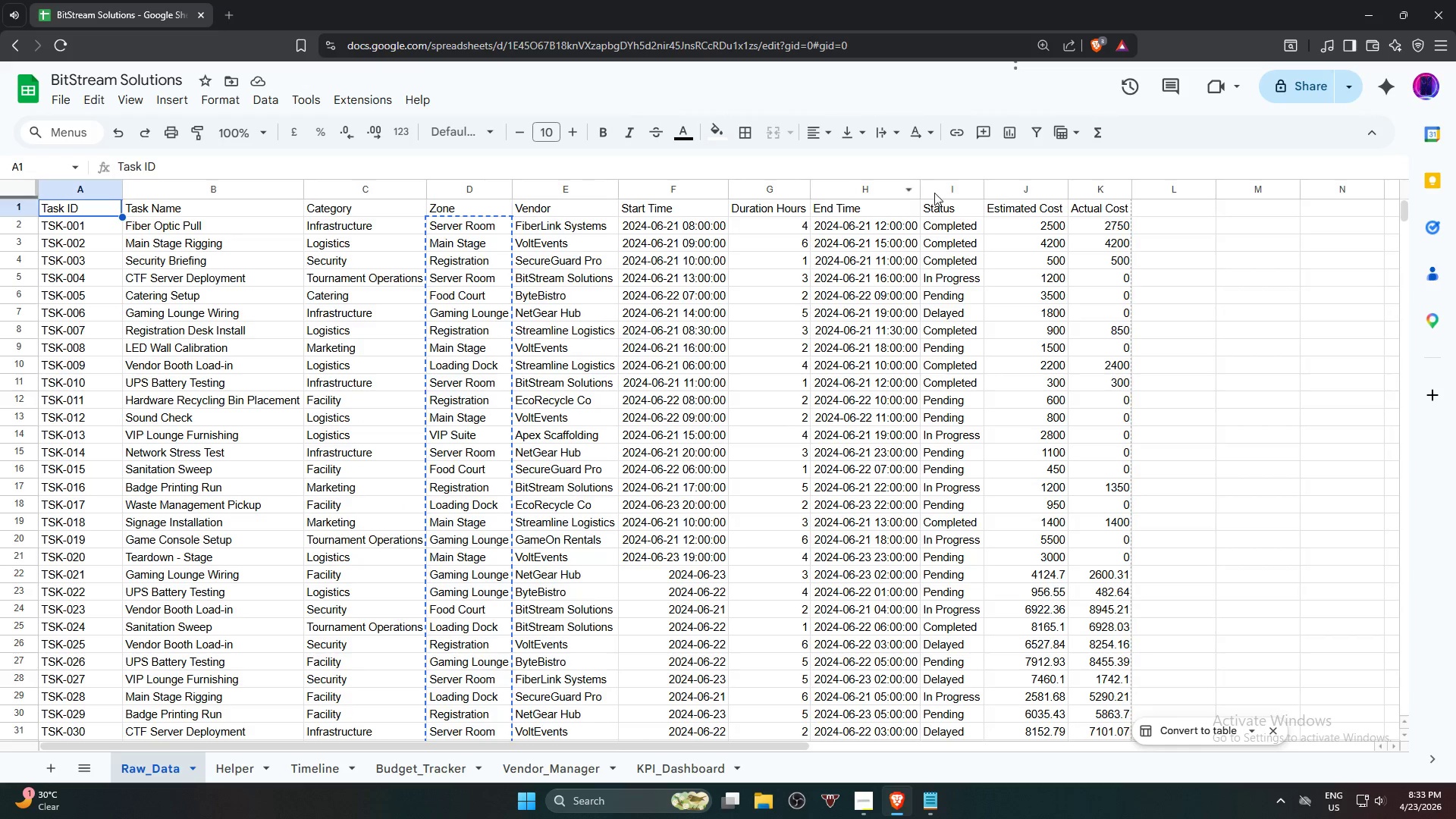 
hold_key(key=ShiftLeft, duration=0.8)
left_click([1094, 210])
 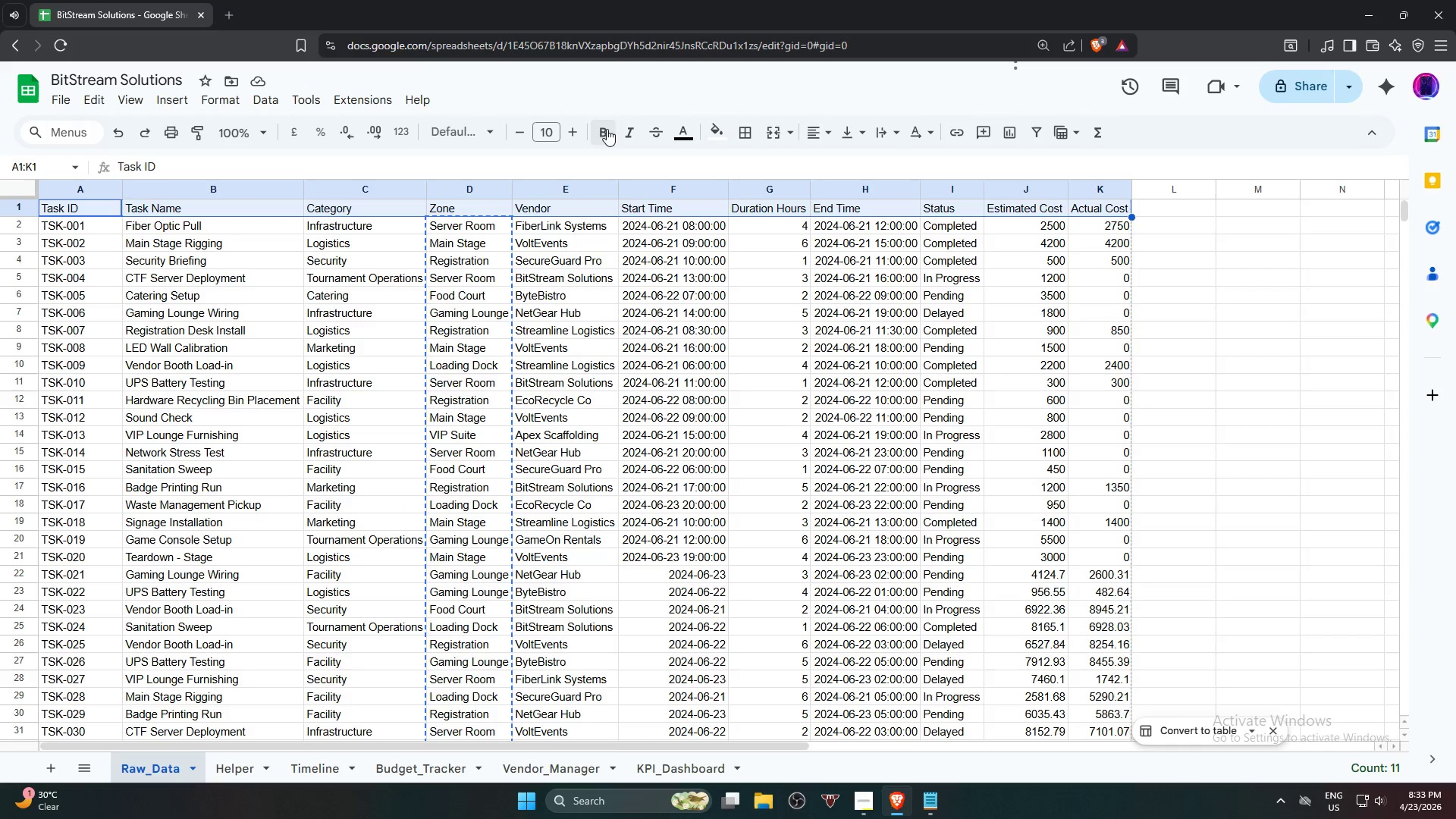 
double_click([629, 138])
 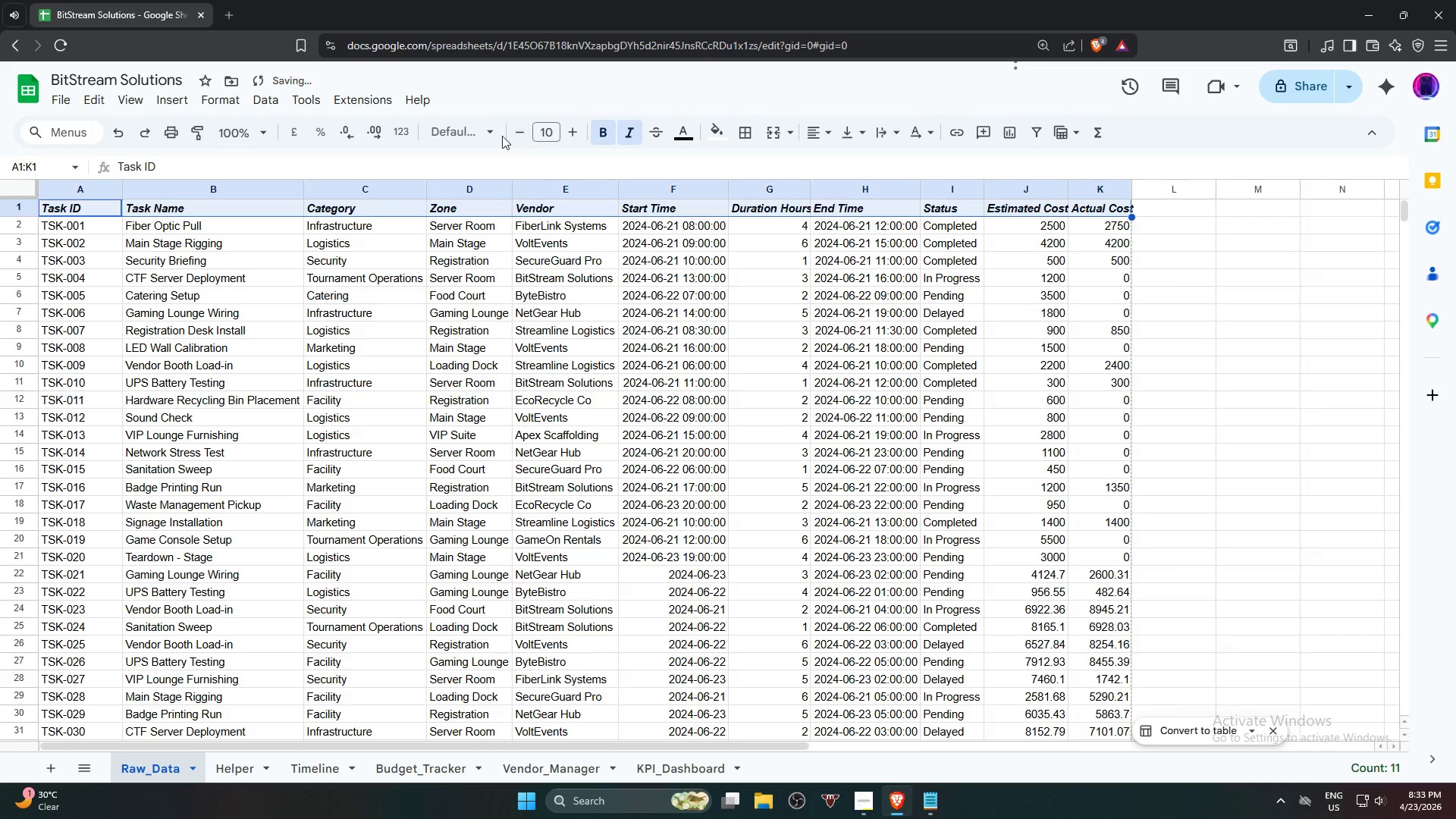 
left_click([471, 136])
 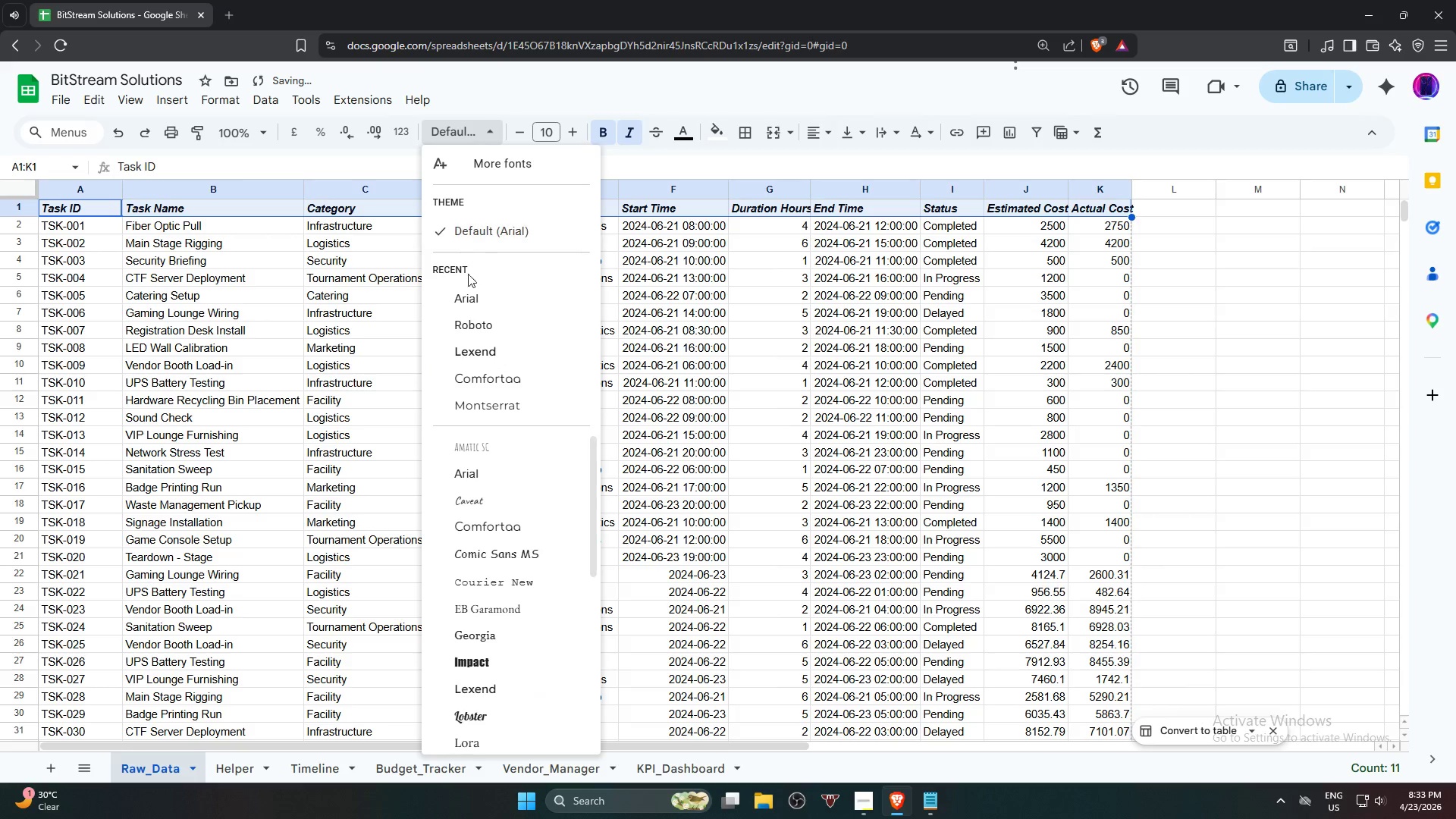 
left_click([469, 299])
 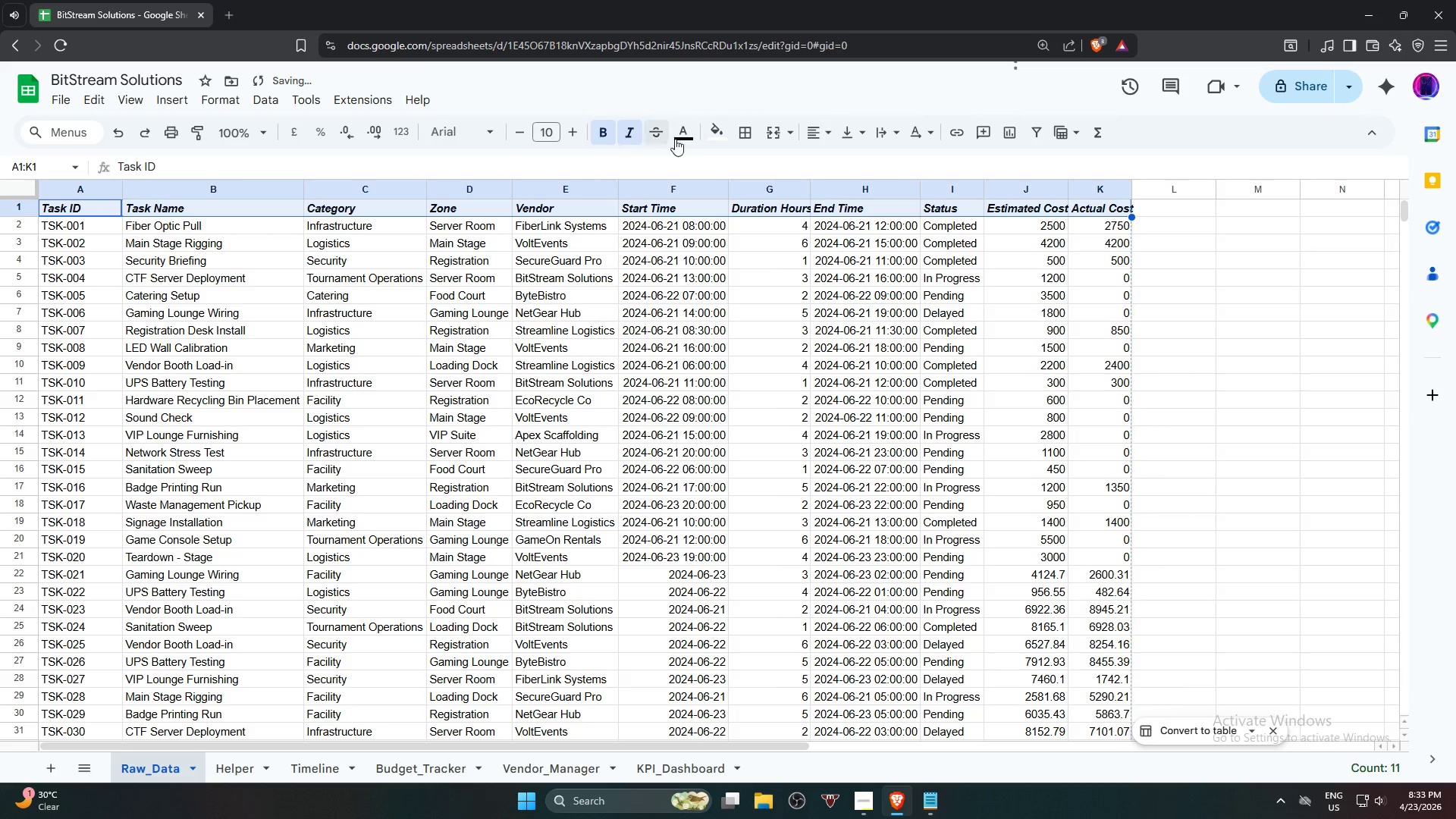 
left_click([686, 138])
 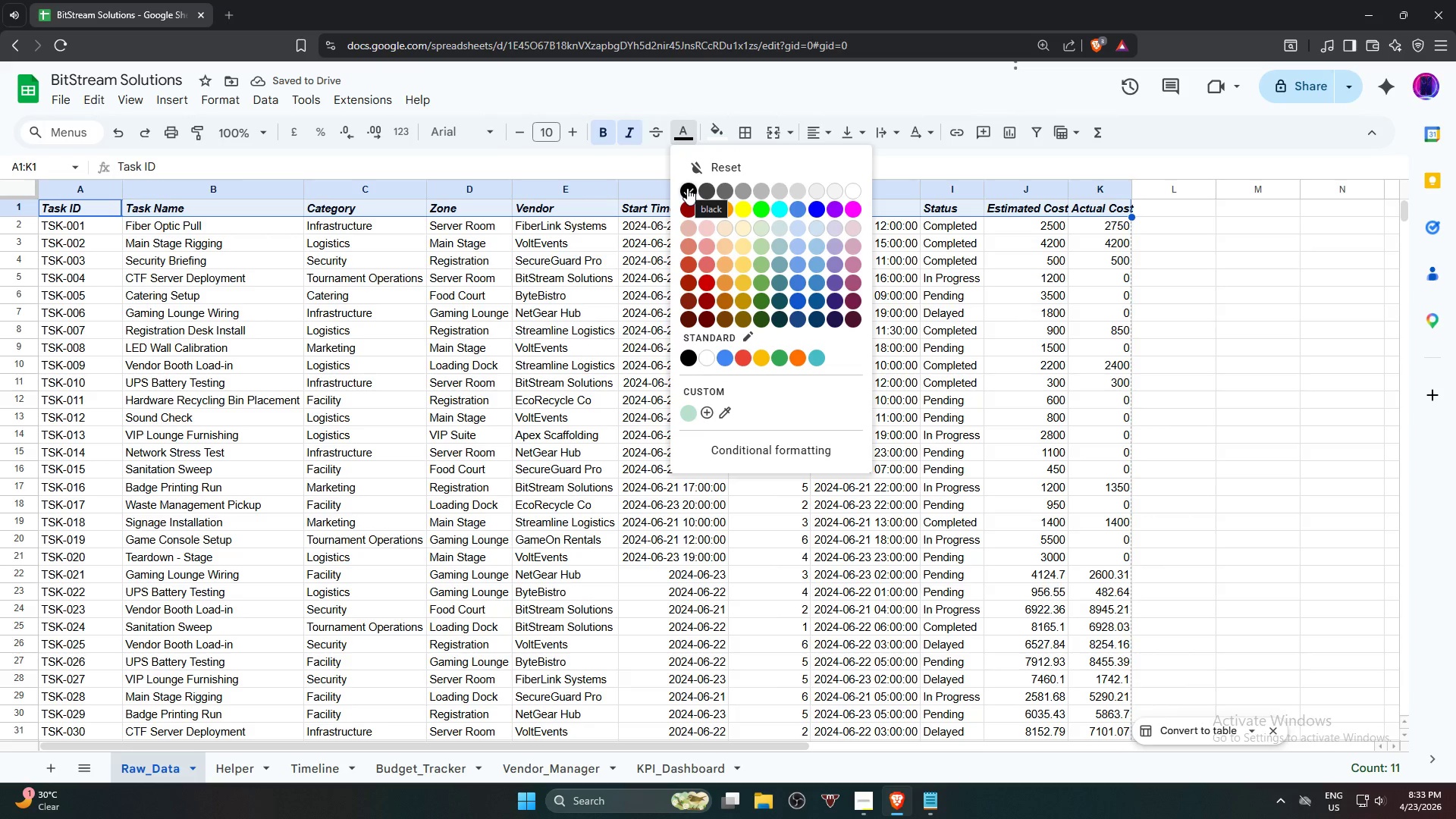 
hold_key(key=ControlLeft, duration=1.41)
left_click([687, 188])
 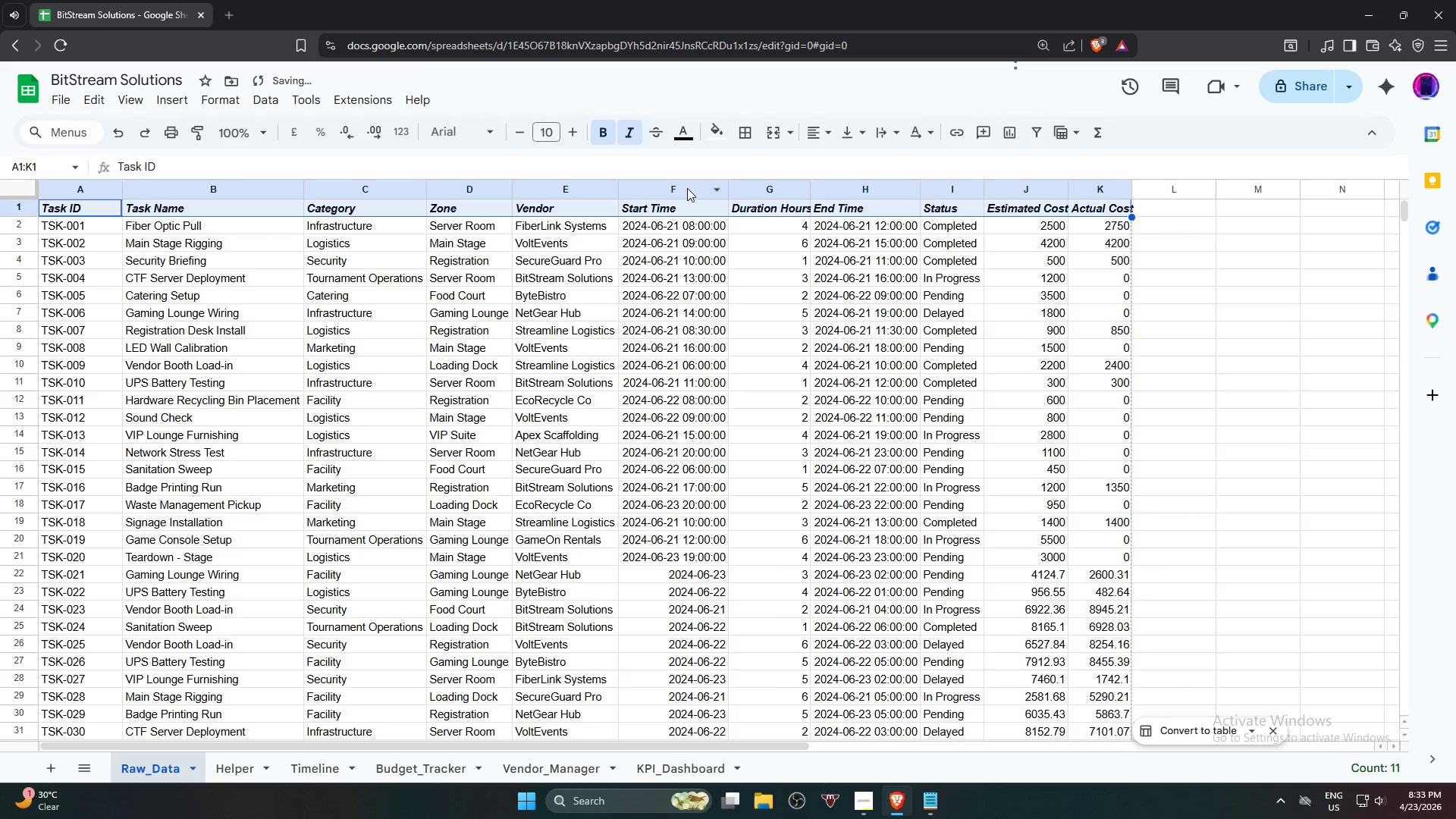 
key(Control+ControlLeft)
 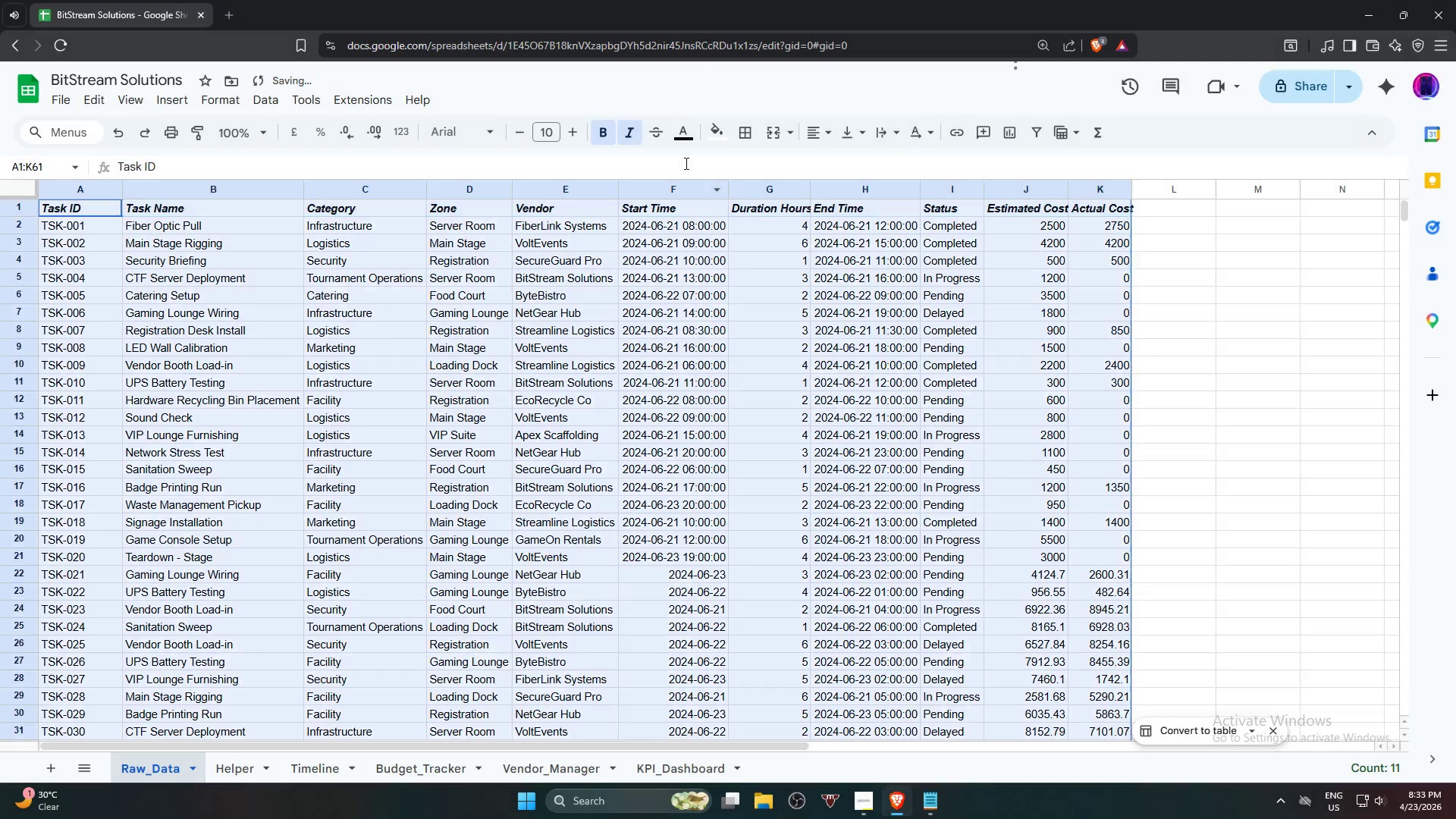 
key(Control+A)
 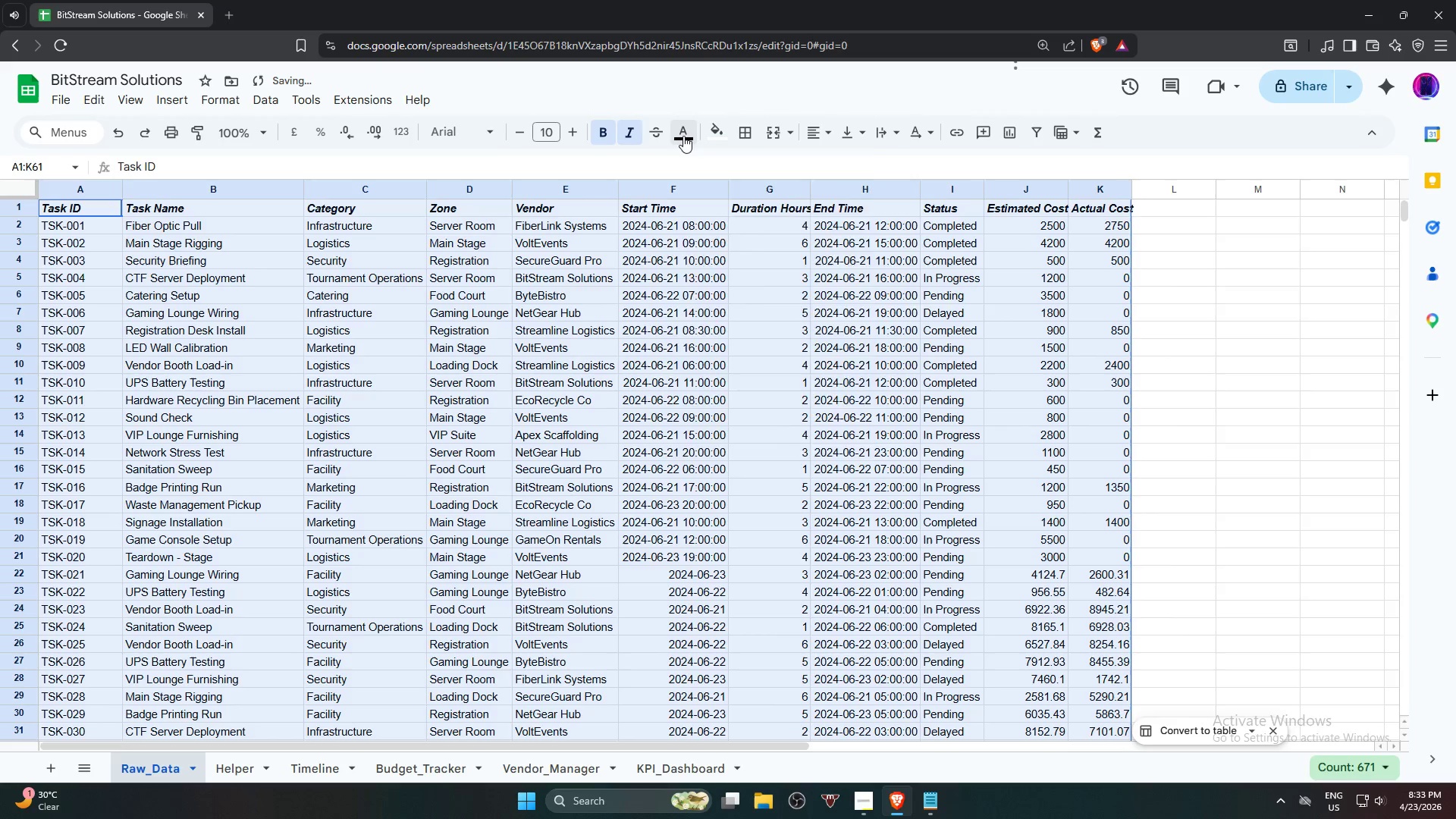 
left_click([683, 136])
 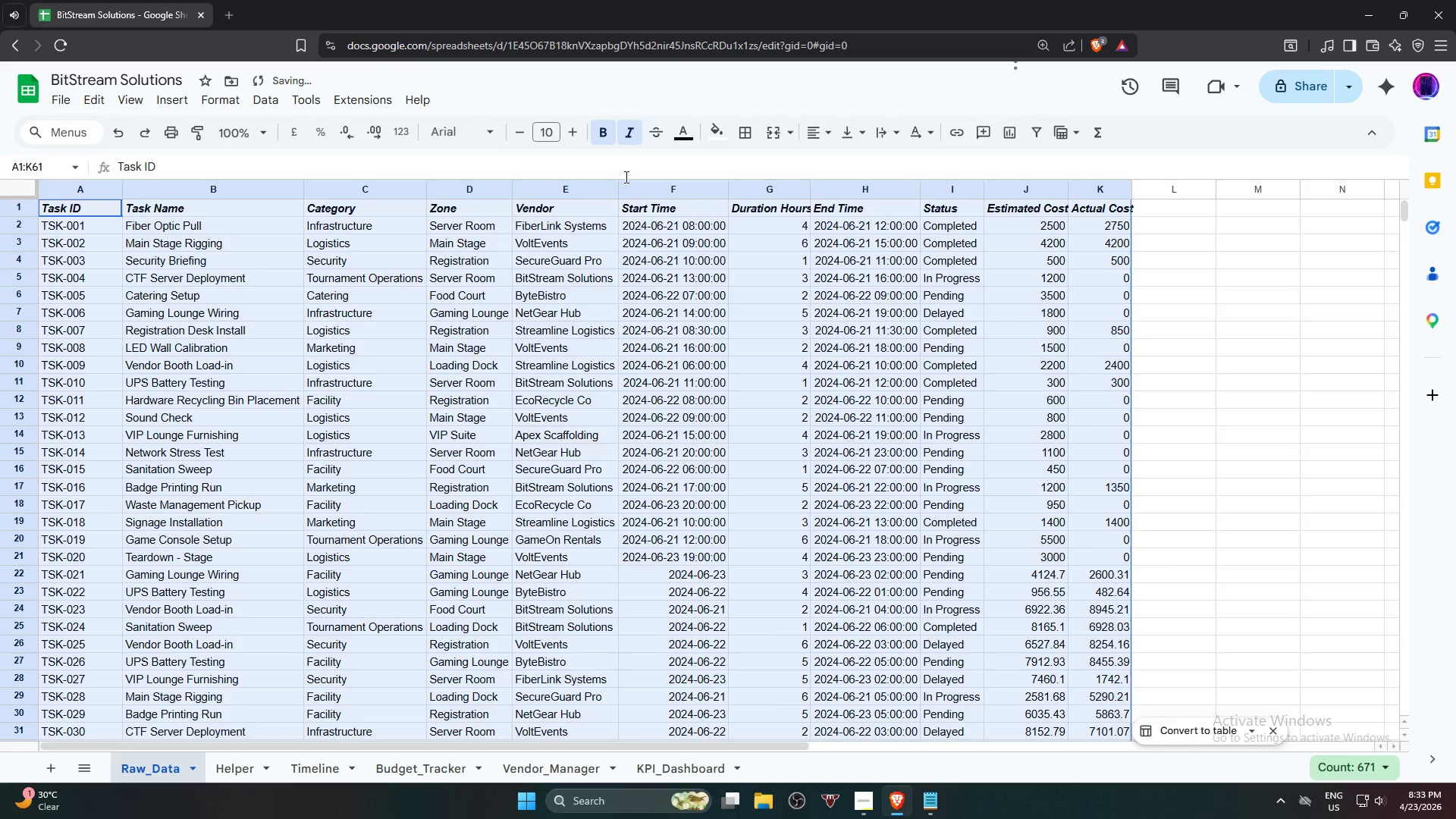 
left_click([100, 205])
 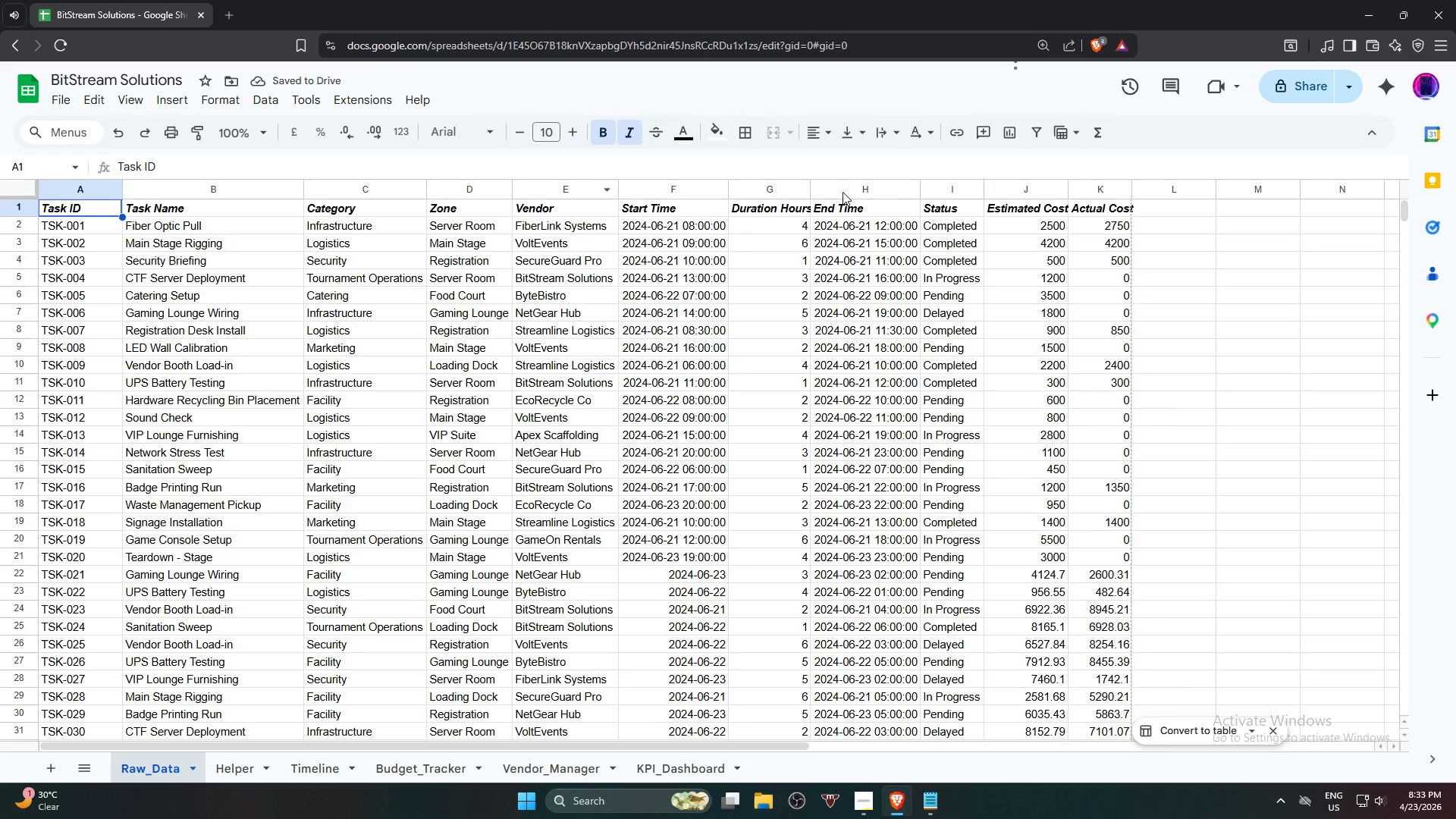 
hold_key(key=ShiftLeft, duration=0.97)
left_click([1095, 211])
 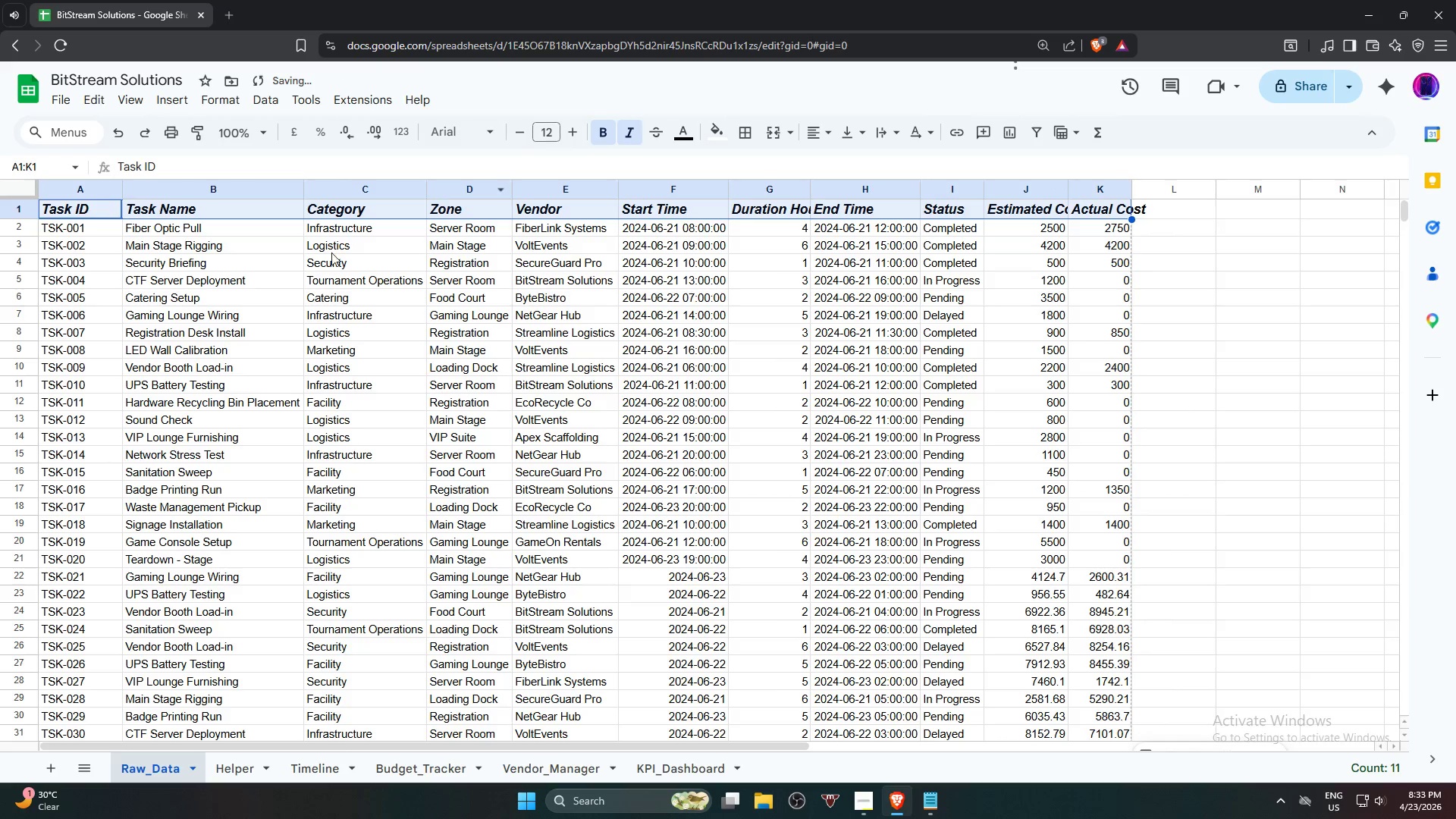 
key(Control+ControlLeft)
 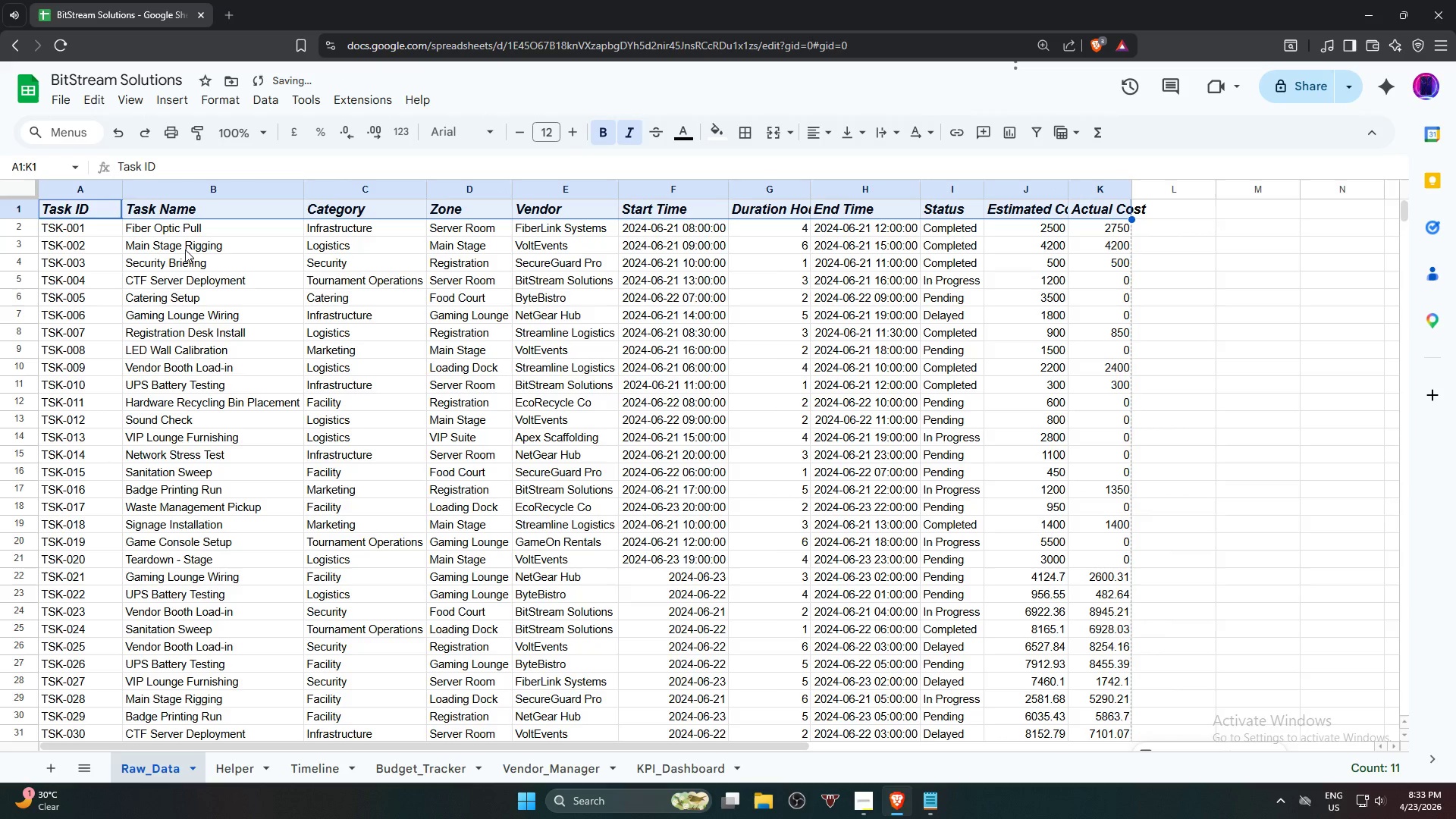 
key(Control+A)
 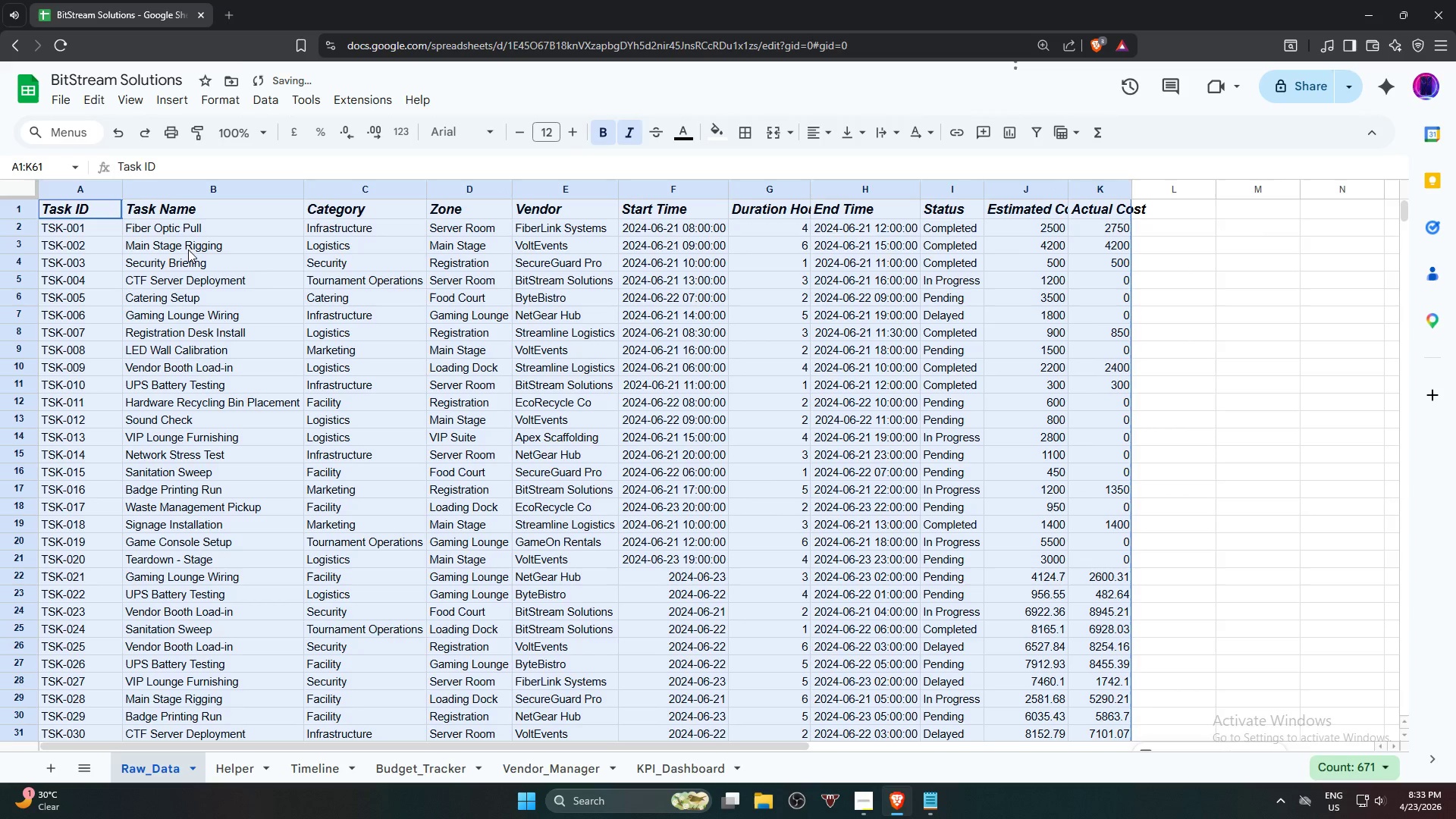 
key(Alt+Control+T)
 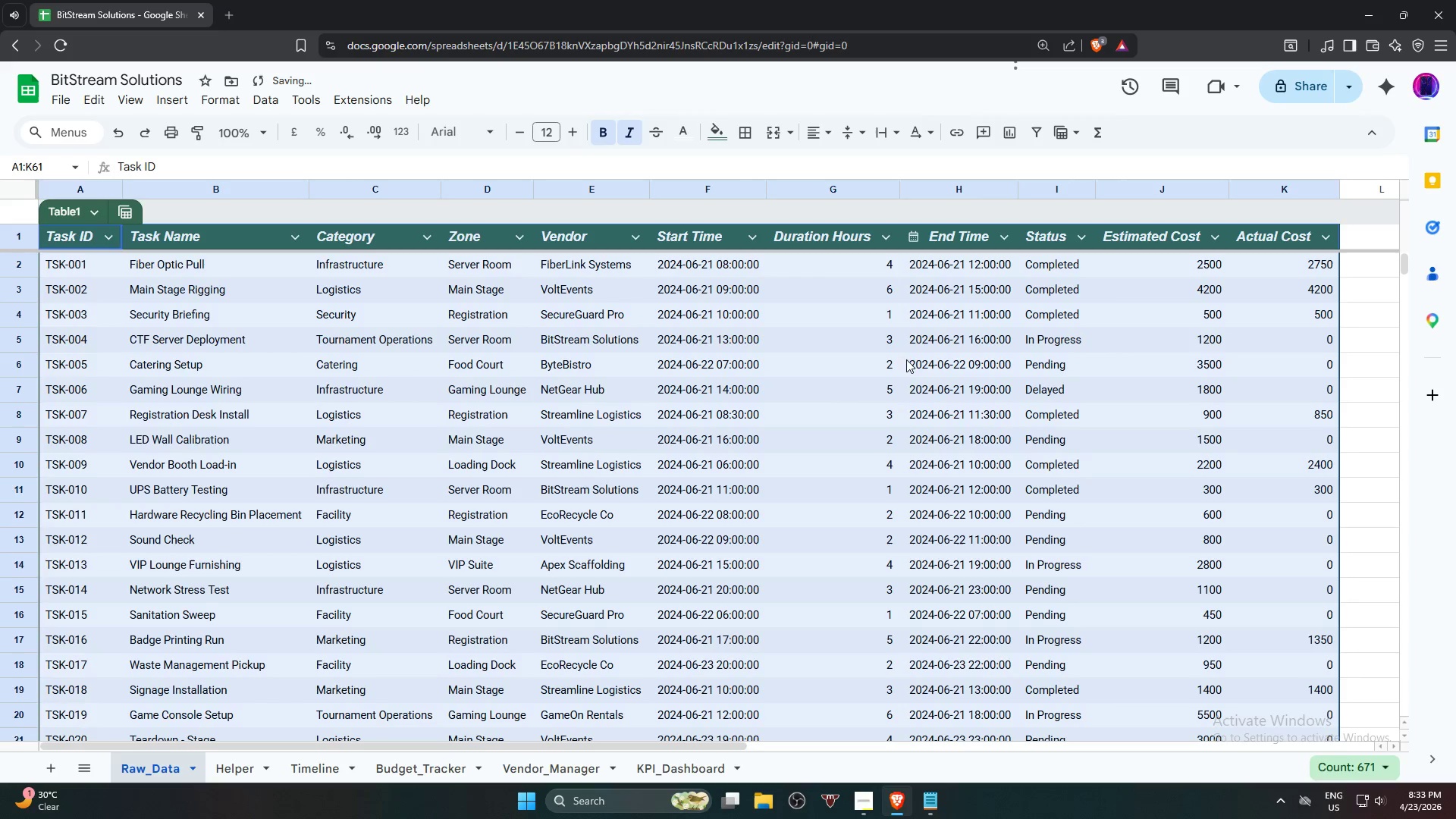 
left_click([841, 484])
 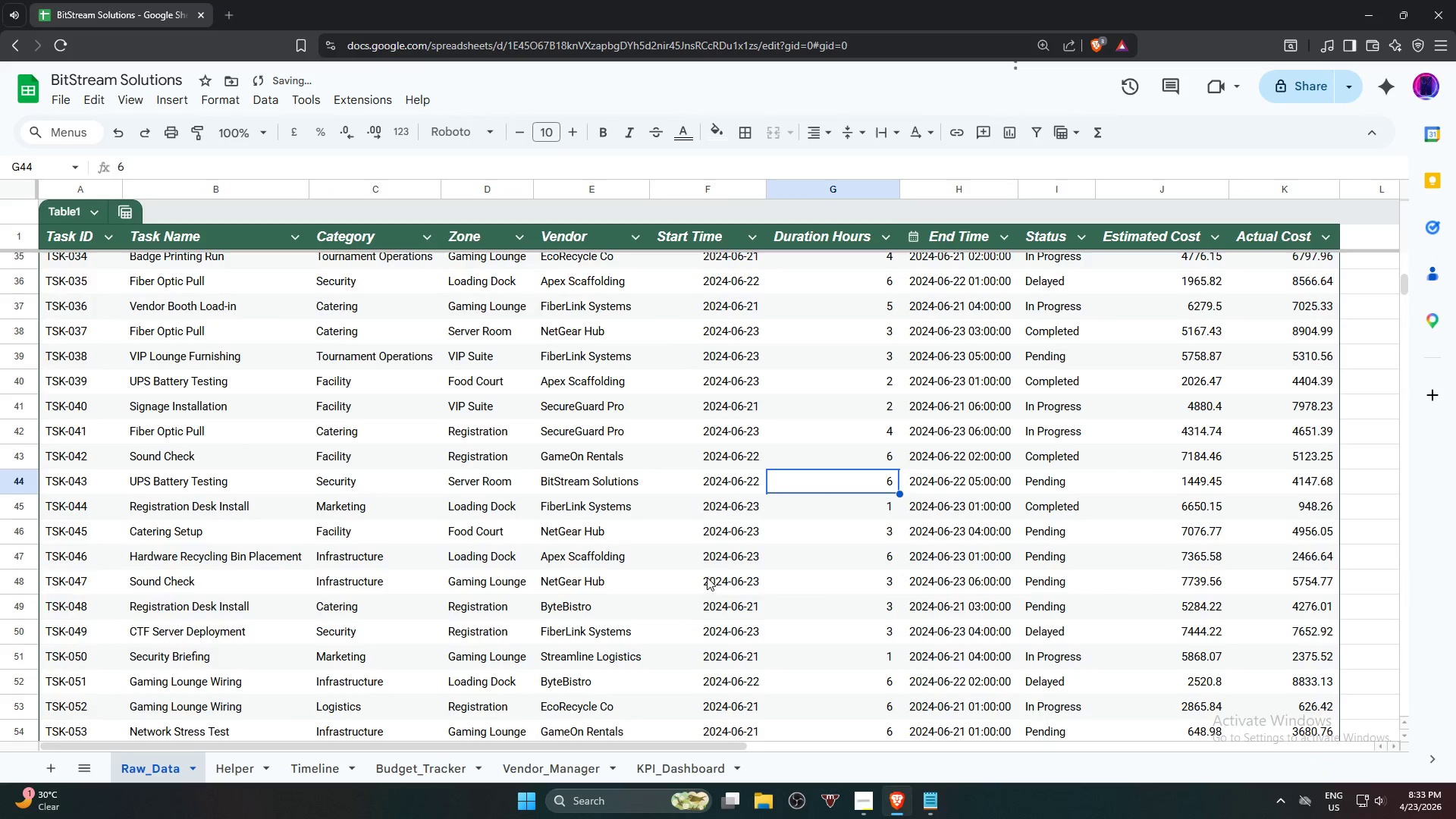 
scroll: coordinate [708, 572], scroll_direction: down, amount: 17.0
 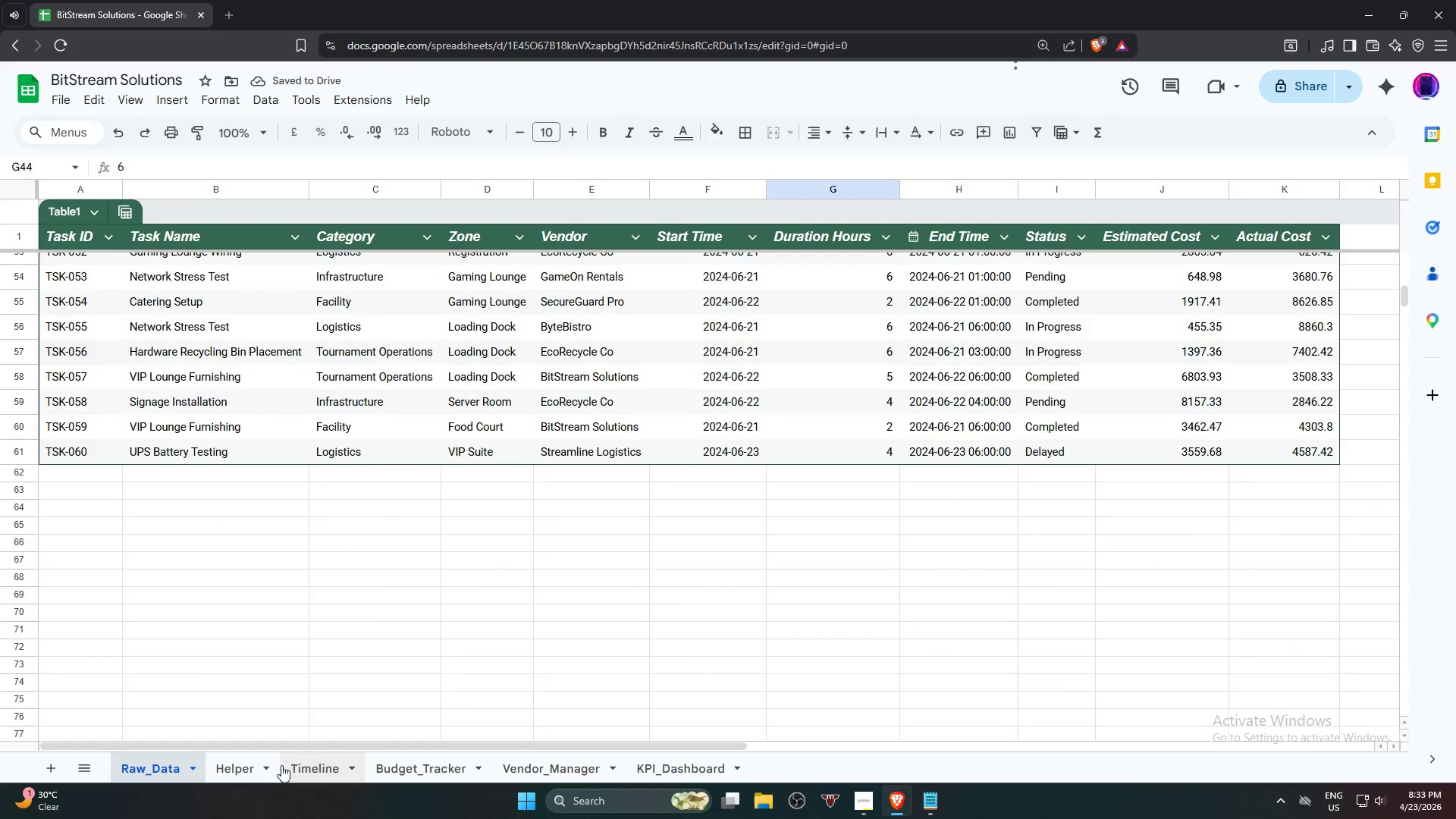 
left_click([229, 773])
 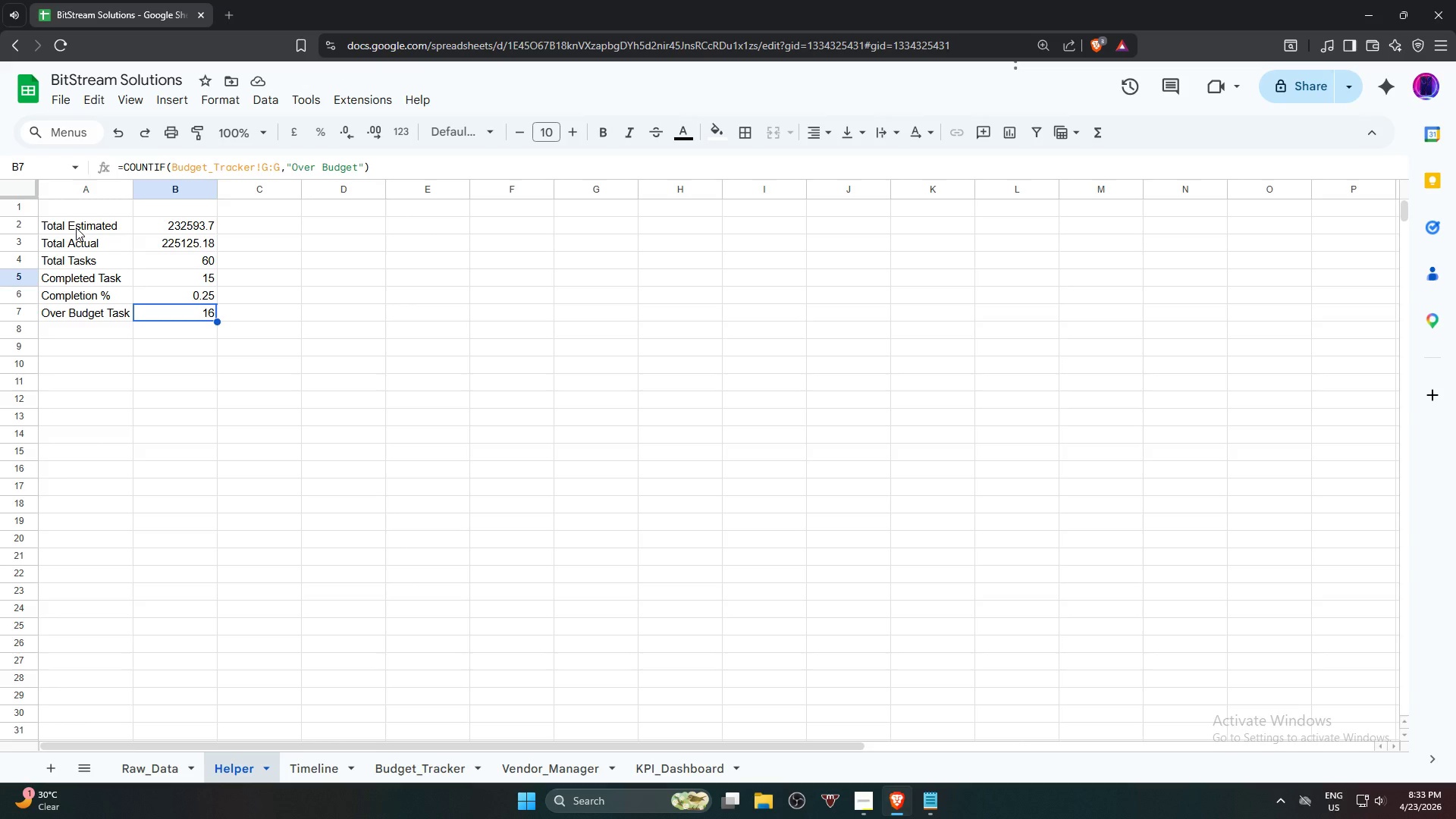 
scroll: coordinate [207, 413], scroll_direction: up, amount: 7.0
 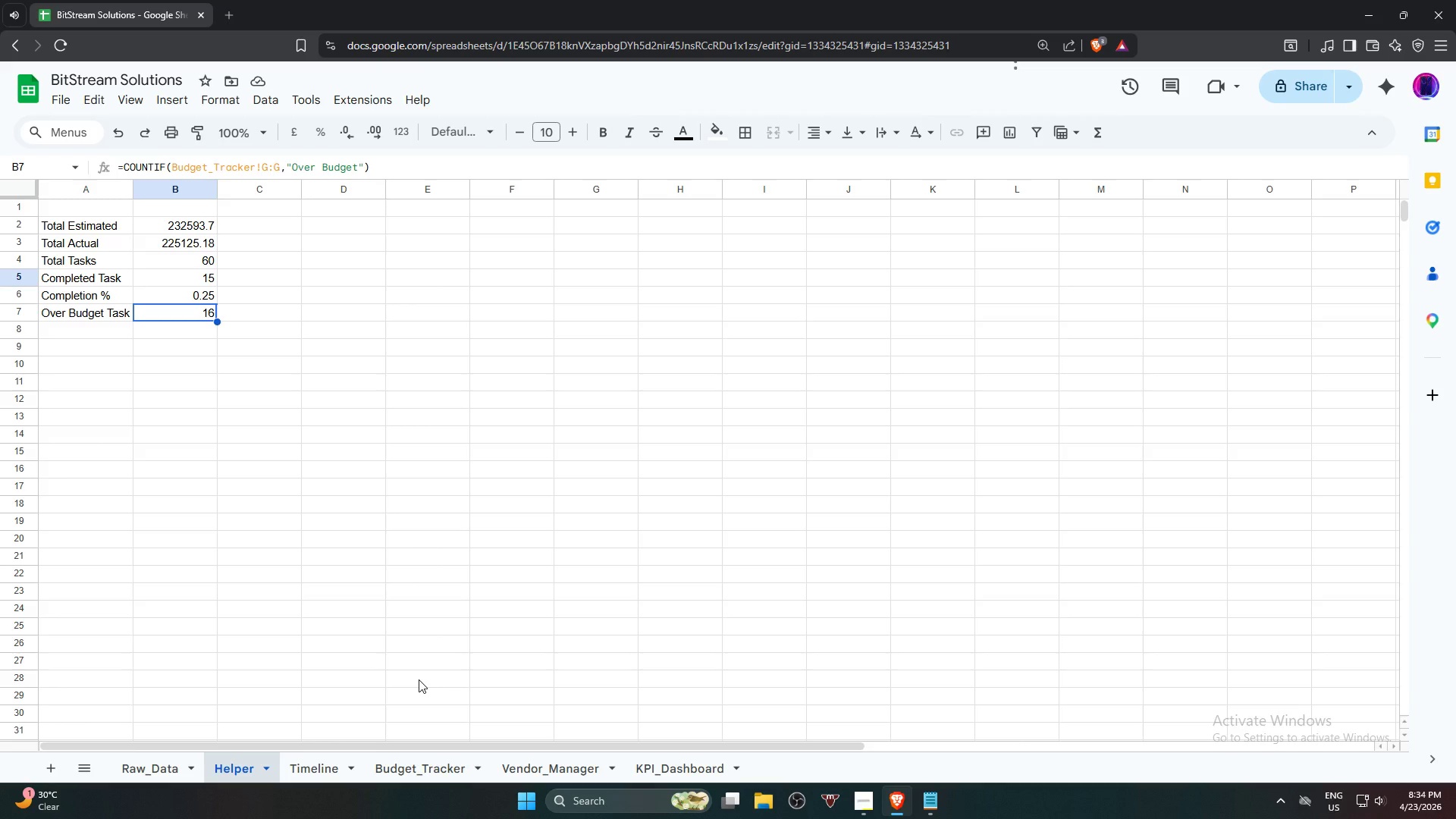 
wait(38.35)
 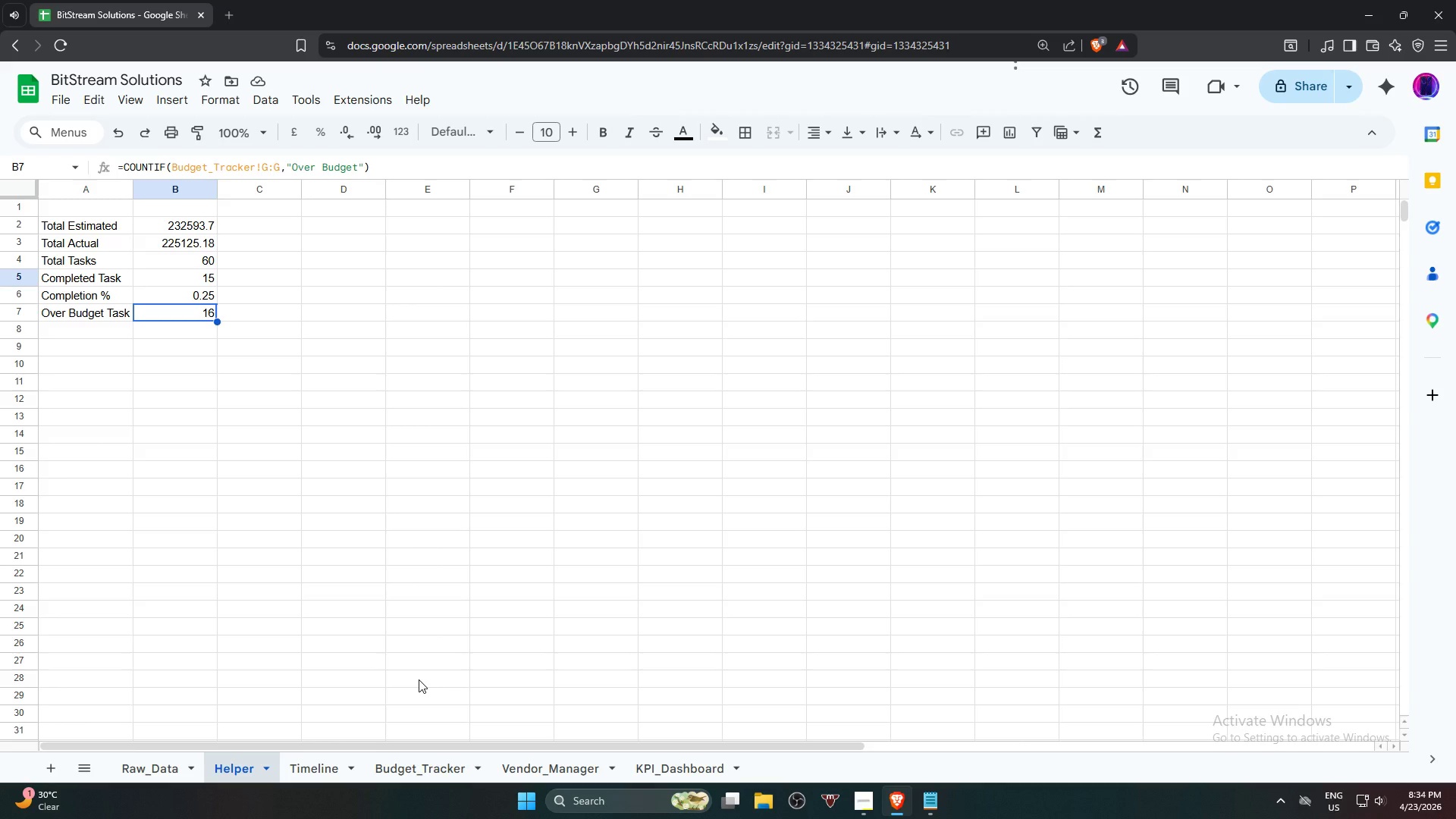 
left_click([74, 212])
 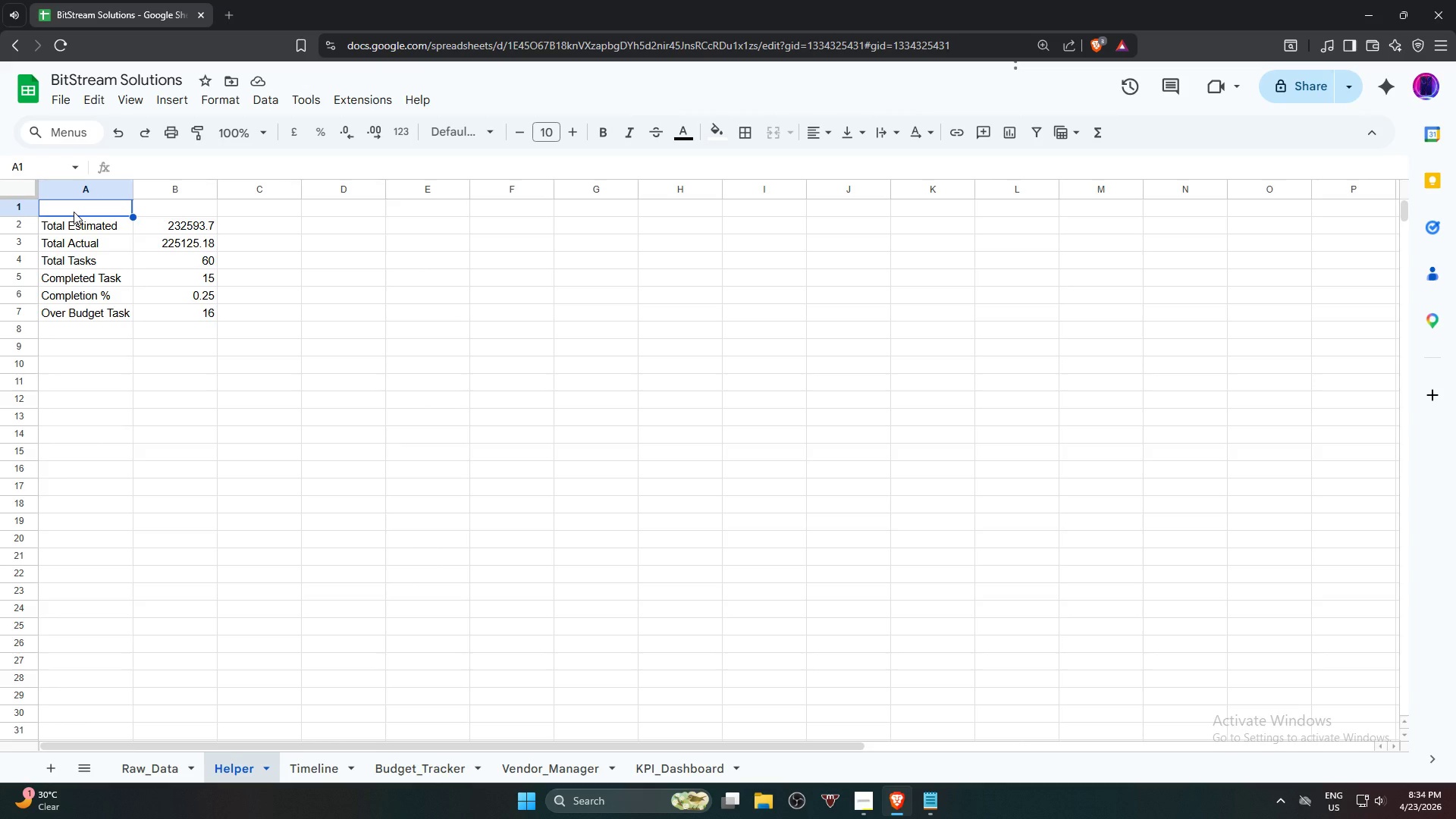 
type(oP)
key(Backspace)
key(Backspace)
type(Operations Control)
 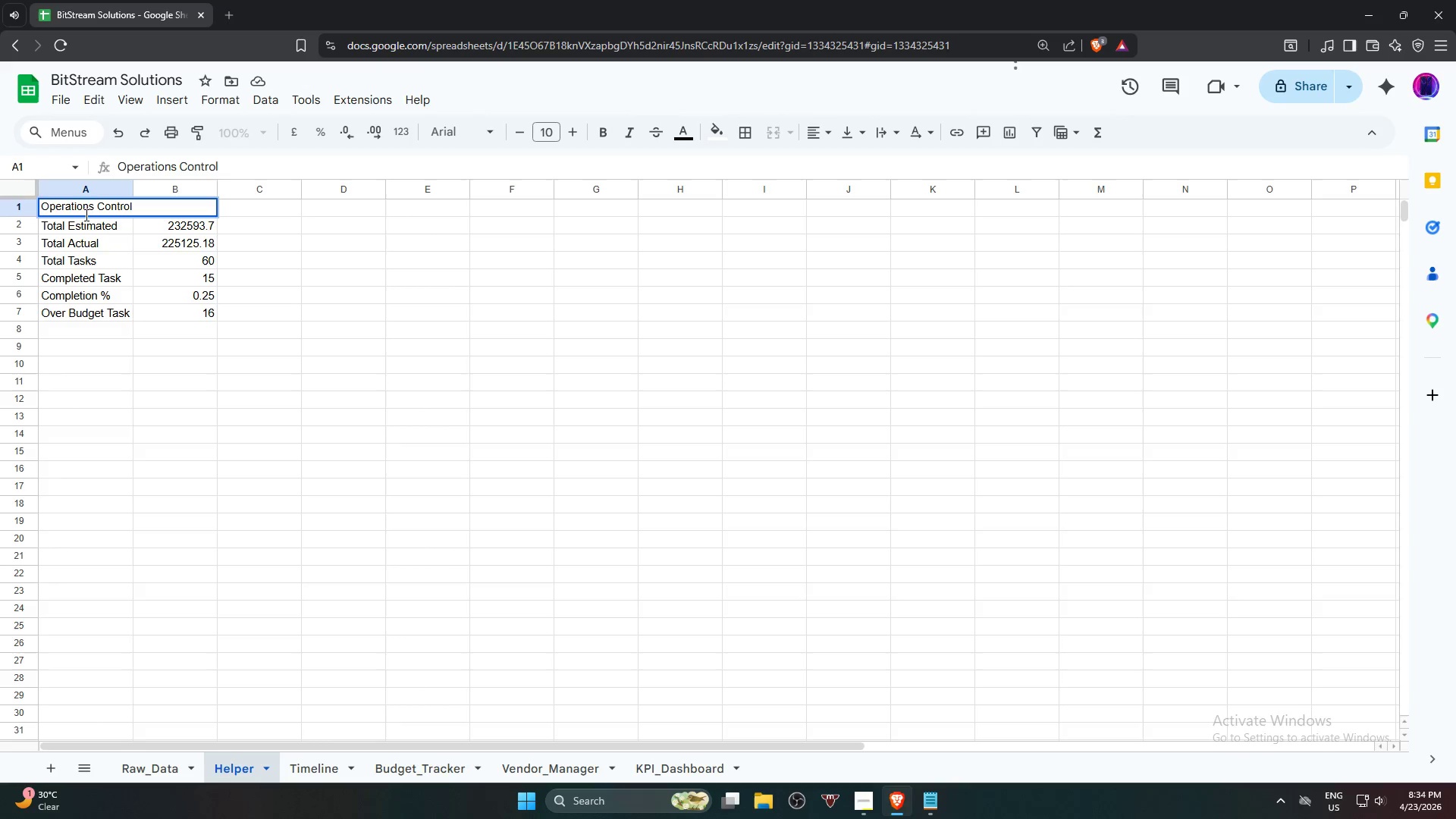 
left_click([134, 293])
 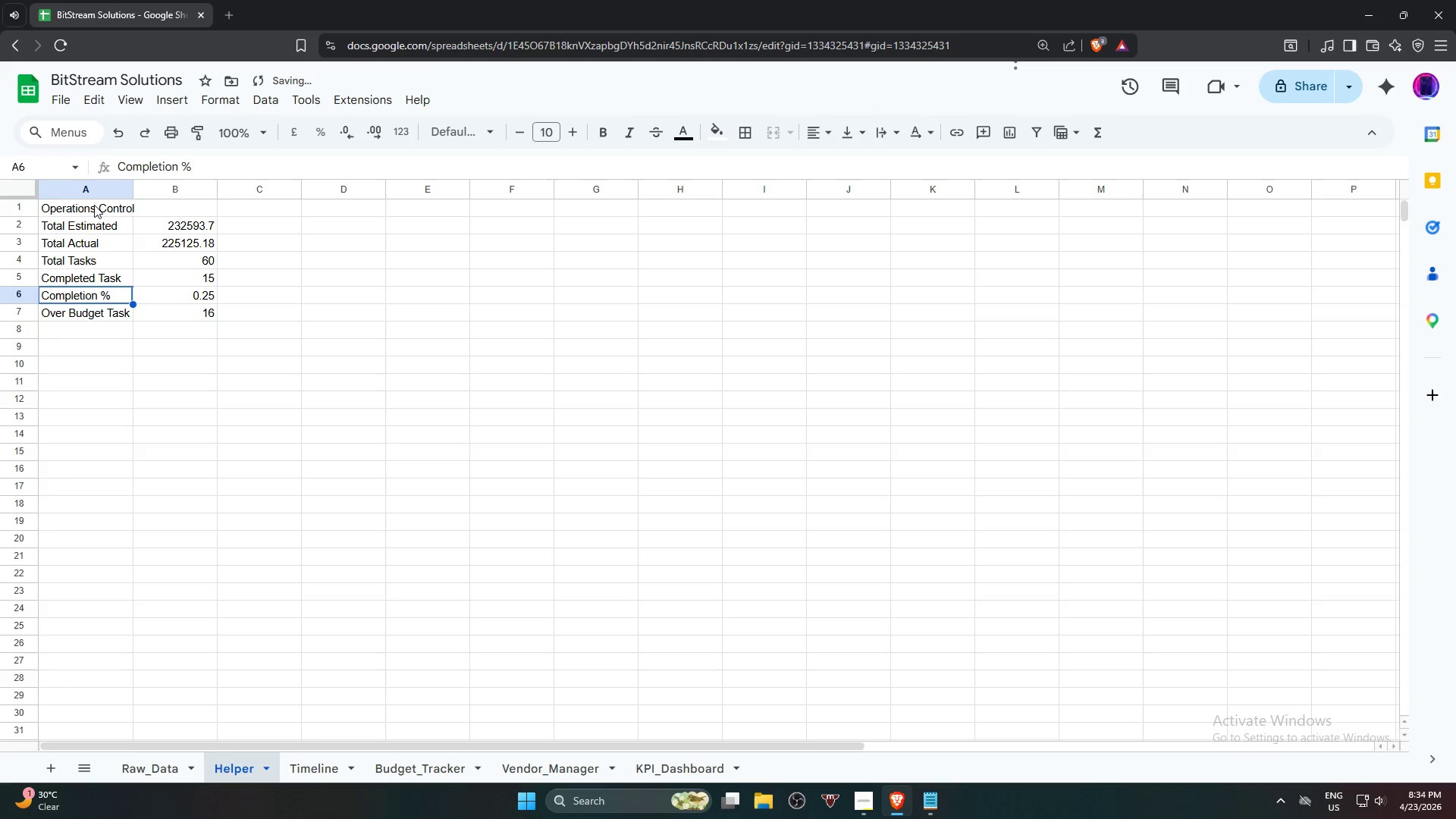 
left_click([96, 209])
 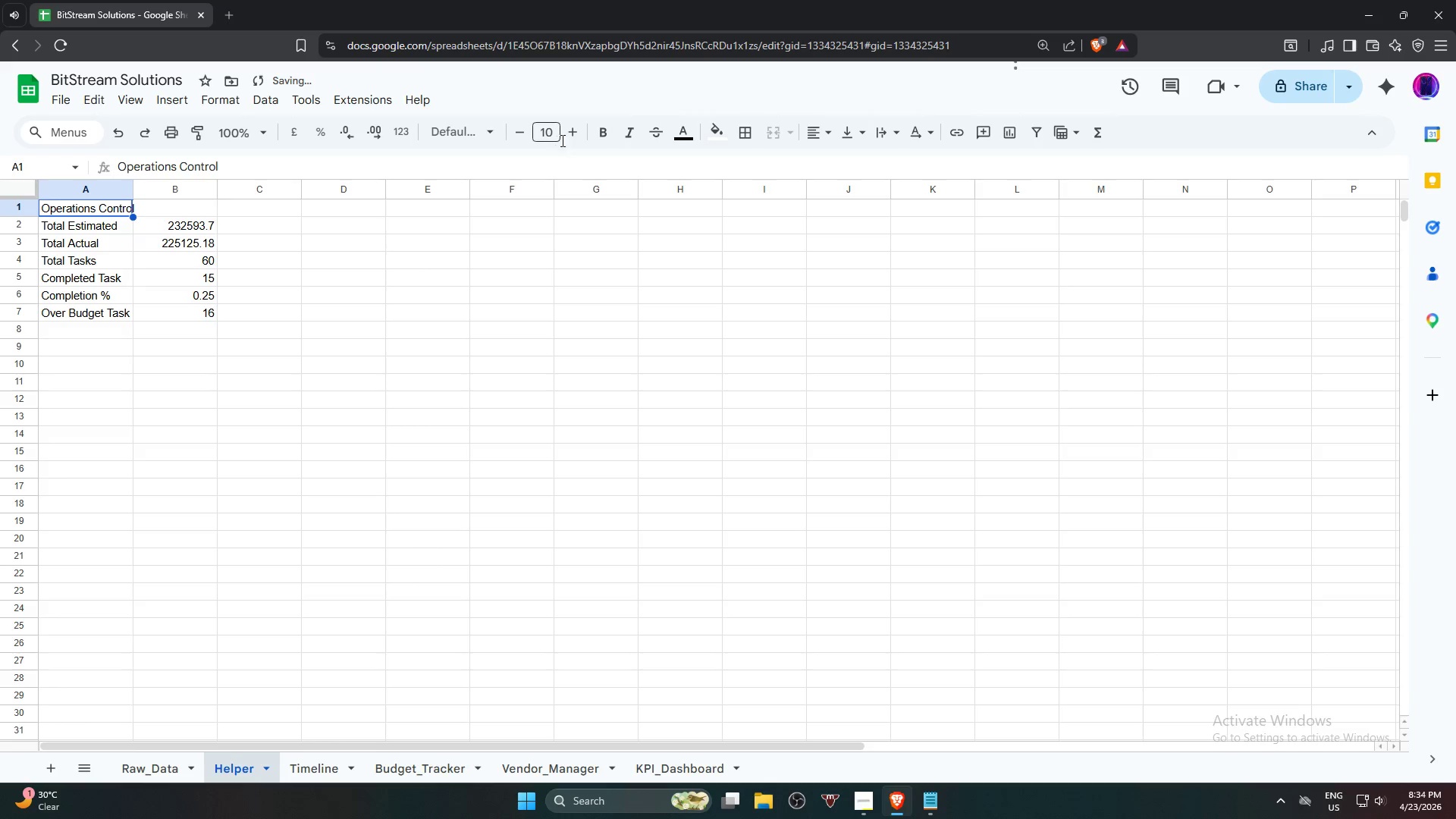 
double_click([572, 136])
 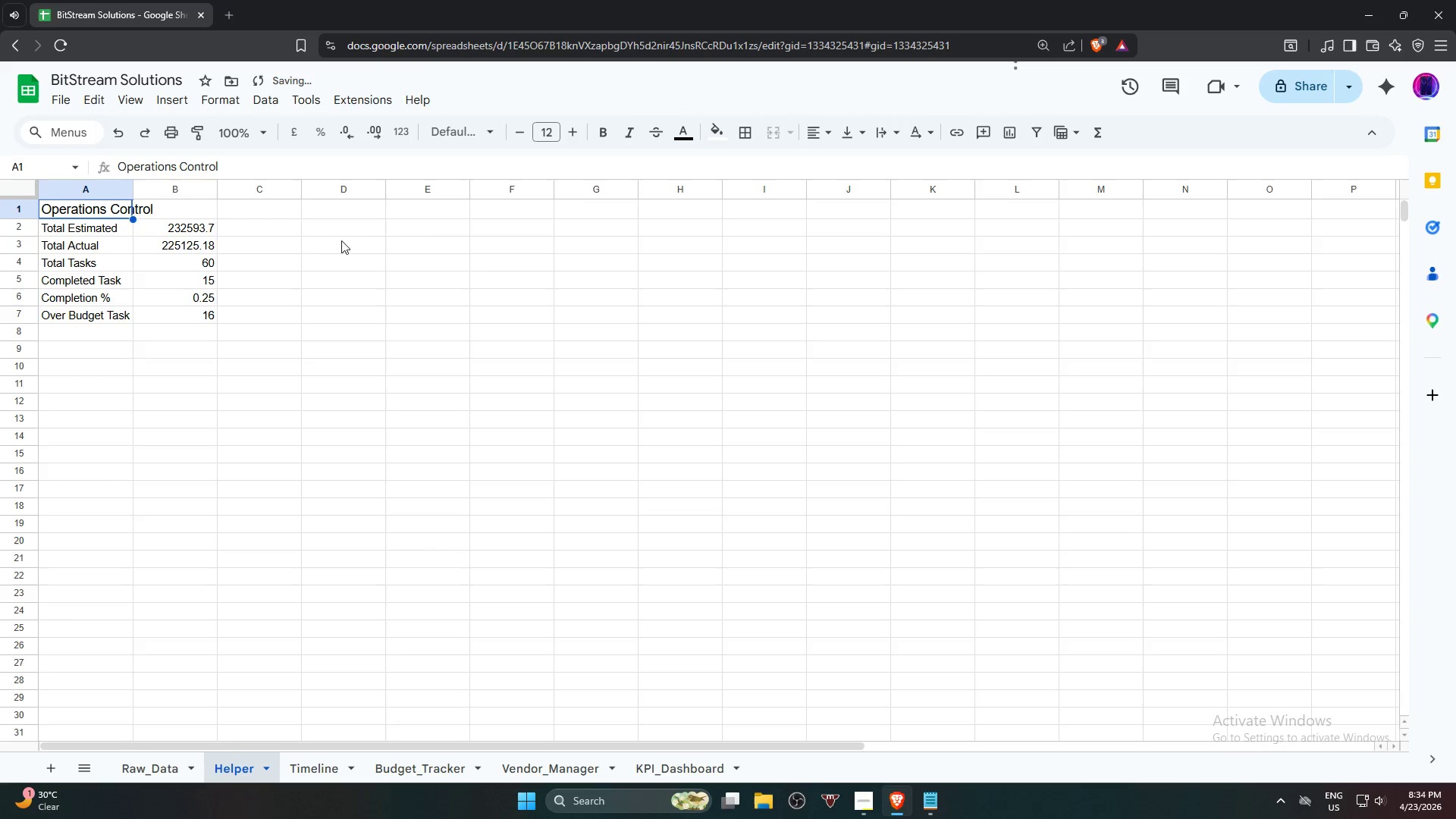 
key(Control+ControlLeft)
 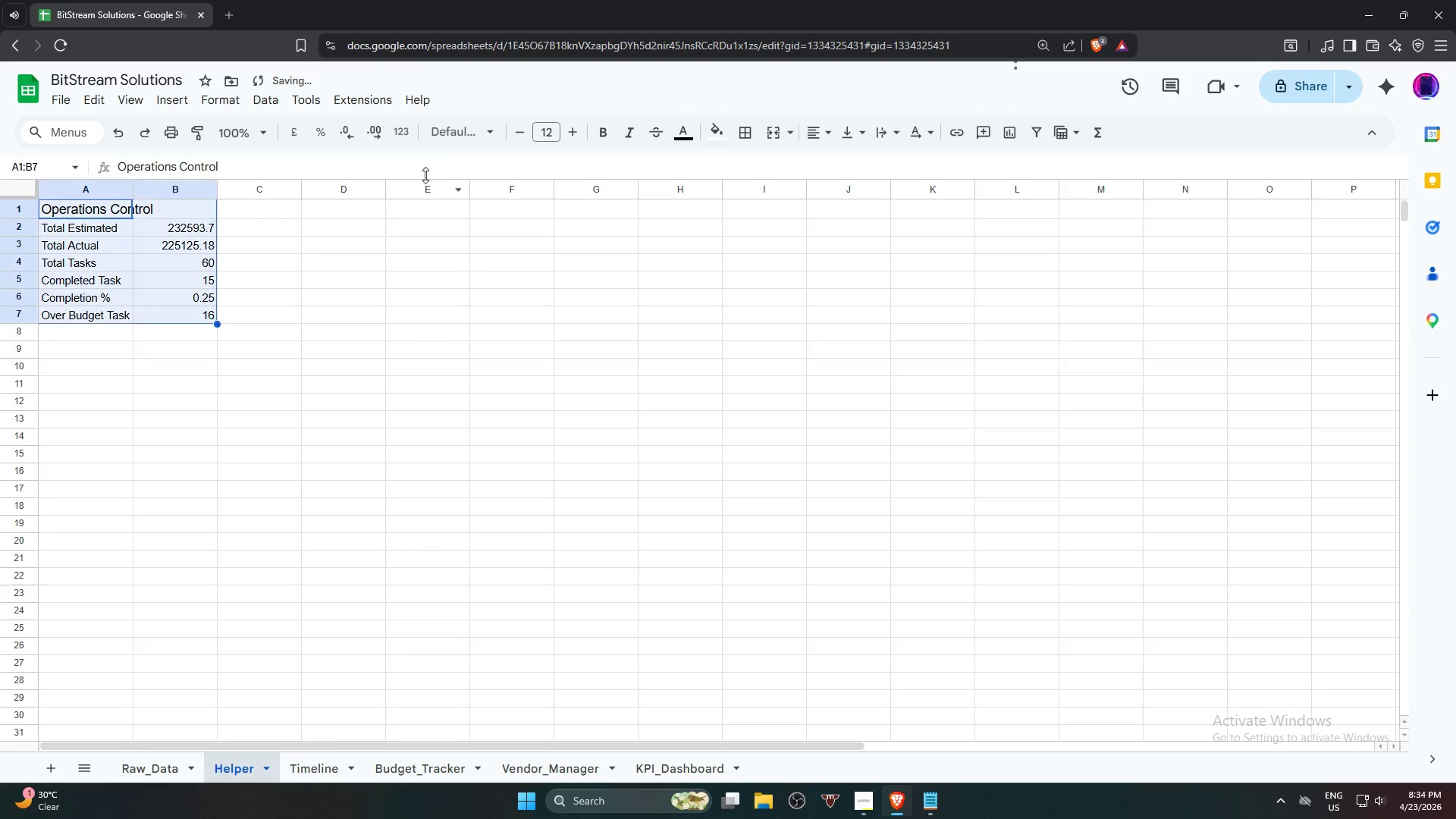 
key(Control+A)
 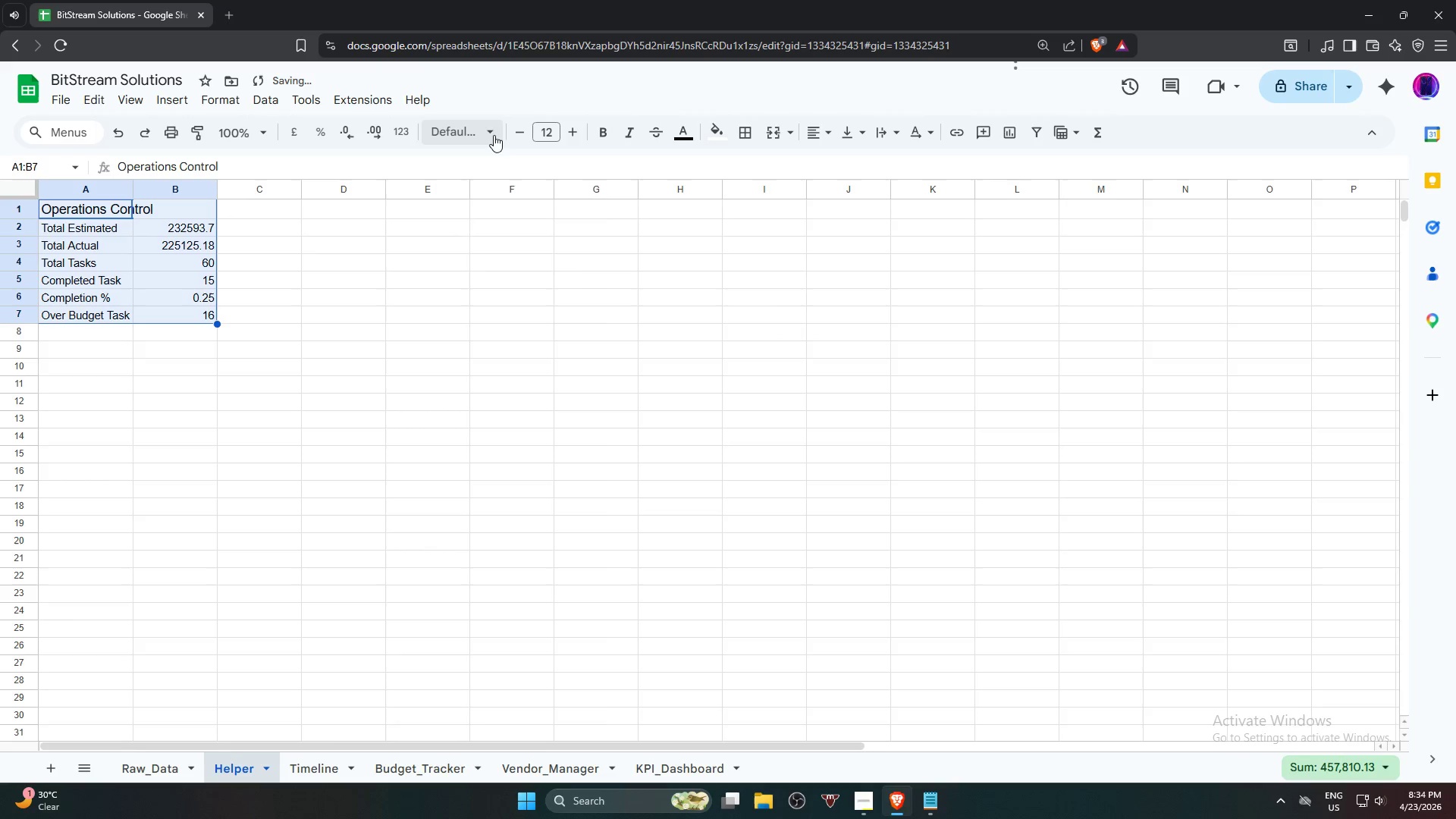 
left_click([489, 136])
 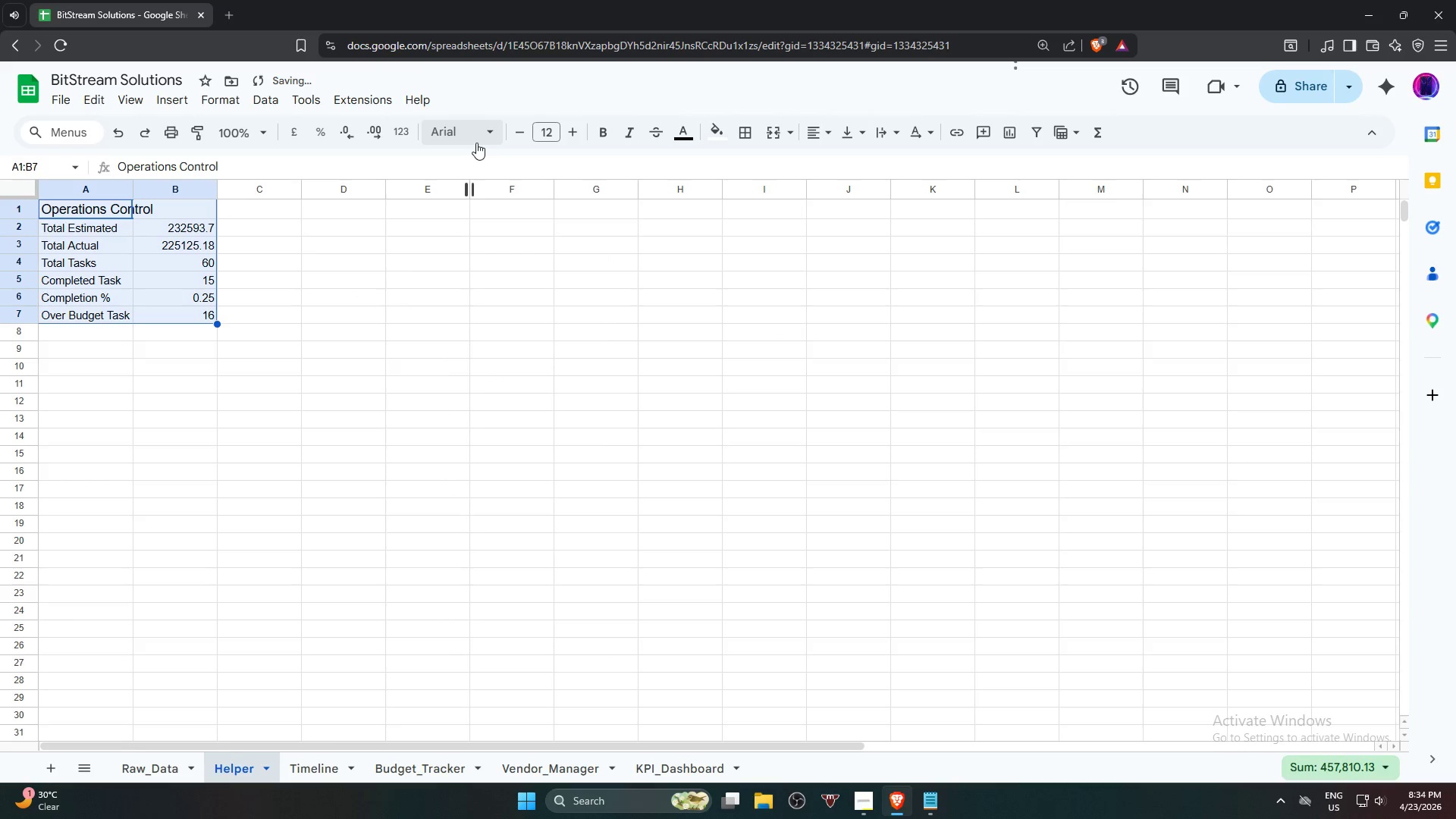 
key(Alt+Control+T)
 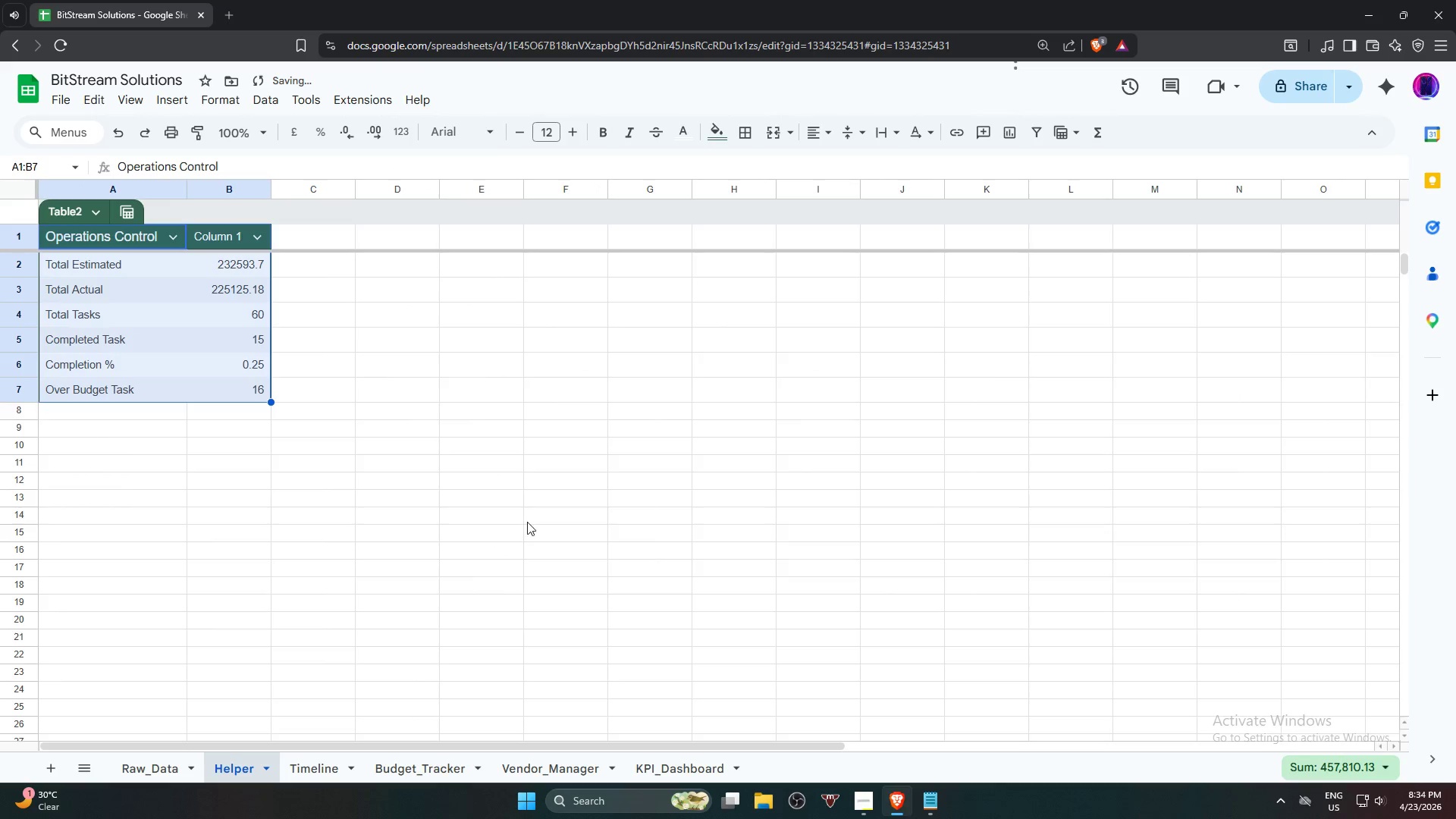 
left_click([555, 547])
 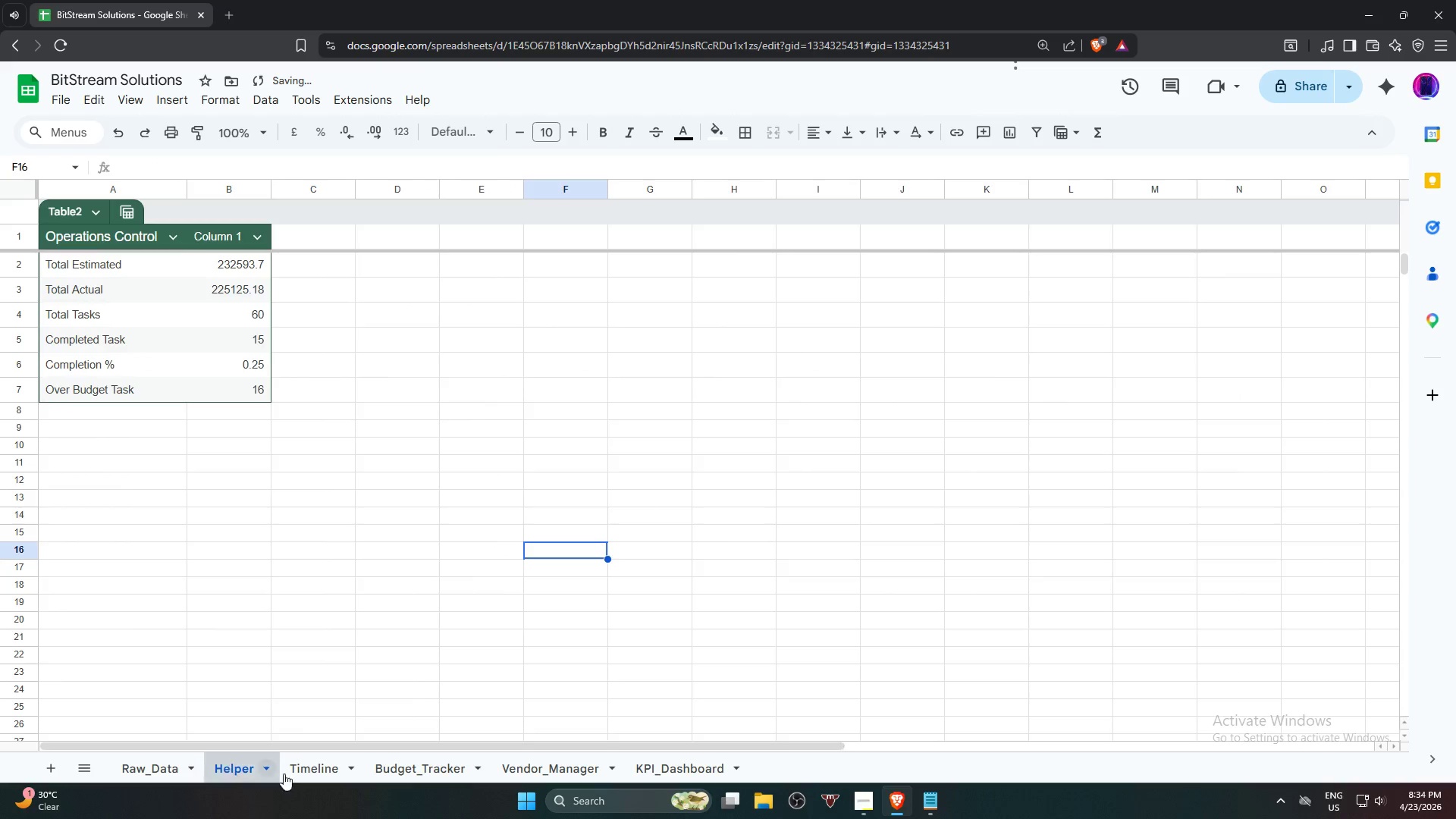 
left_click([315, 770])
 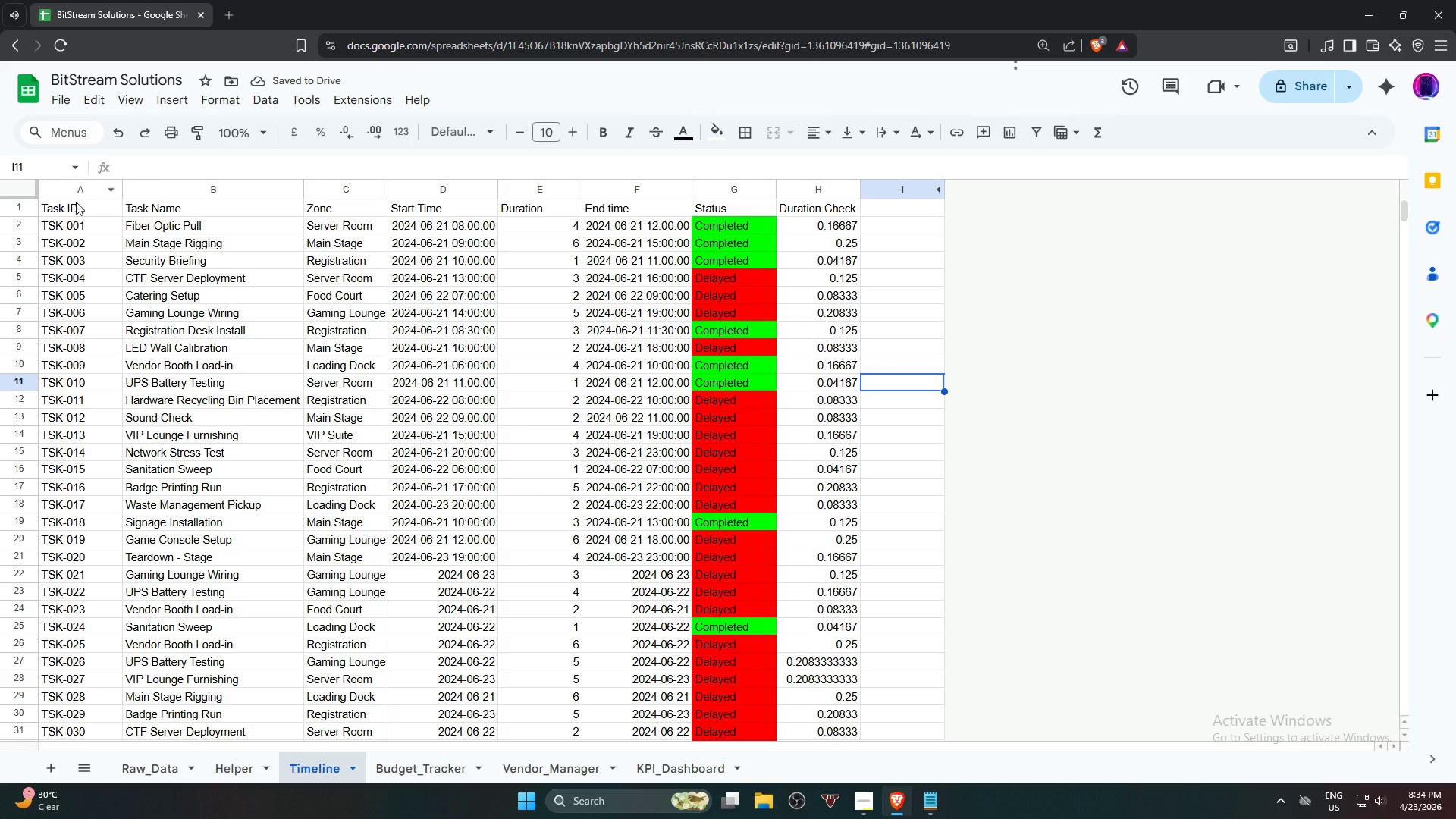 
left_click([81, 210])
 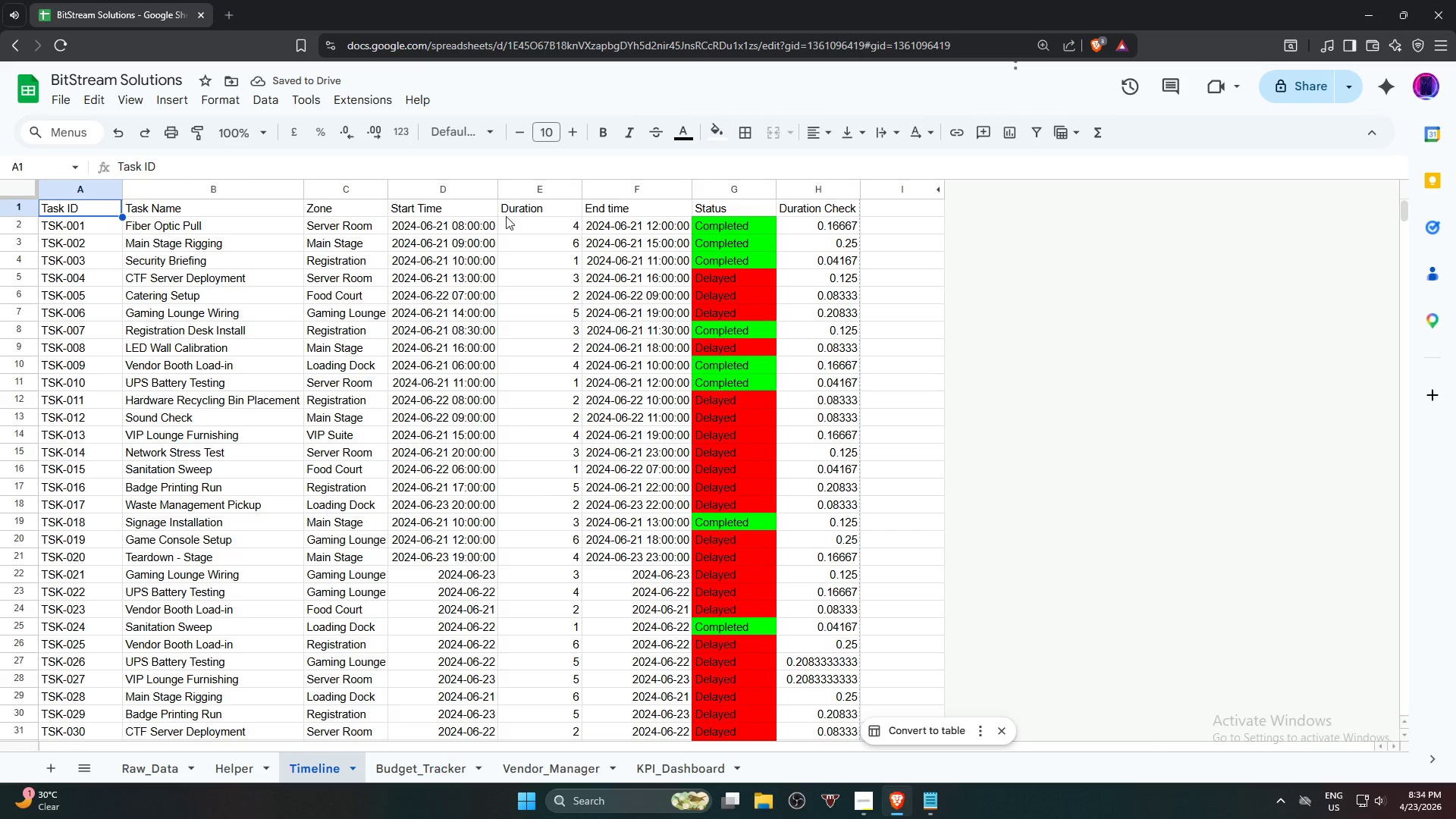 
hold_key(key=ShiftLeft, duration=0.86)
left_click([808, 202])
 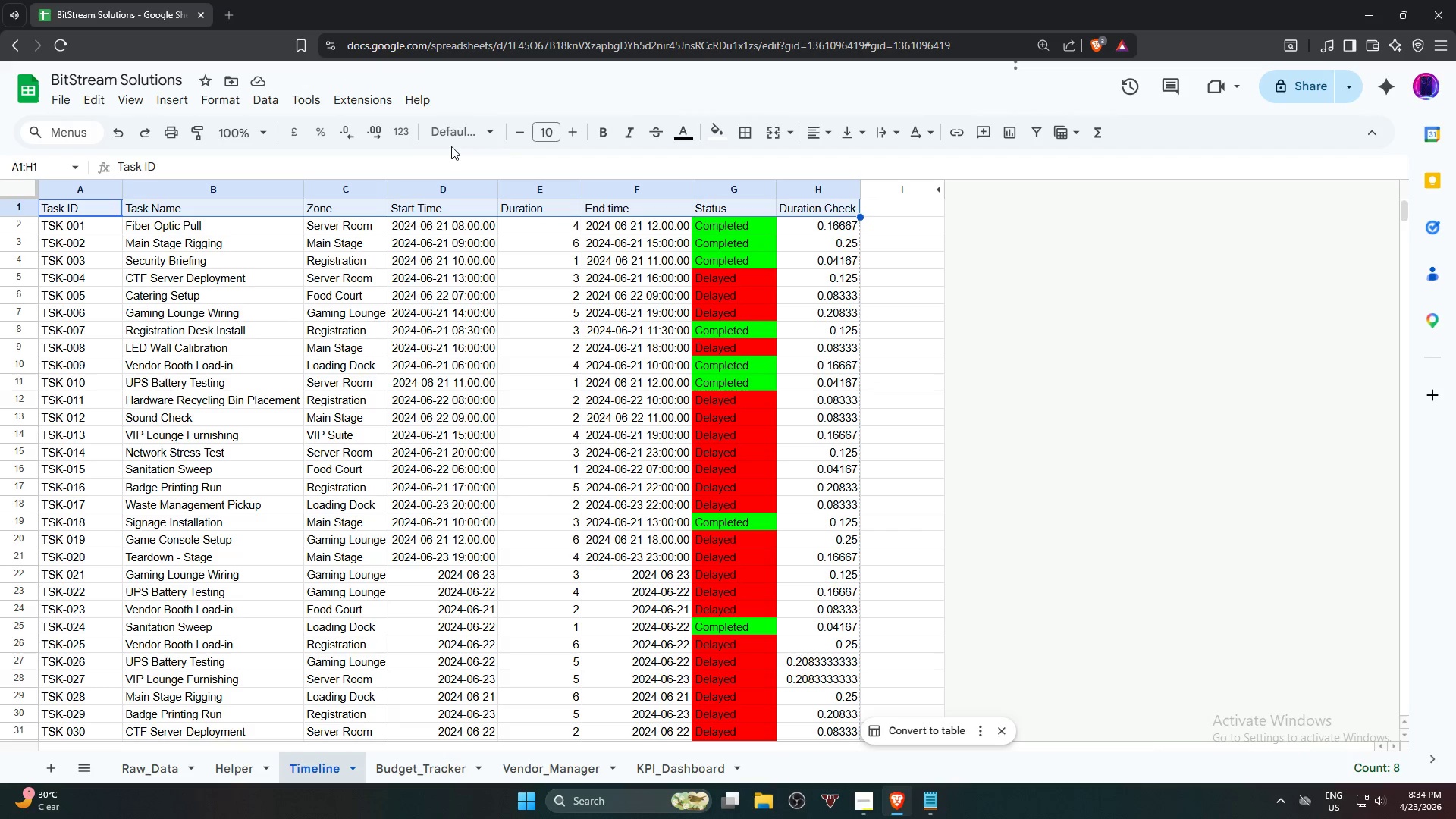 
double_click([578, 134])
 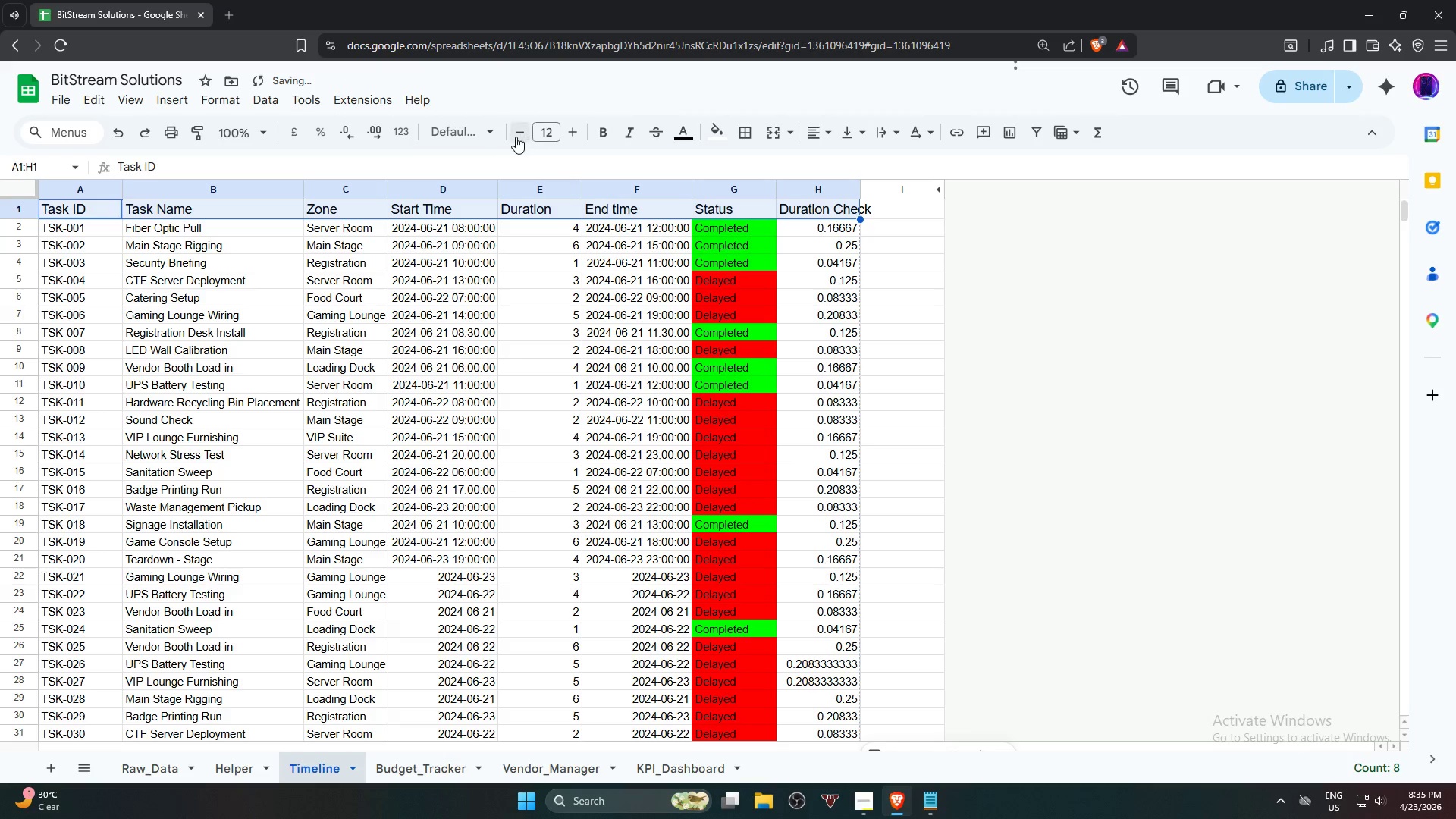 
key(Control+A)
 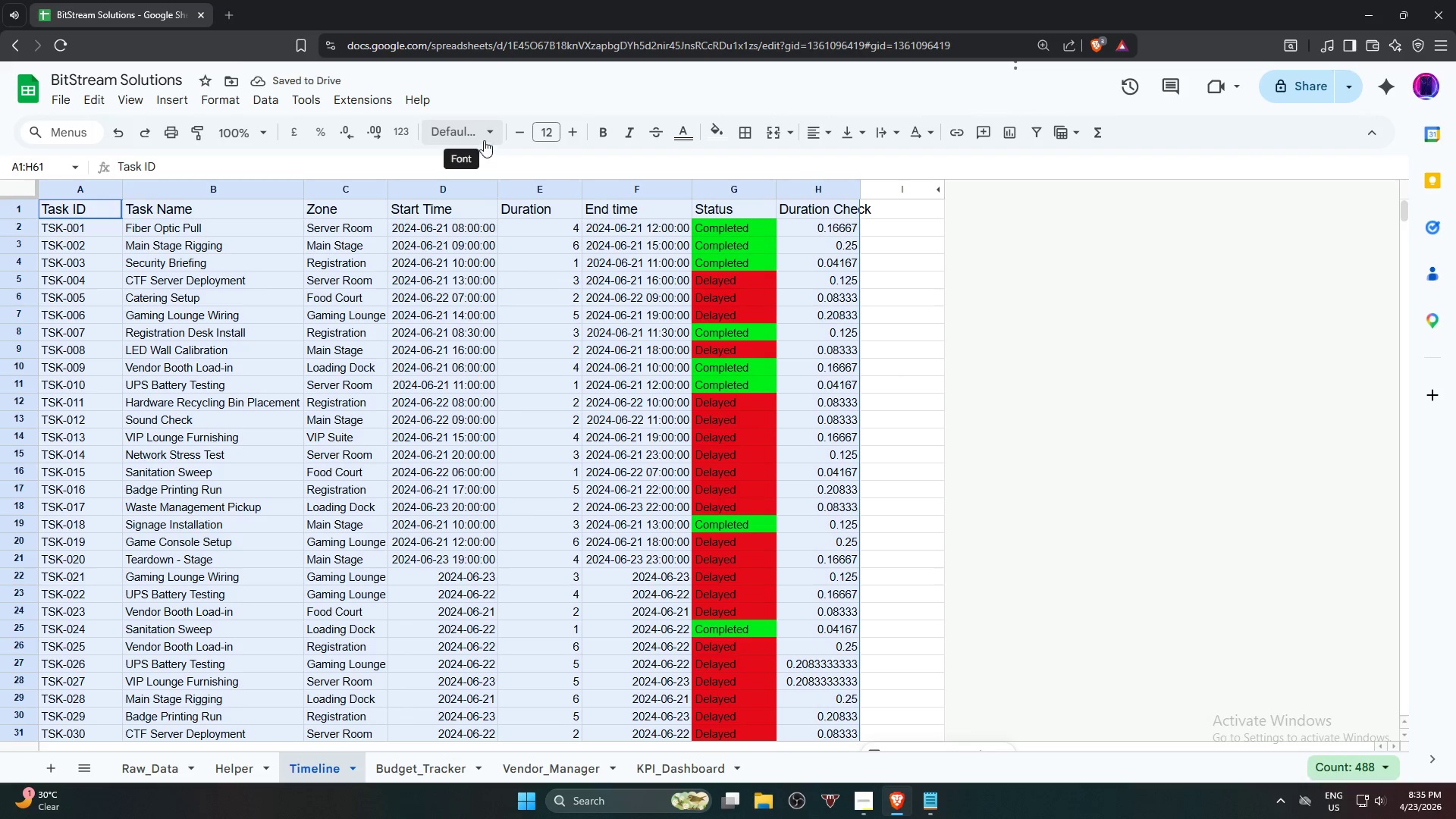 
left_click([489, 137])
 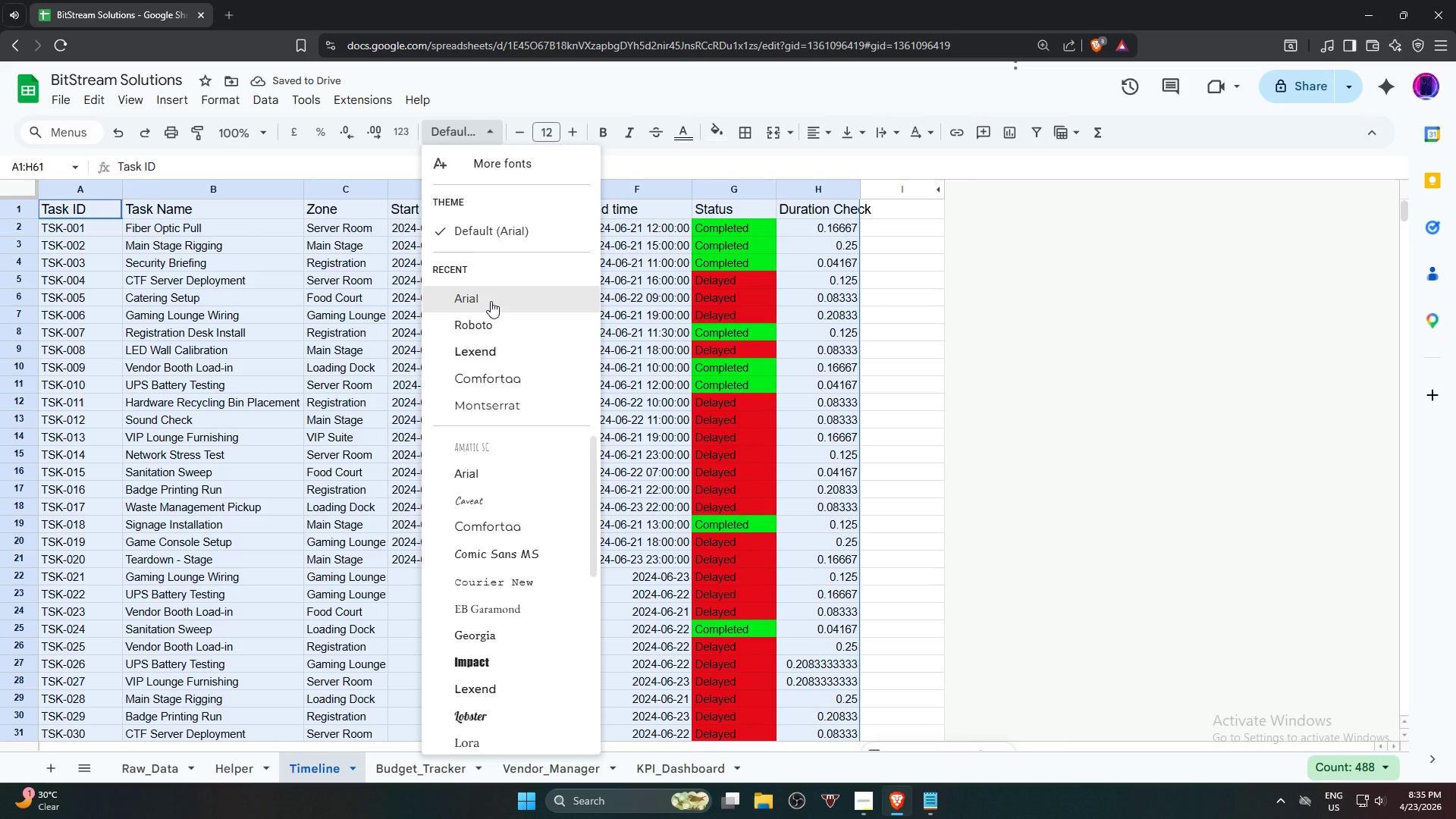 
left_click([491, 301])
 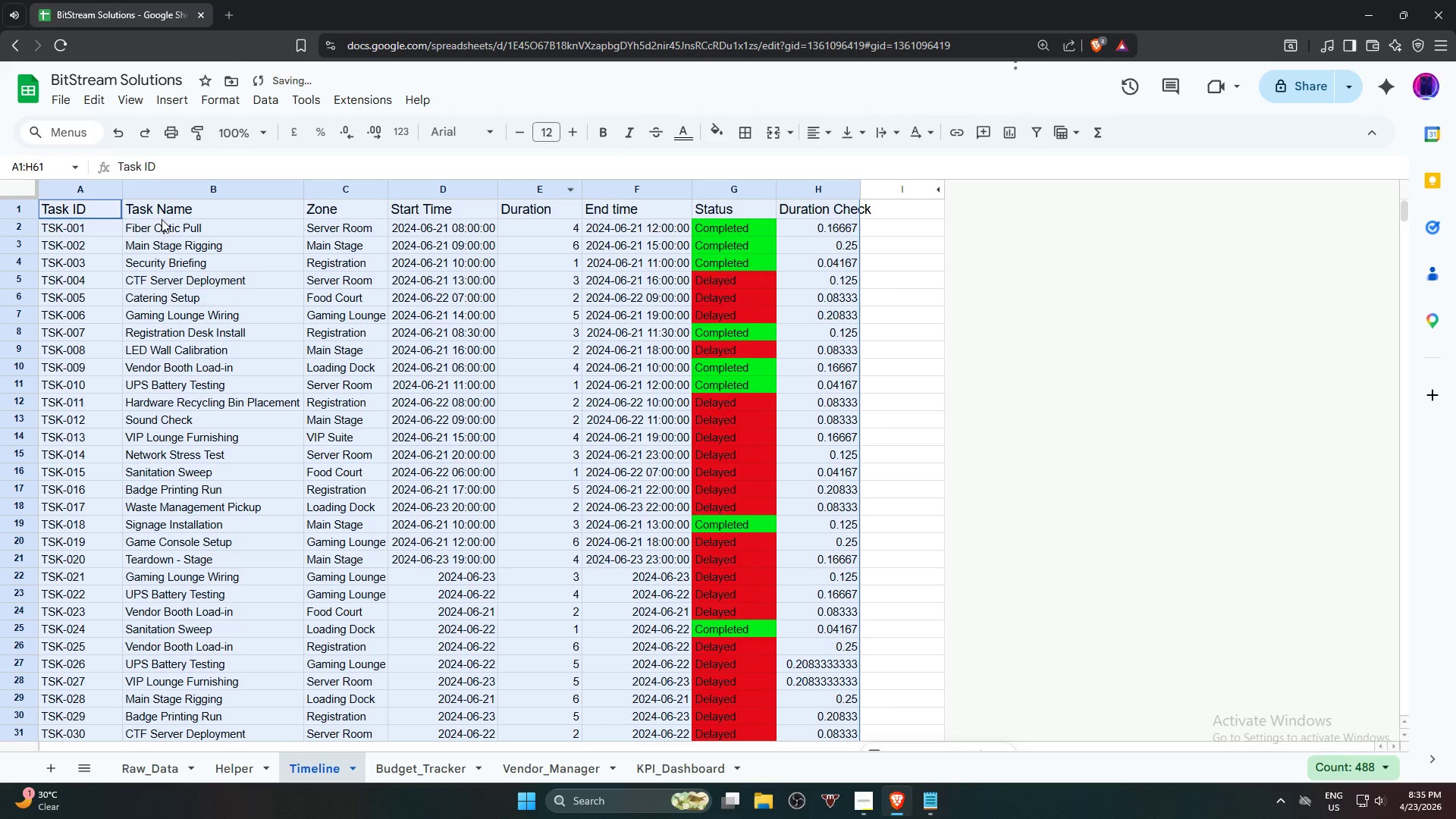 
hold_key(key=ShiftLeft, duration=0.61)
left_click([813, 206])
 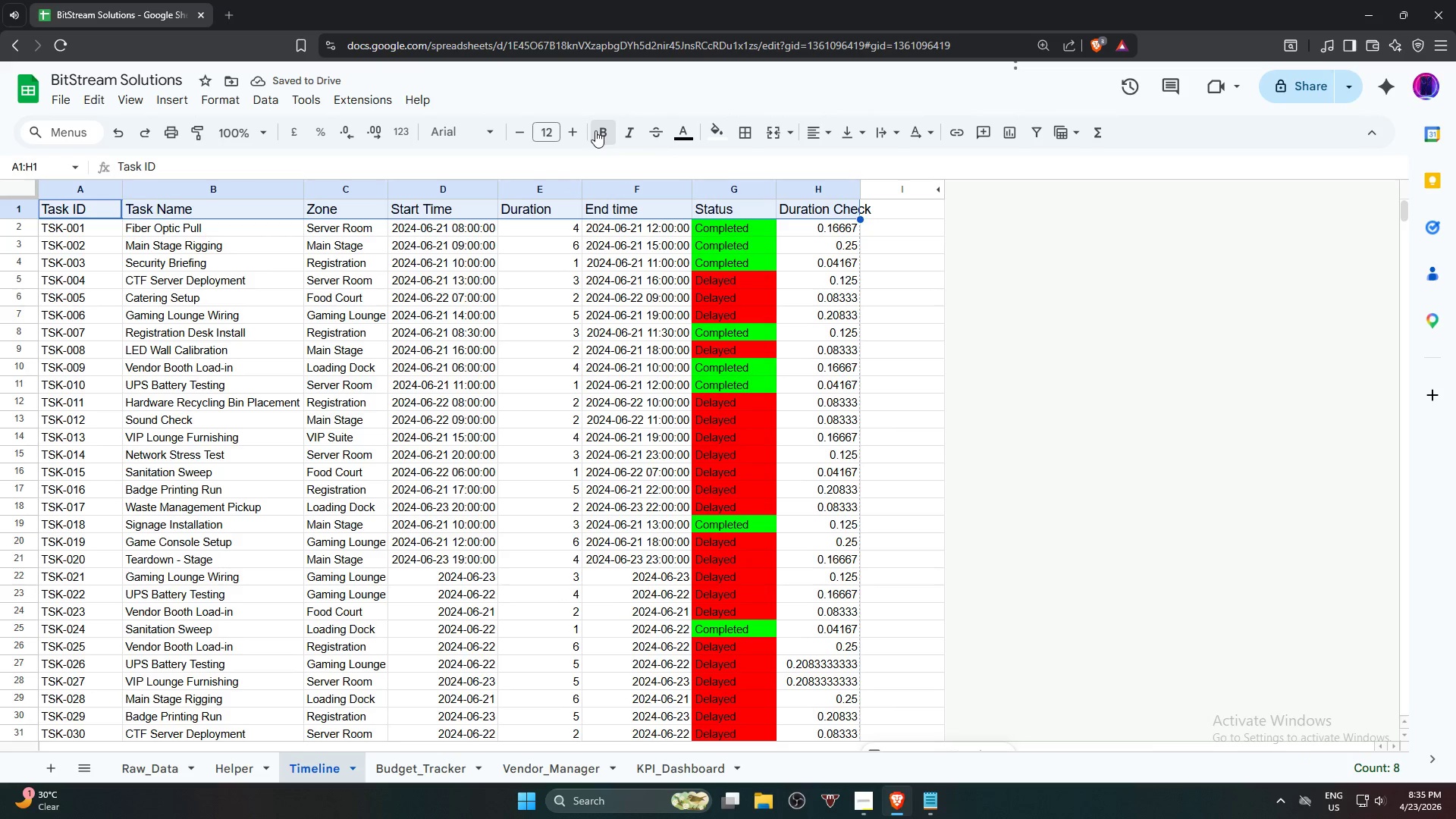 
double_click([623, 130])
 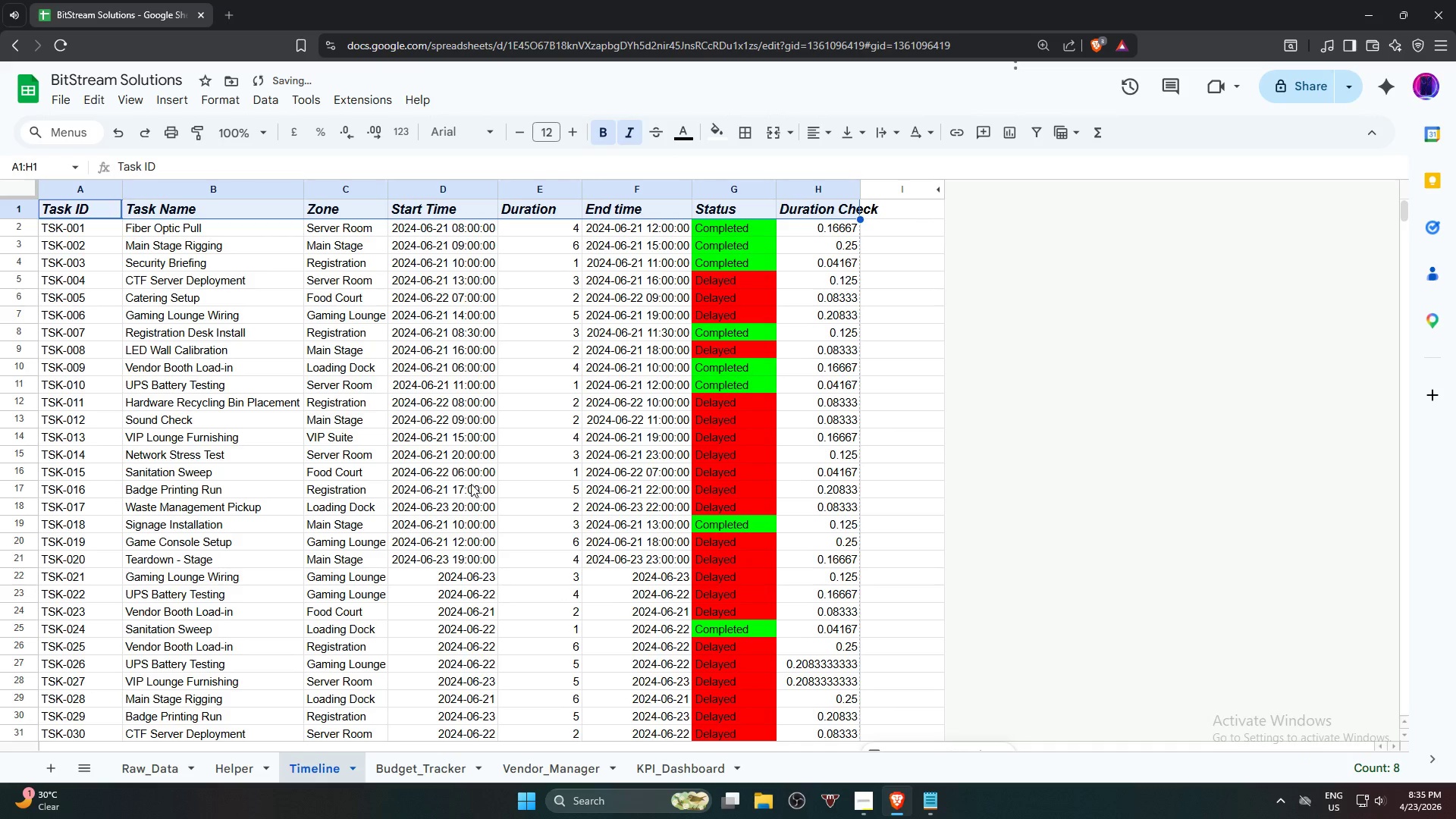 
key(Control+A)
 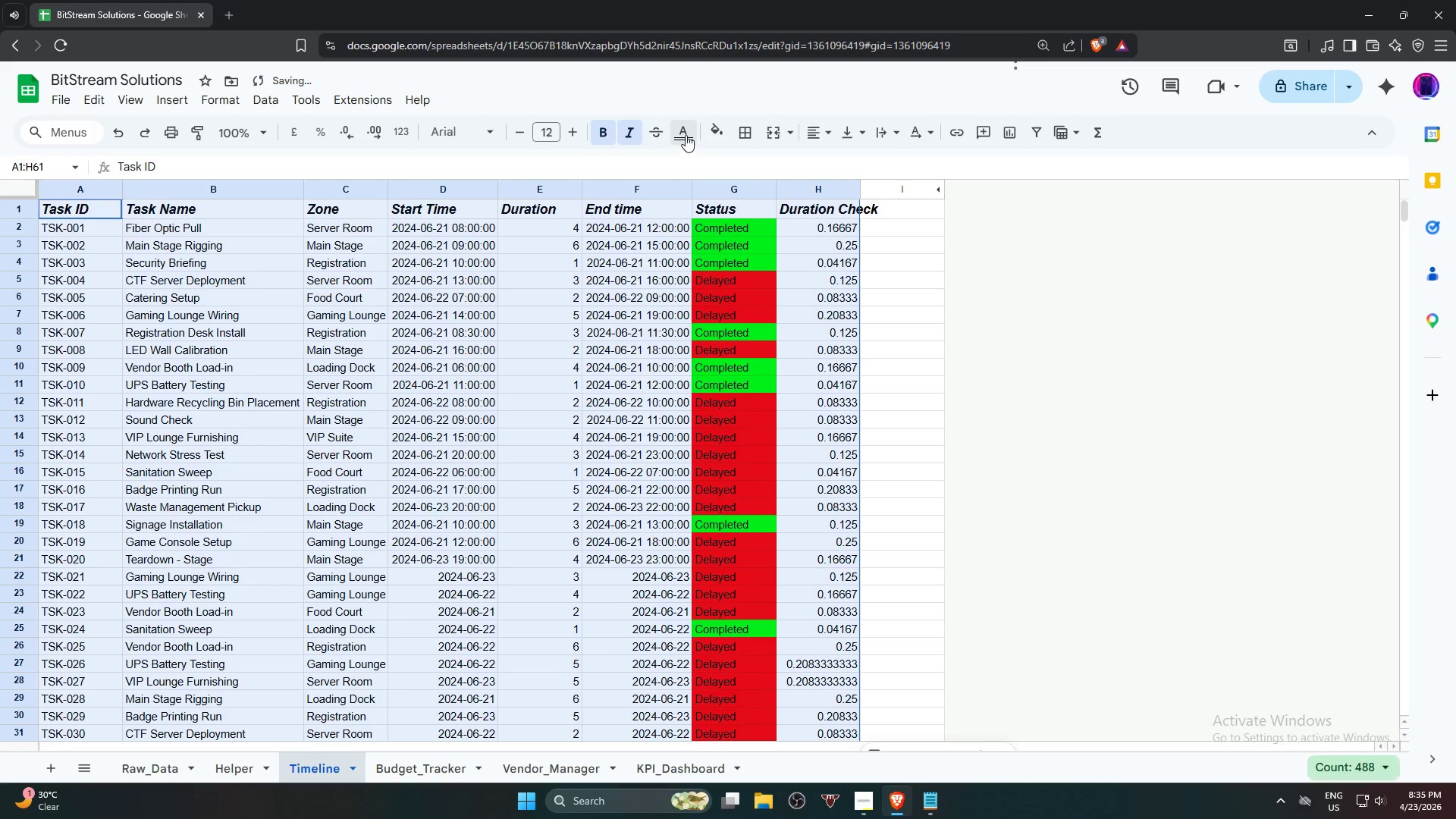 
left_click([686, 135])
 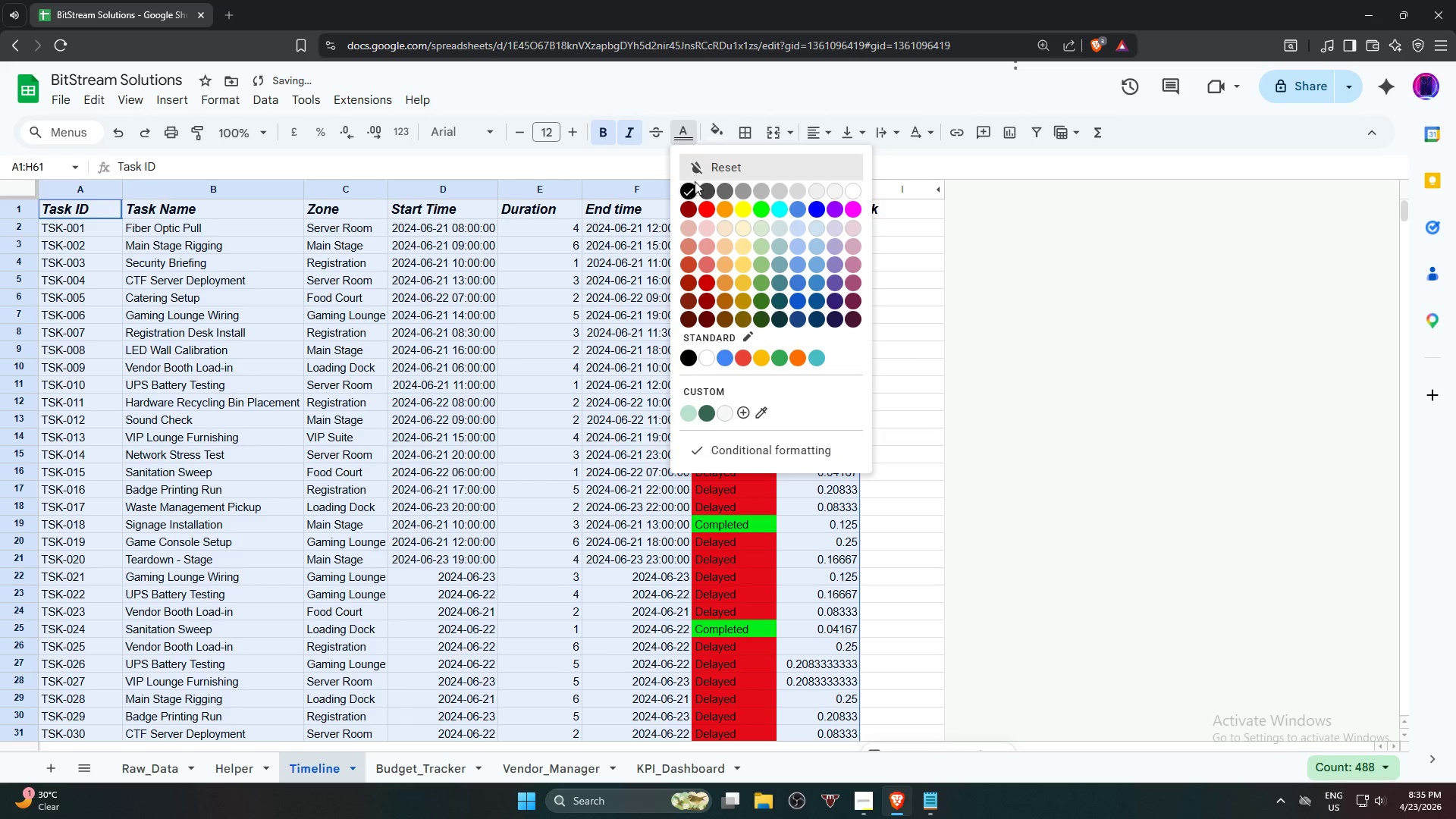 
left_click([692, 191])
 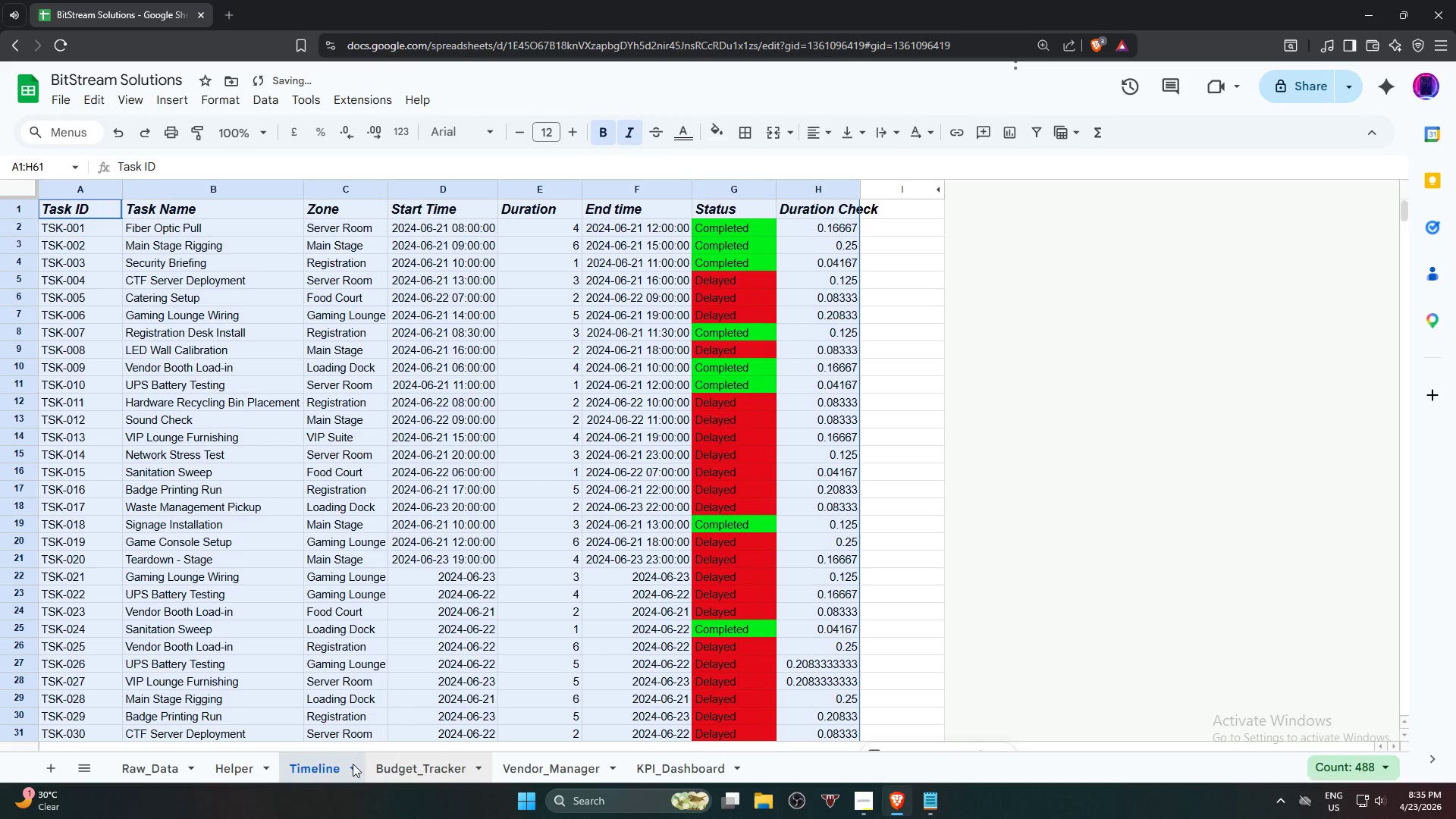 
left_click([233, 767])
 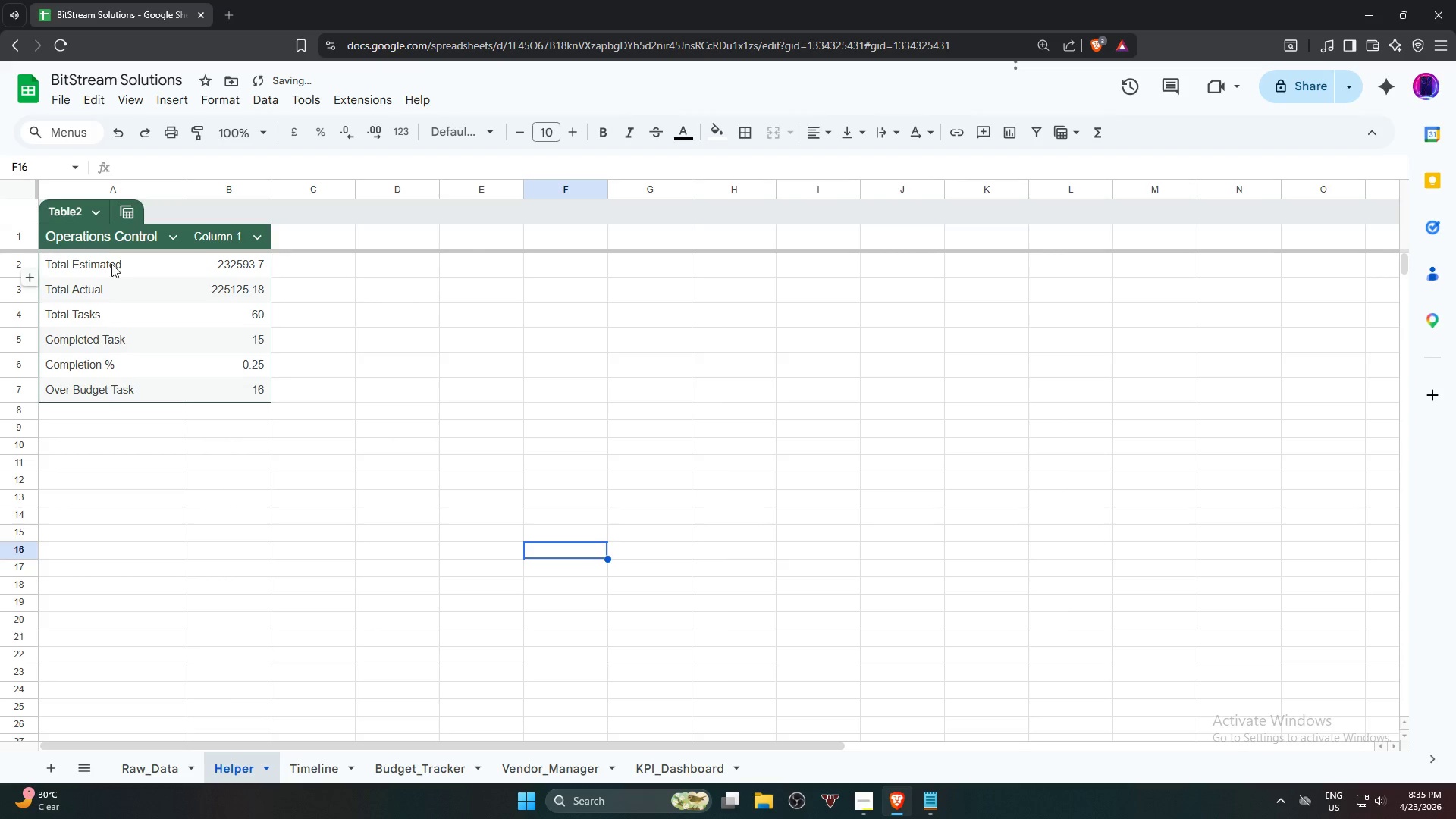 
left_click([99, 236])
 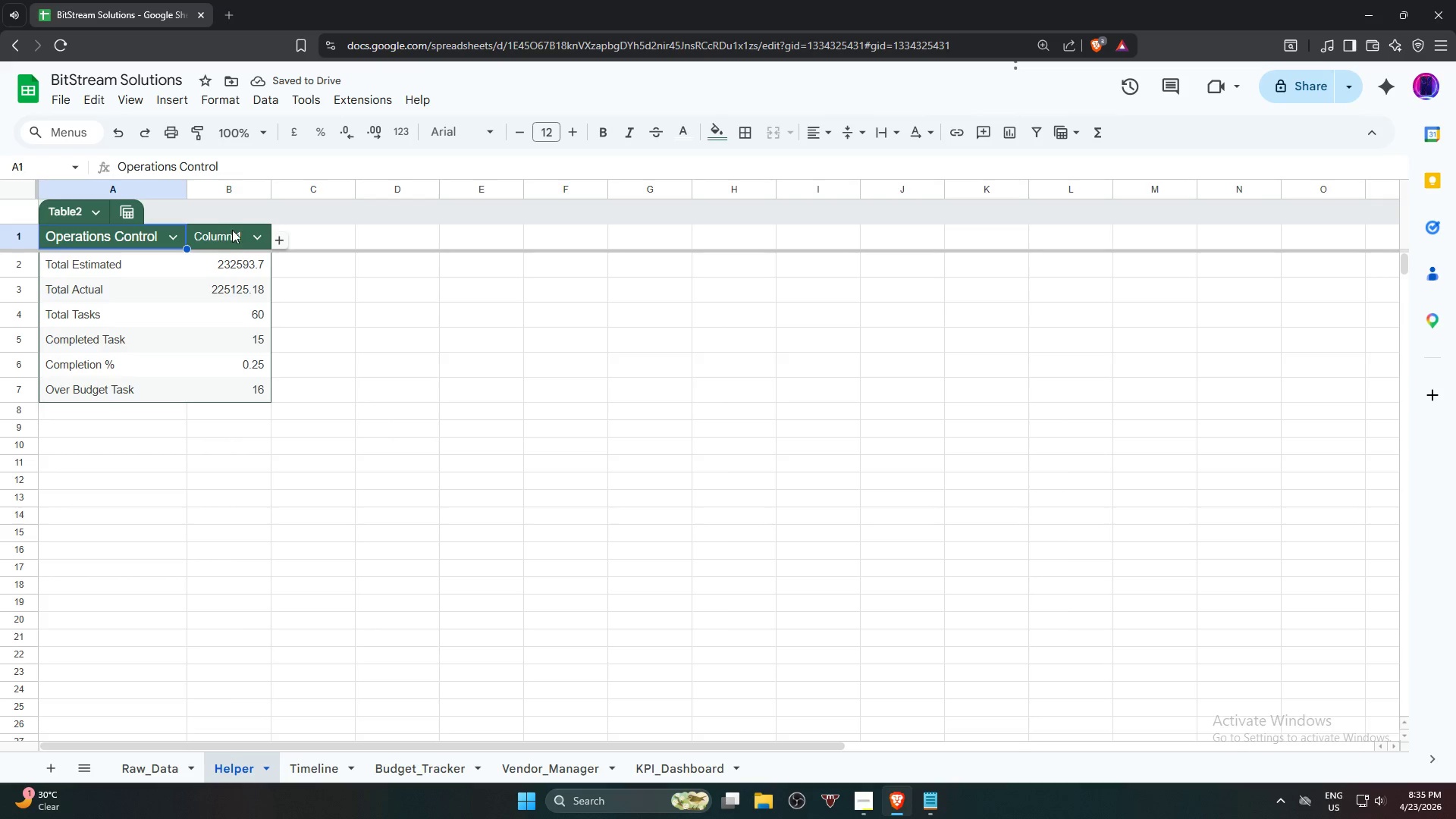 
hold_key(key=ShiftLeft, duration=0.7)
left_click([226, 233])
 